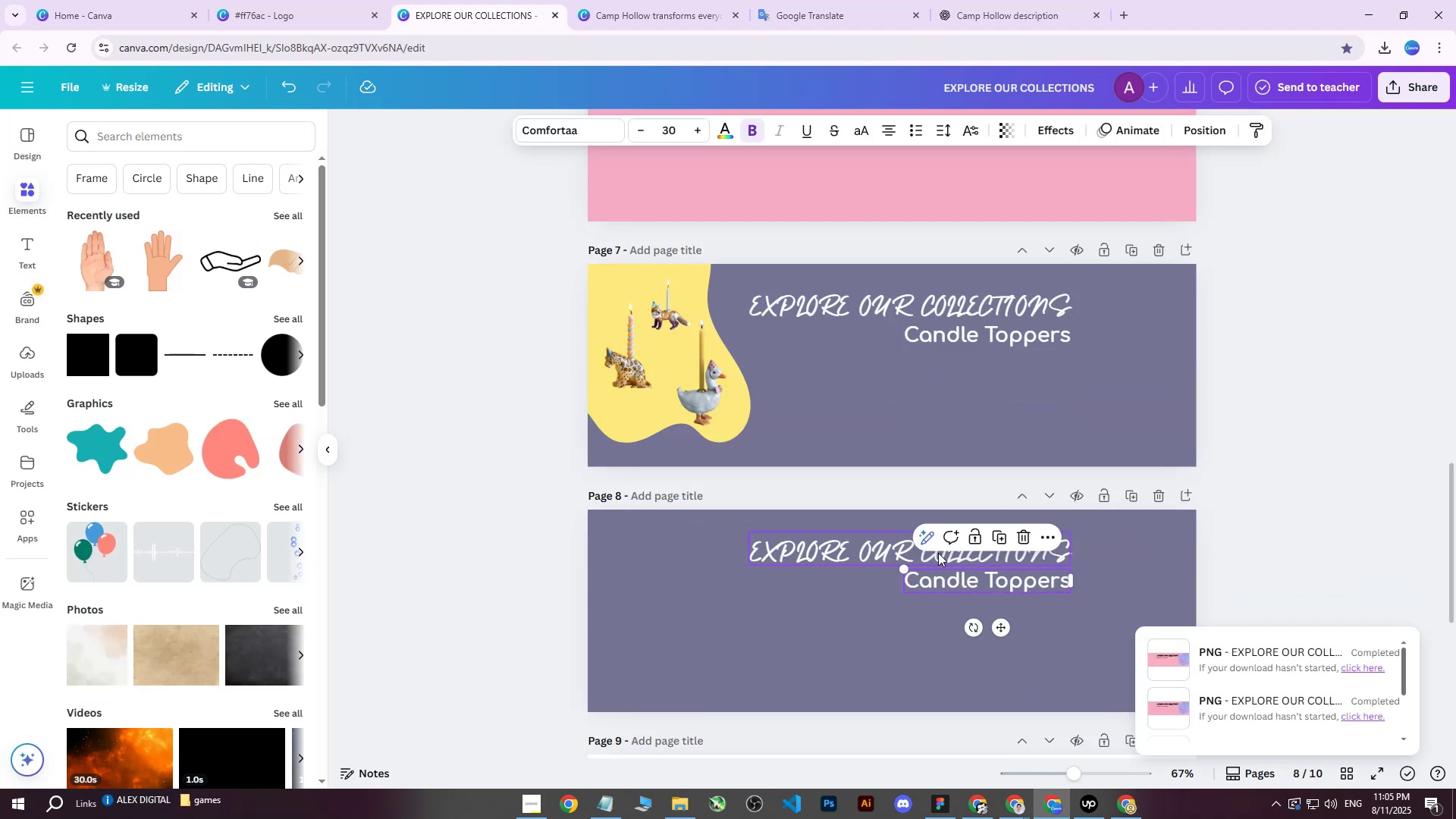 
scroll: coordinate [866, 507], scroll_direction: none, amount: 0.0
 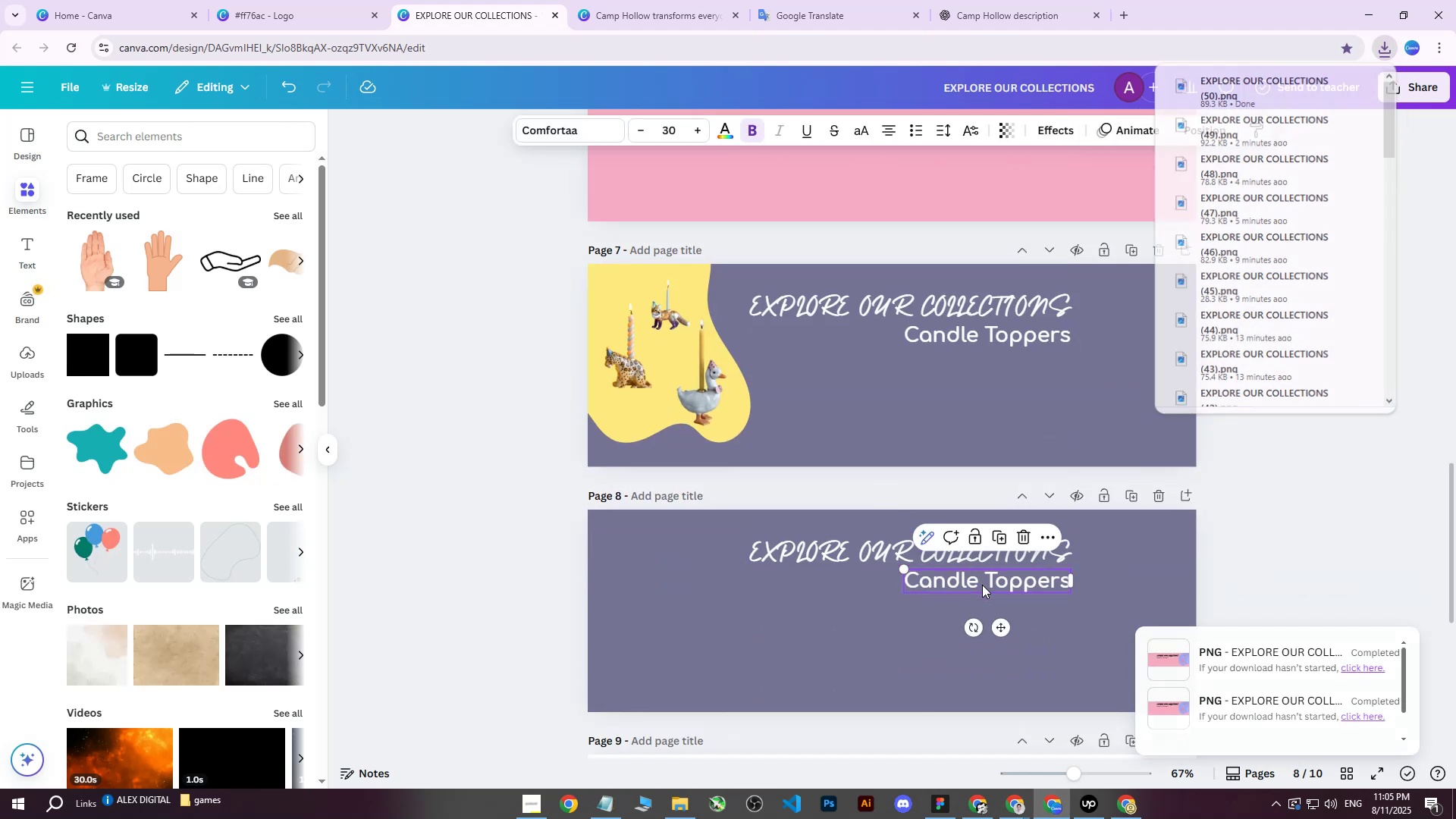 
double_click([982, 585])
 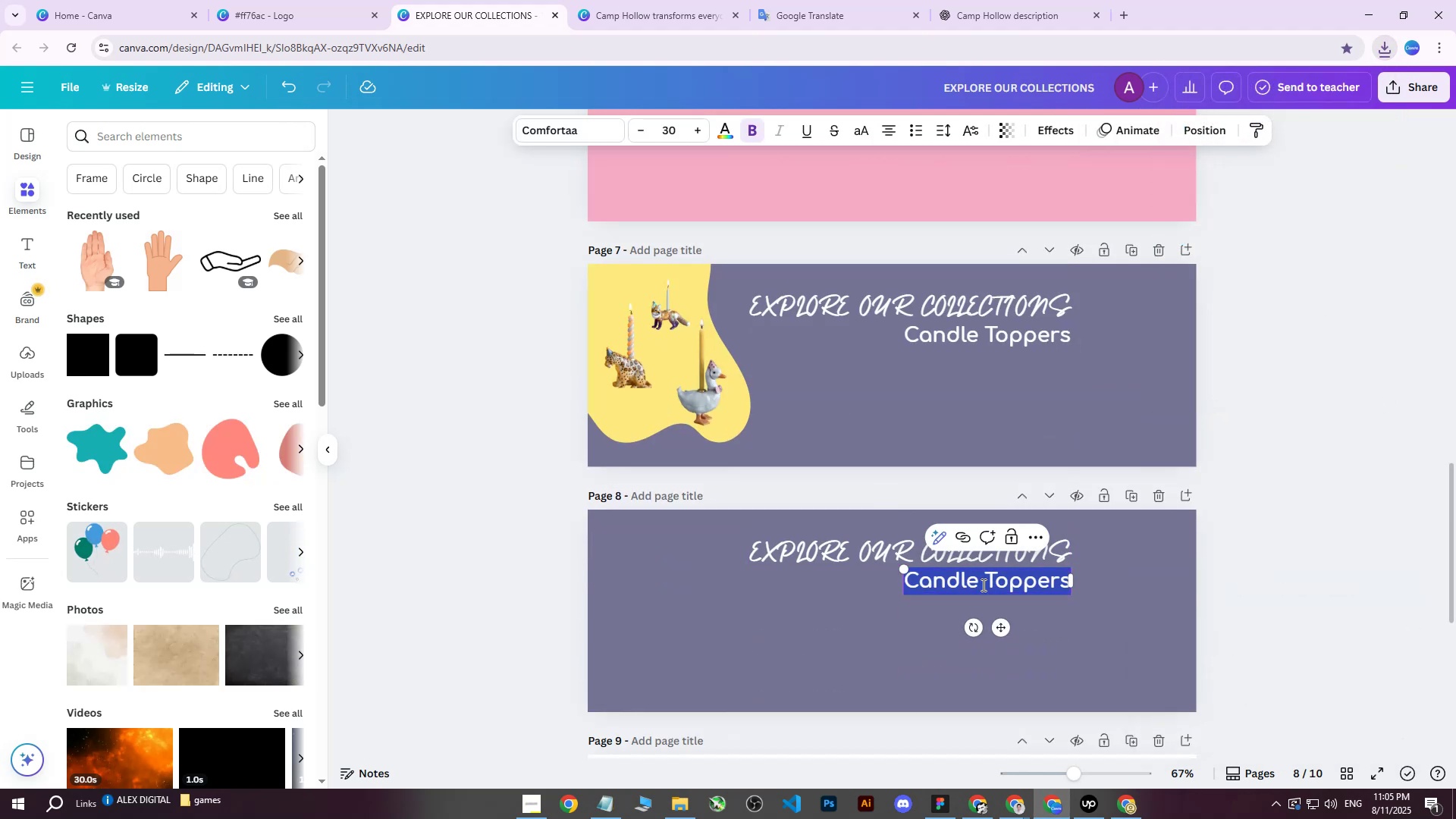 
type(Wor)
 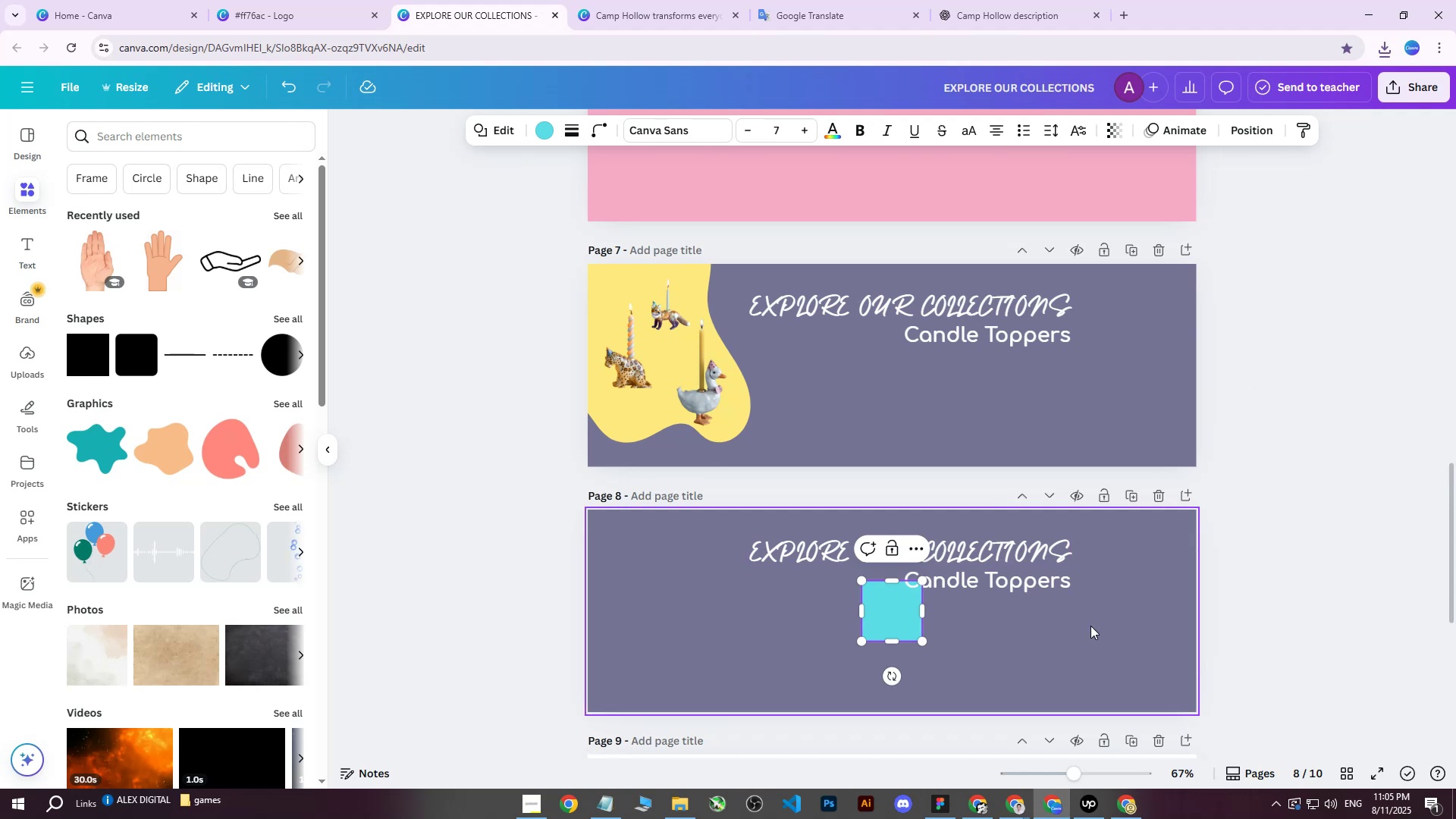 
double_click([916, 620])
 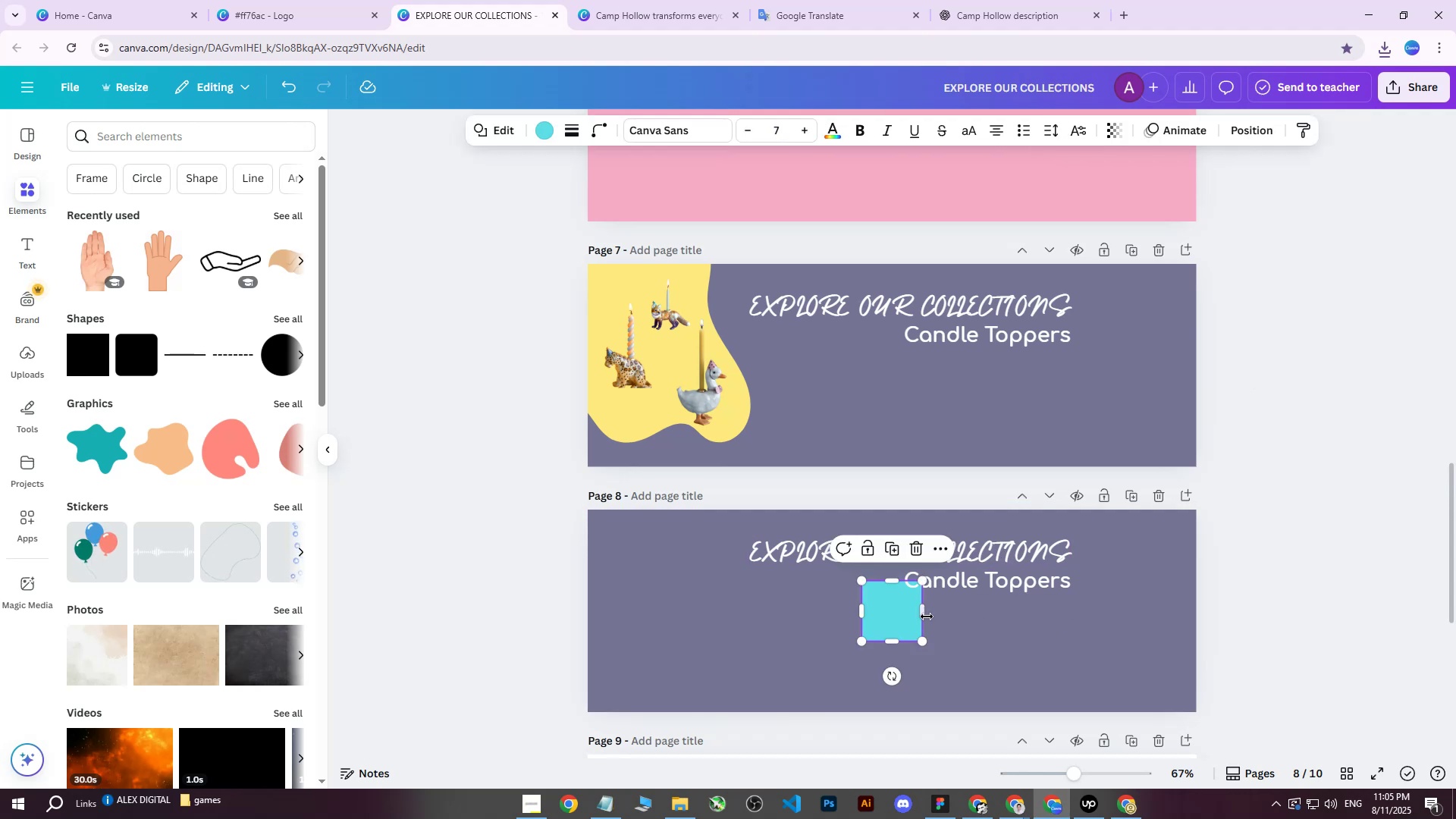 
key(Delete)
 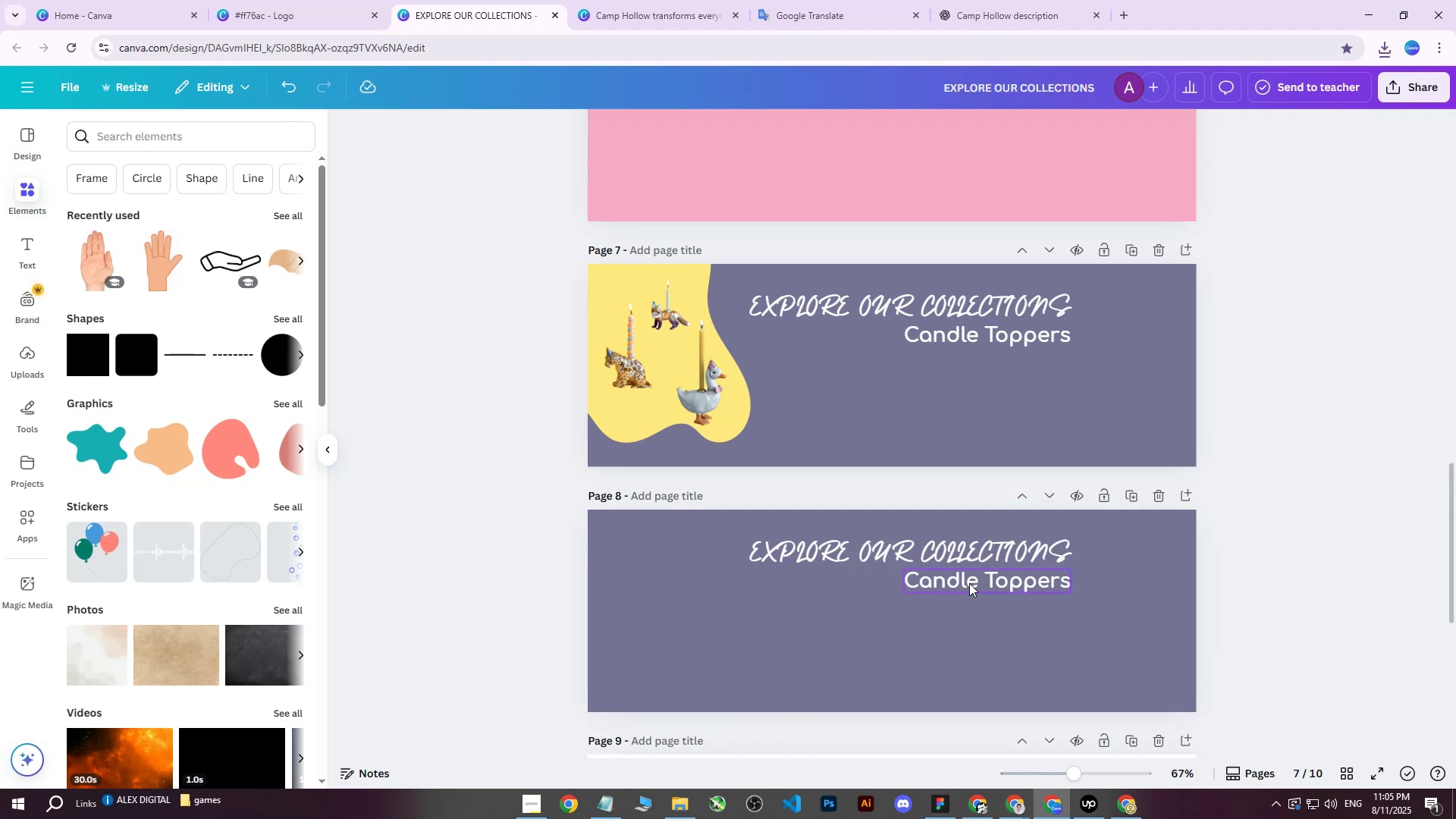 
triple_click([969, 583])
 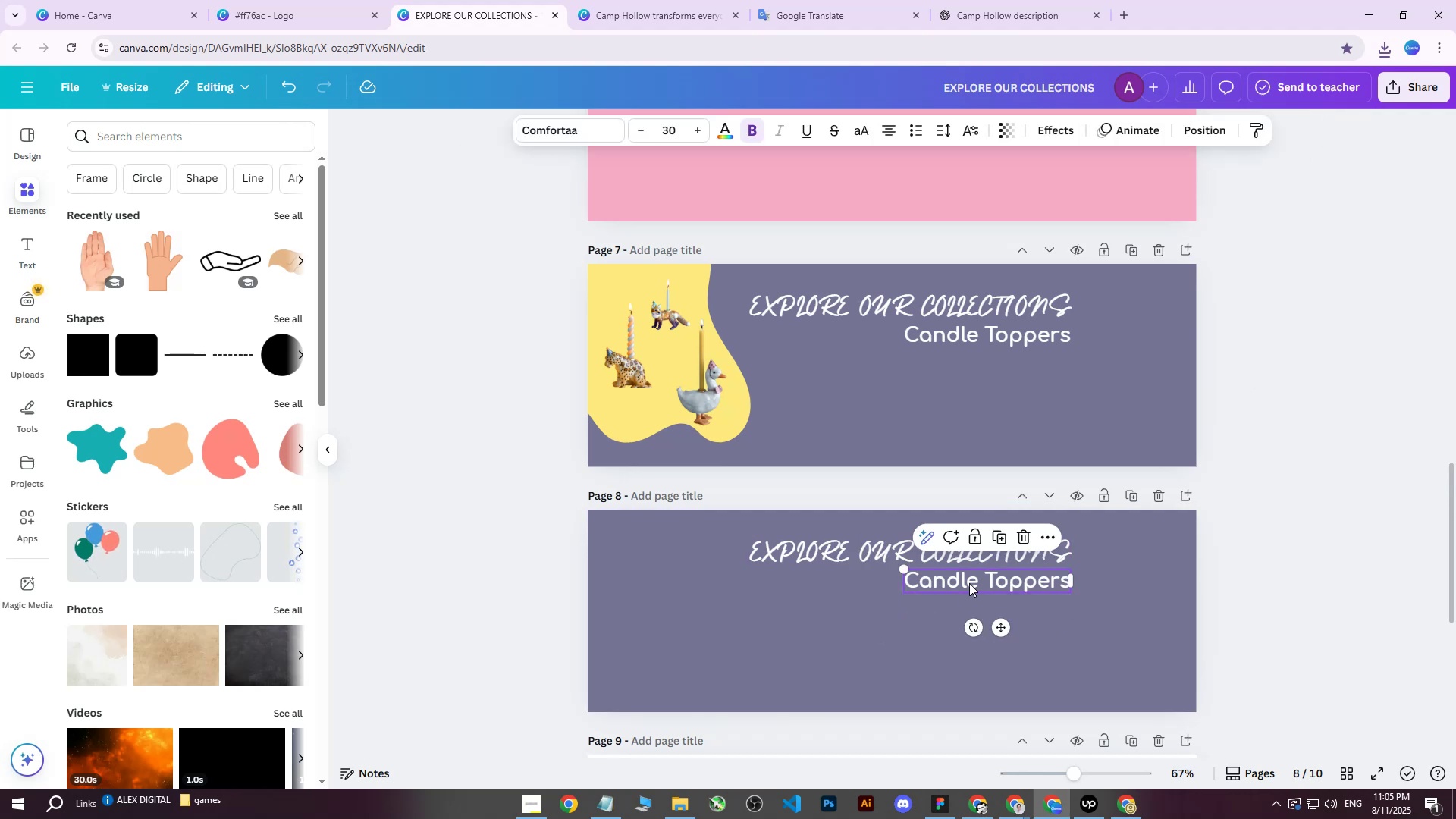 
triple_click([969, 583])
 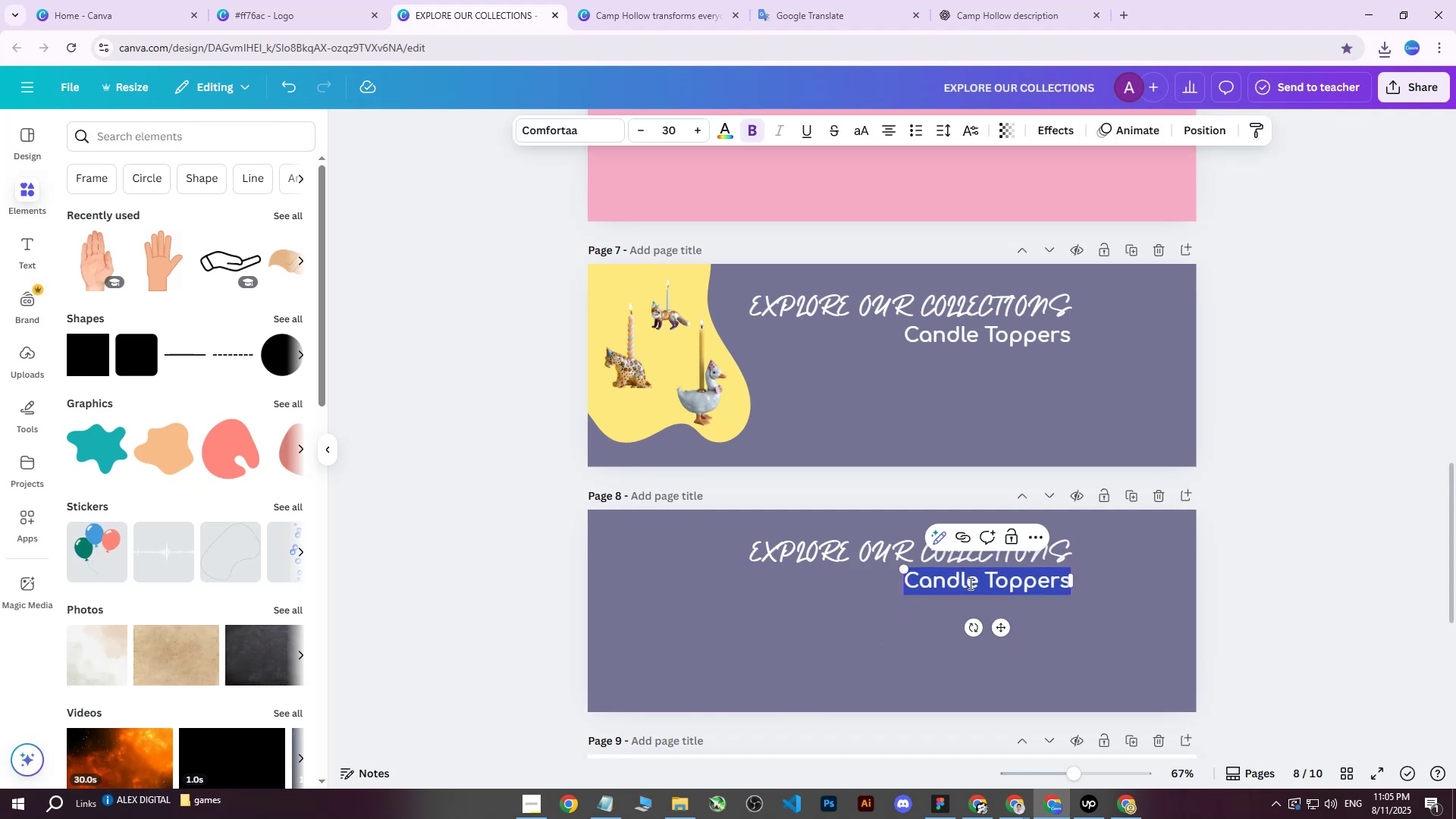 
type(World Tiniest Figurines)
 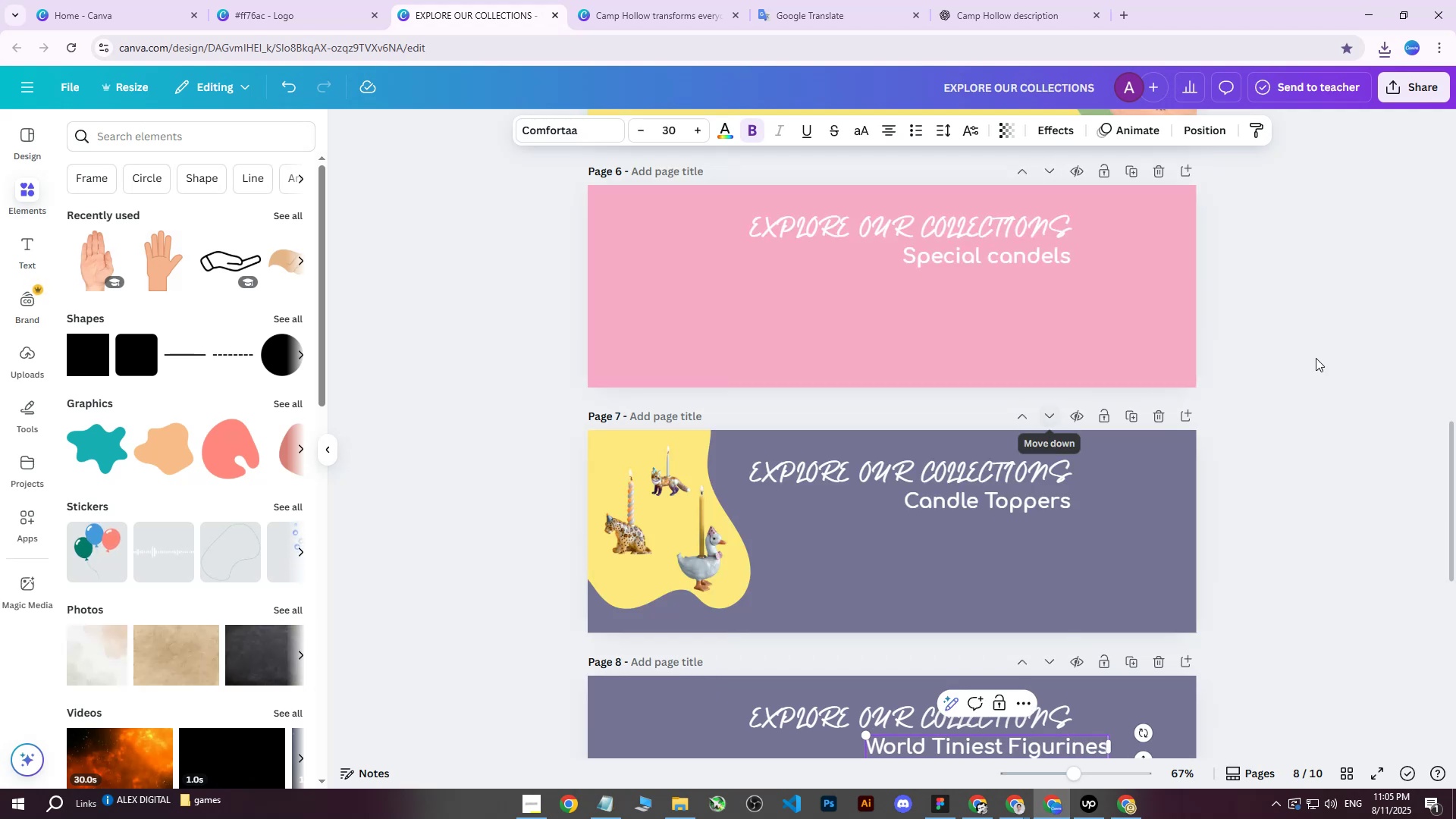 
scroll: coordinate [953, 491], scroll_direction: none, amount: 0.0
 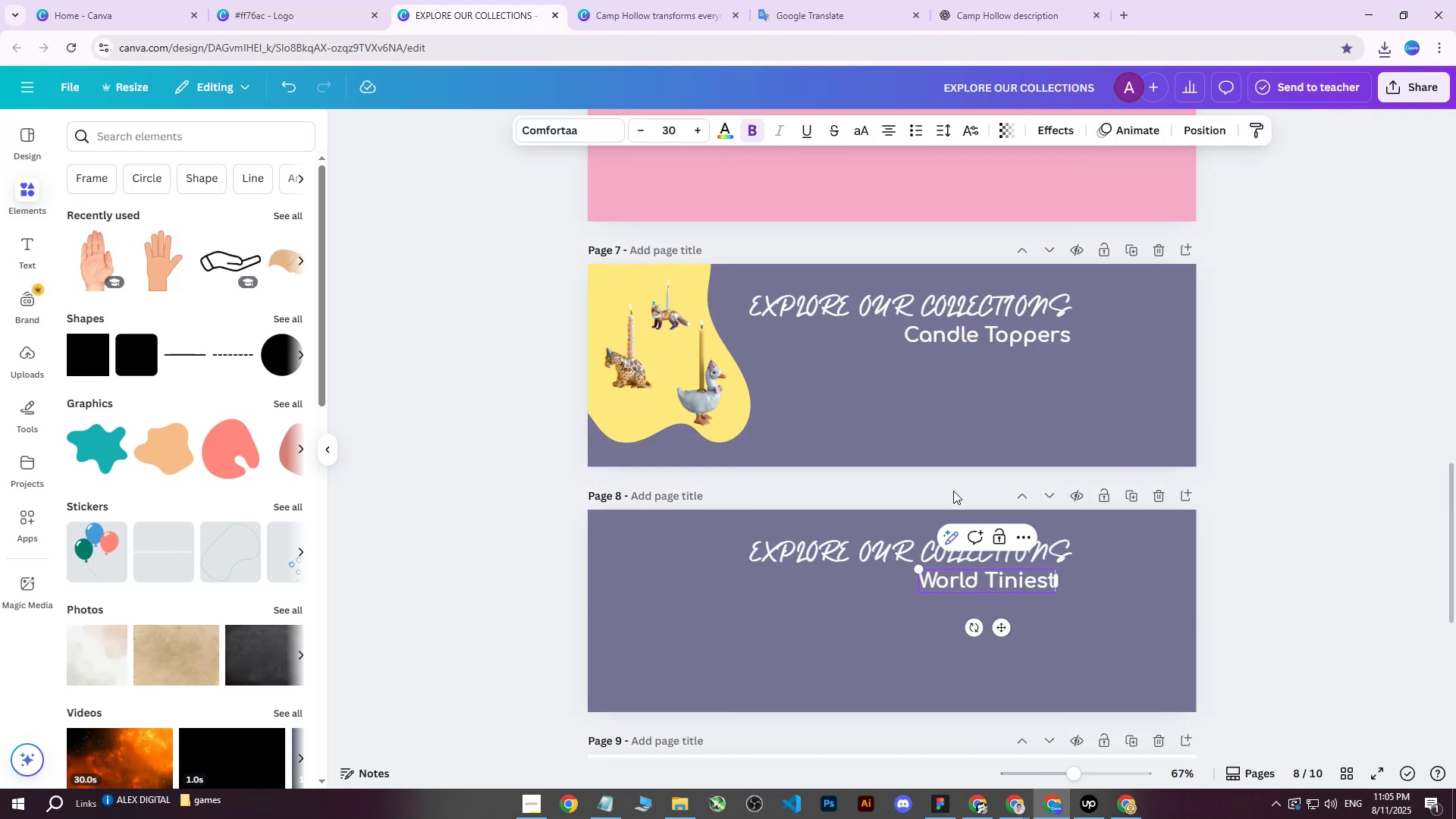 
scroll: coordinate [949, 435], scroll_direction: up, amount: 5.0
 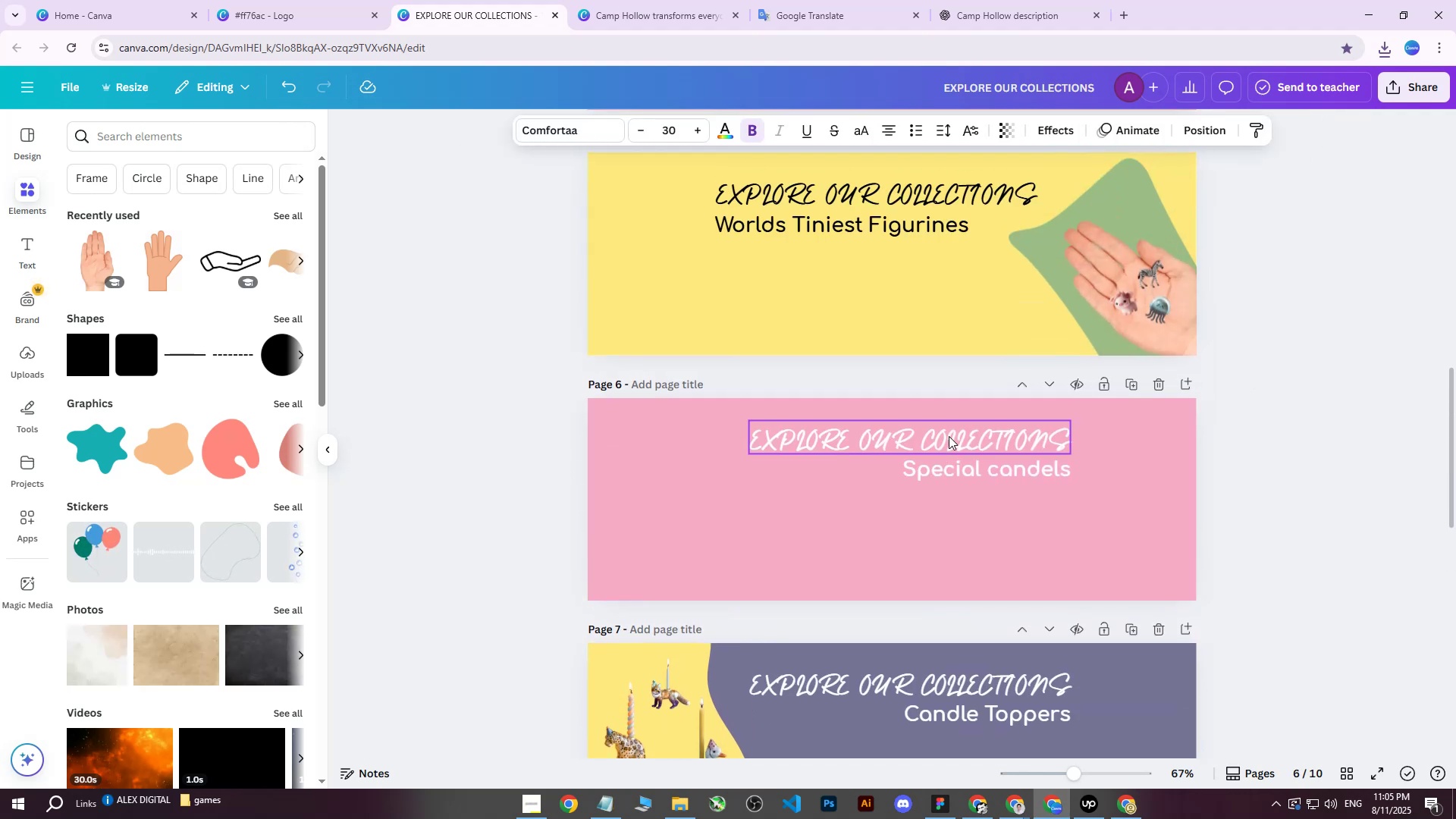 
scroll: coordinate [949, 436], scroll_direction: down, amount: 5.0
 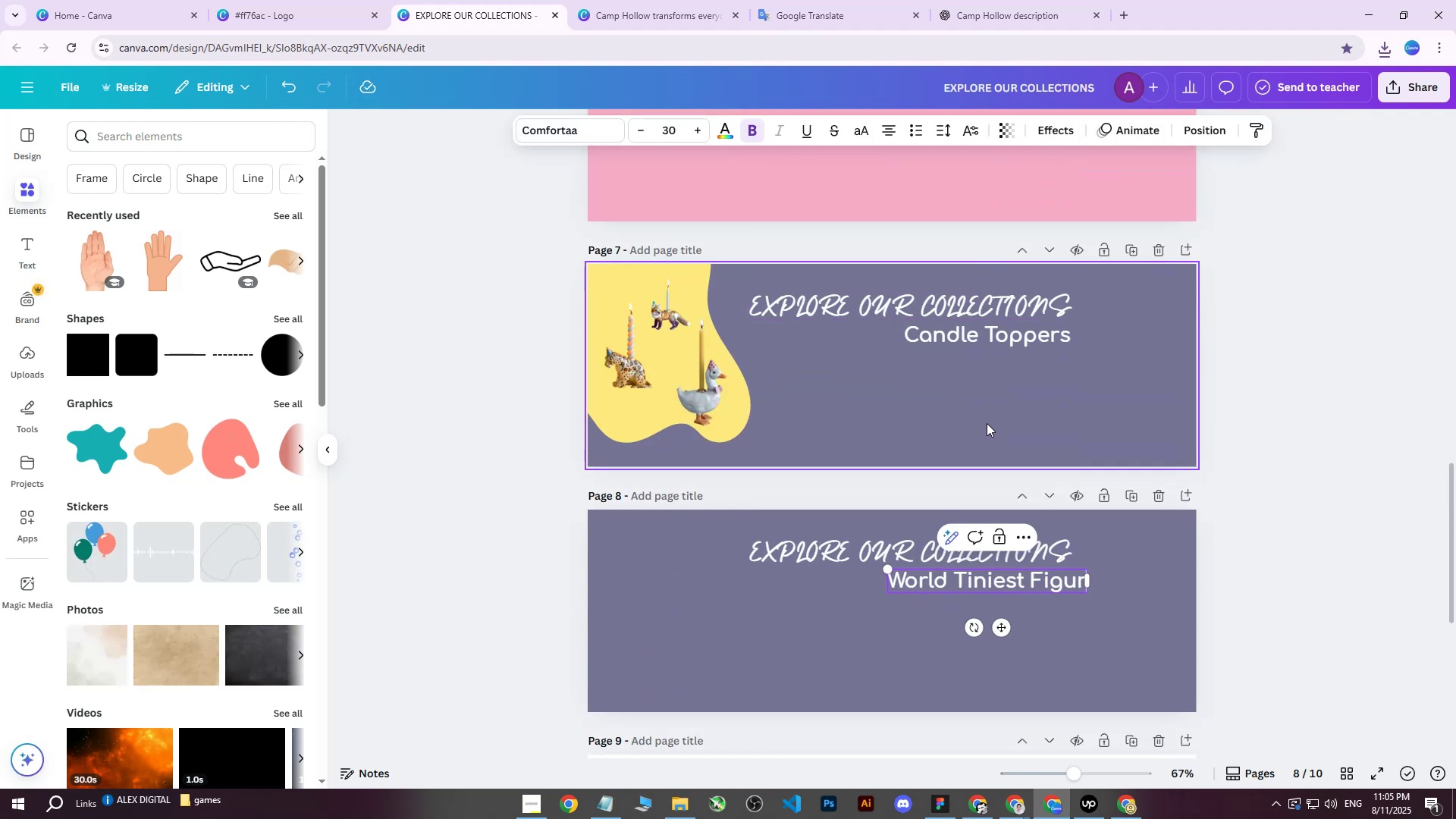 
scroll: coordinate [1045, 408], scroll_direction: up, amount: 5.0
 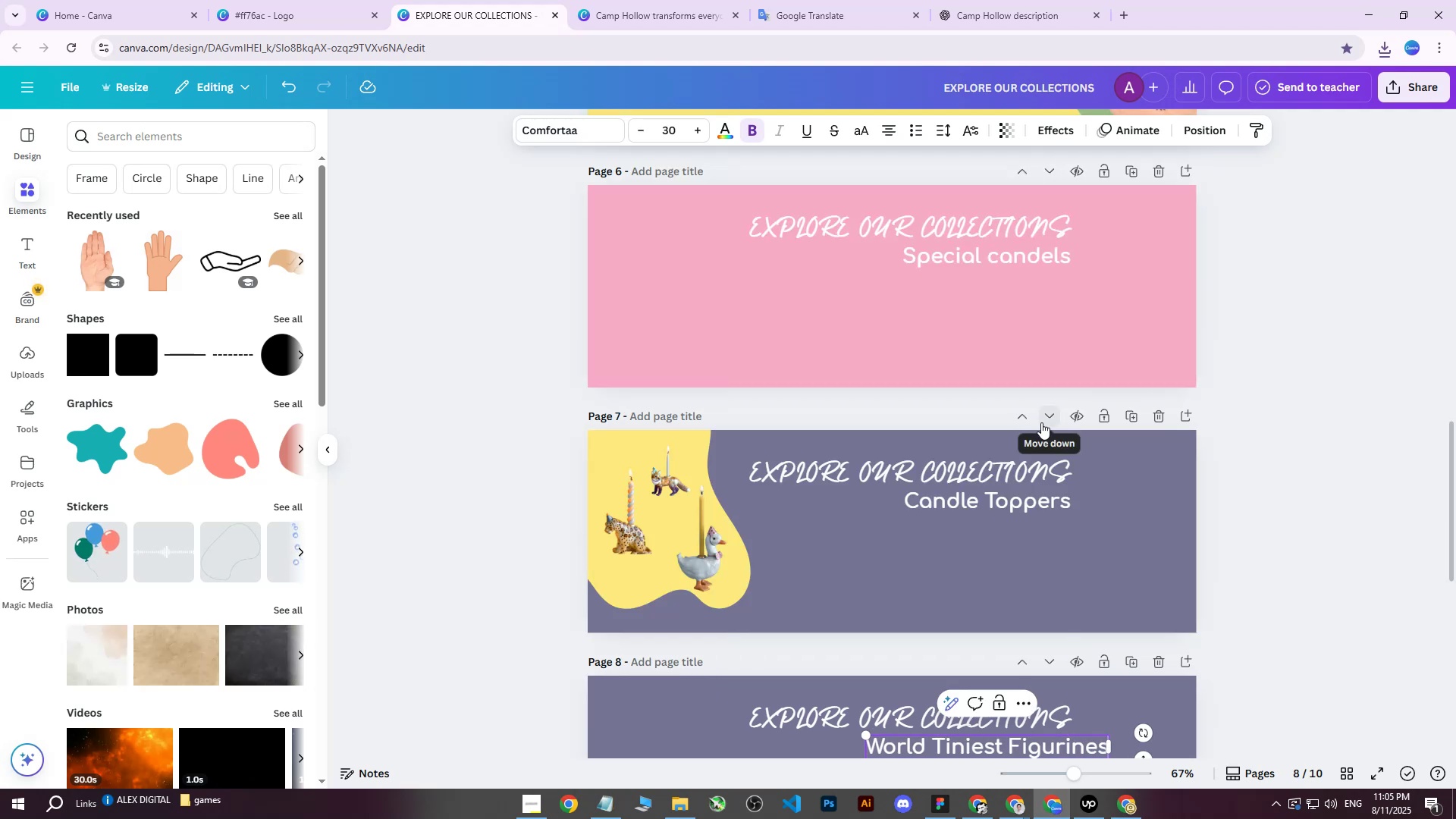 
scroll: coordinate [1351, 387], scroll_direction: down, amount: 4.0
 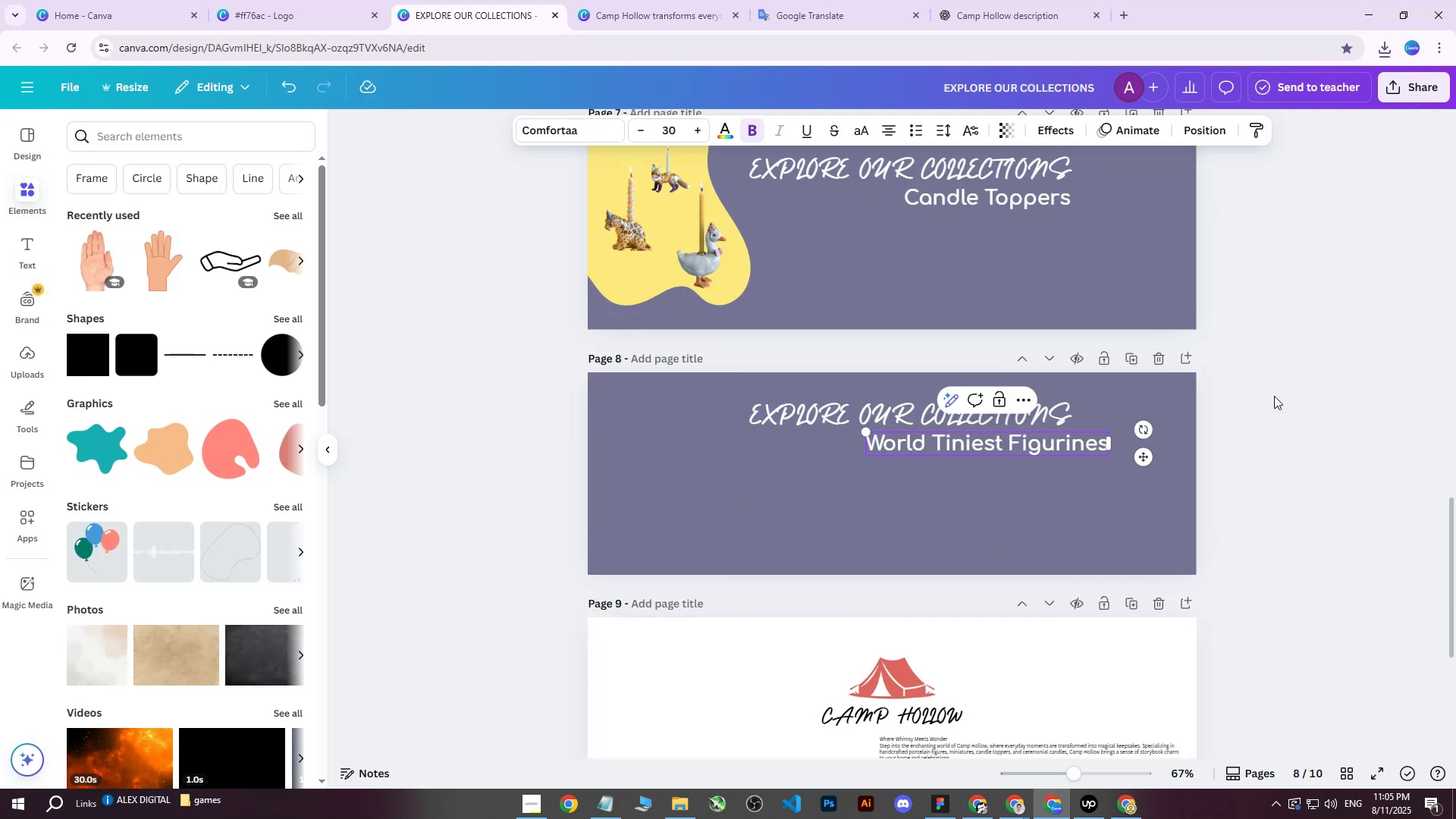 
double_click([1053, 432])
 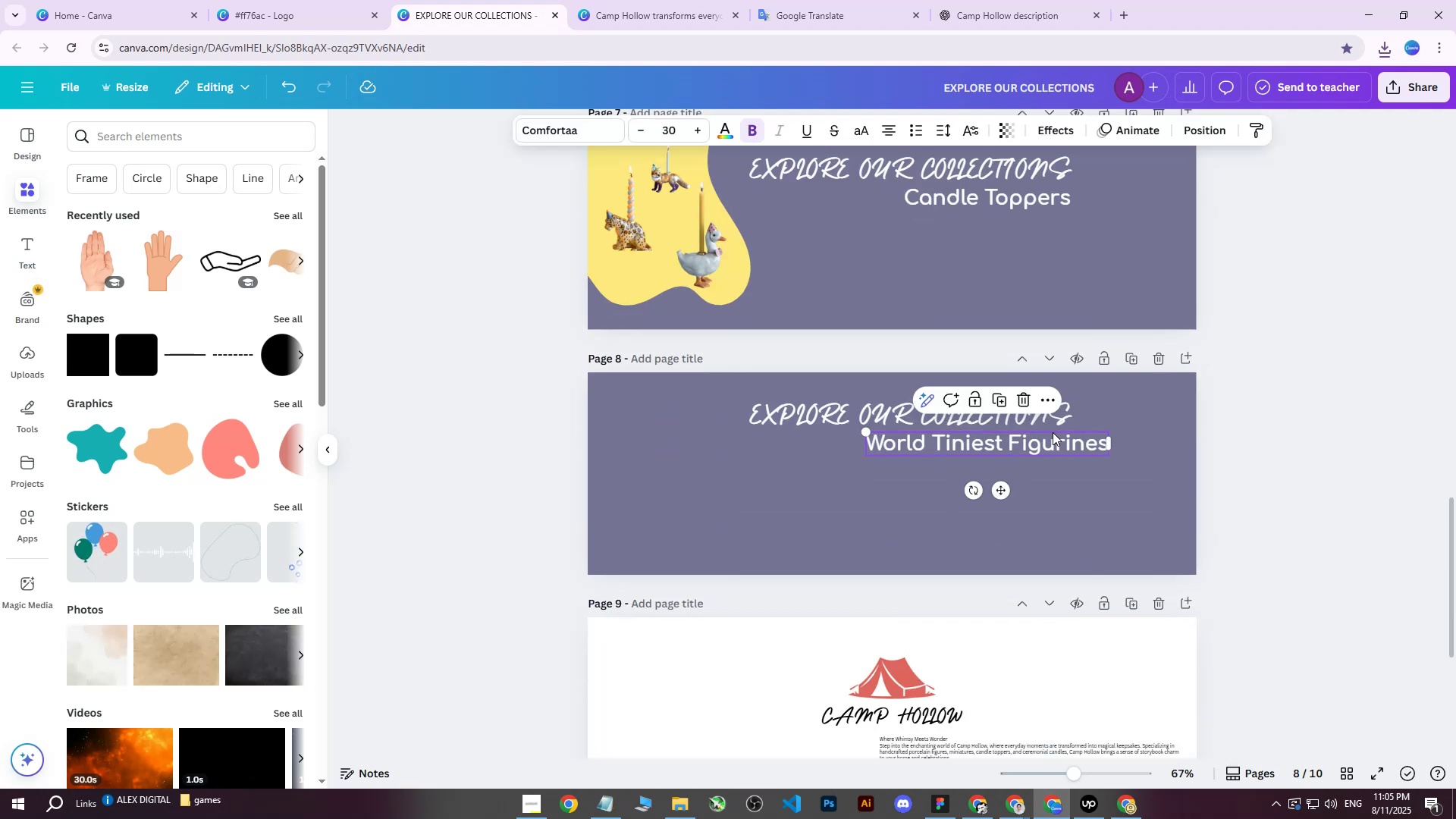 
hold_key(key=ArrowLeft, duration=1.5)
 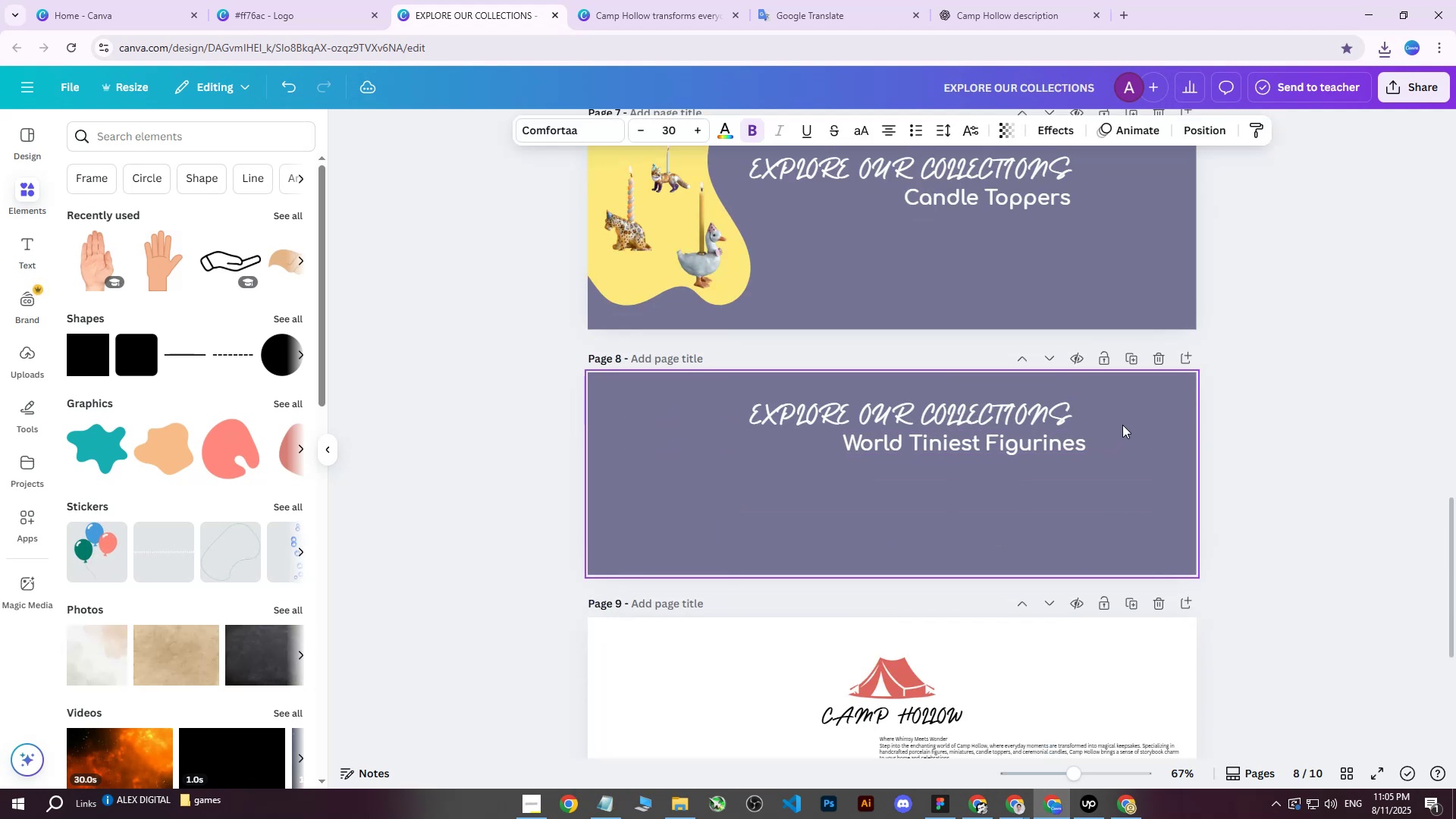 
hold_key(key=ArrowLeft, duration=1.32)
 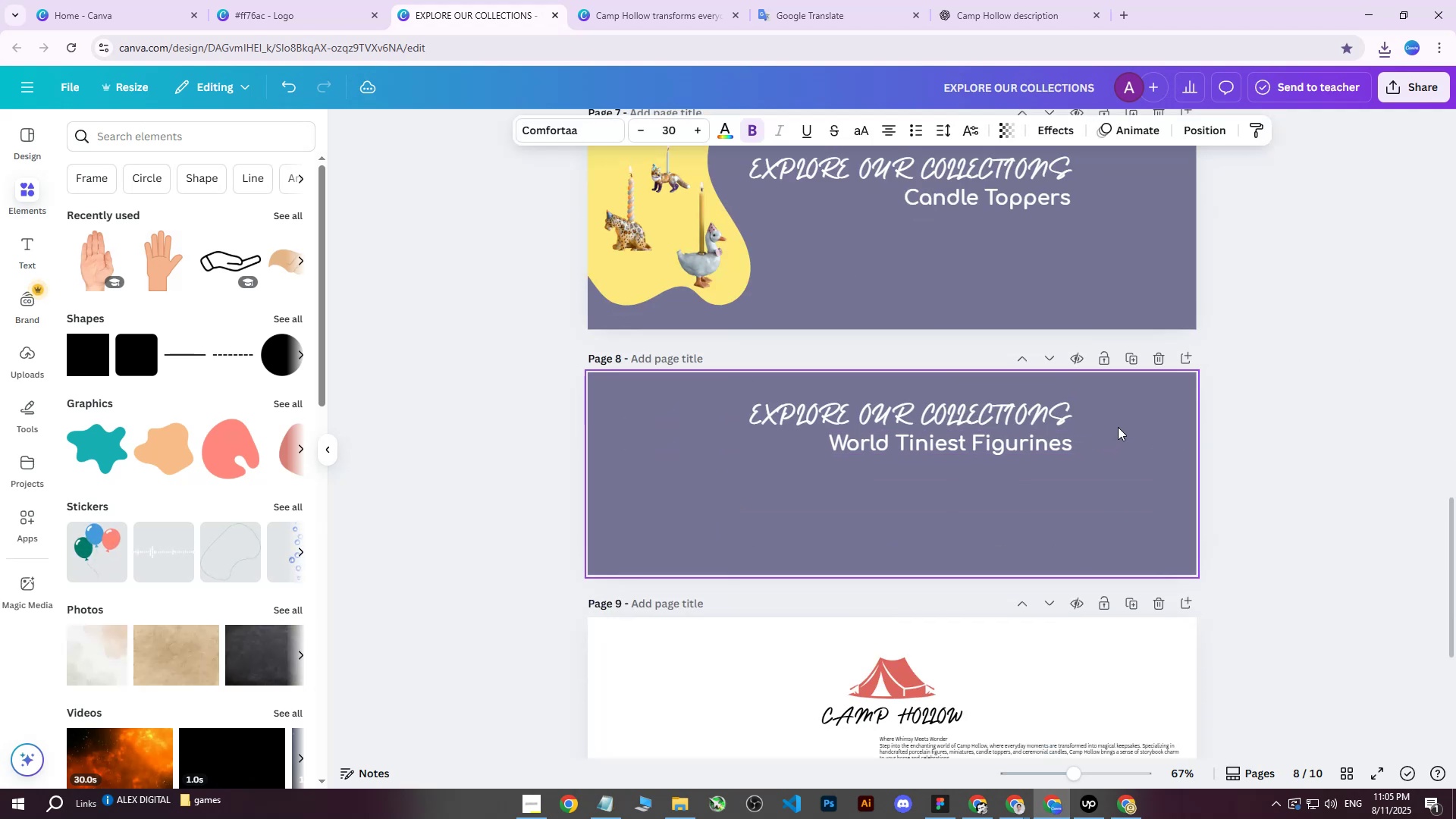 
key(ArrowRight)
 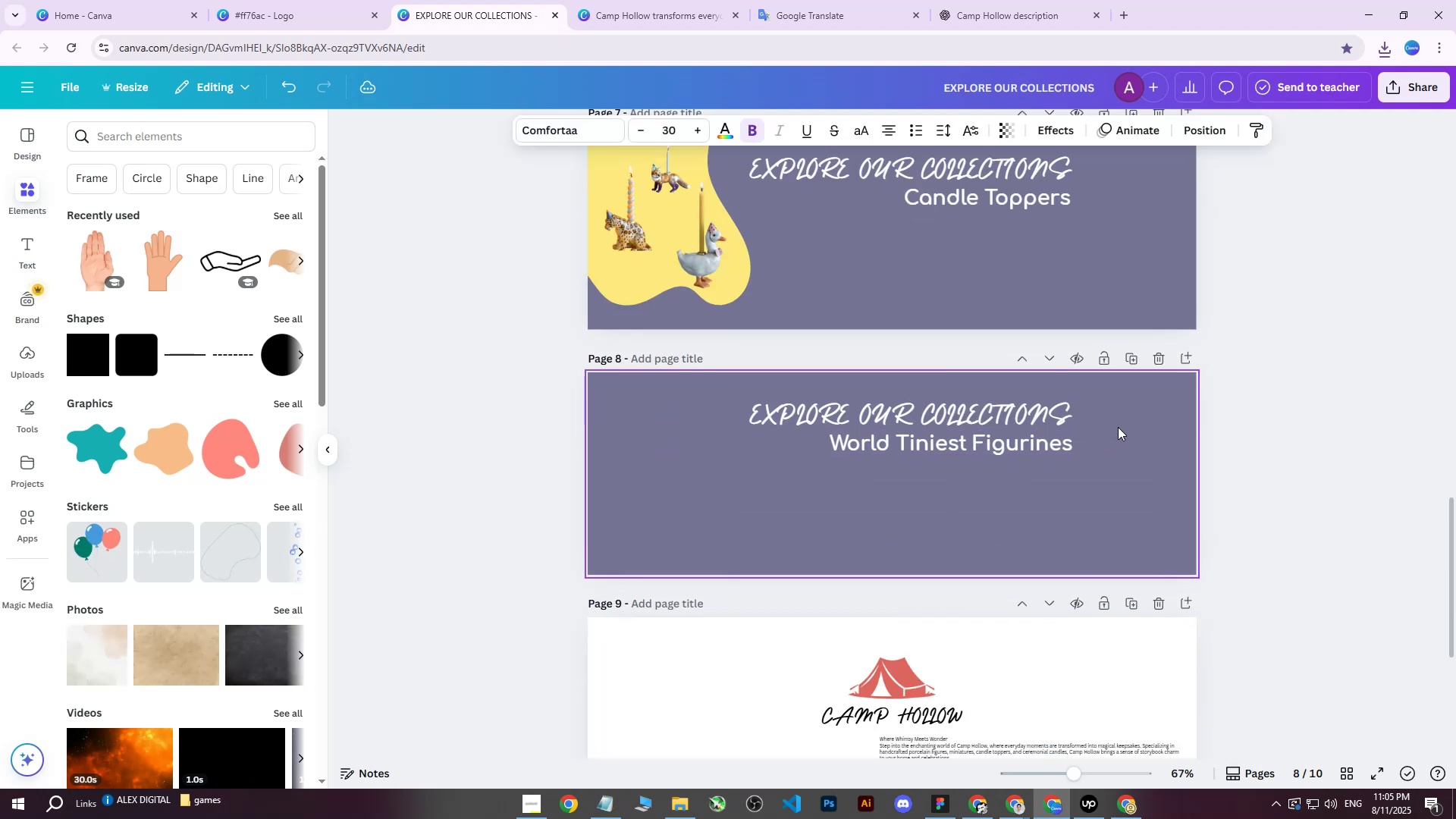 
key(ArrowRight)
 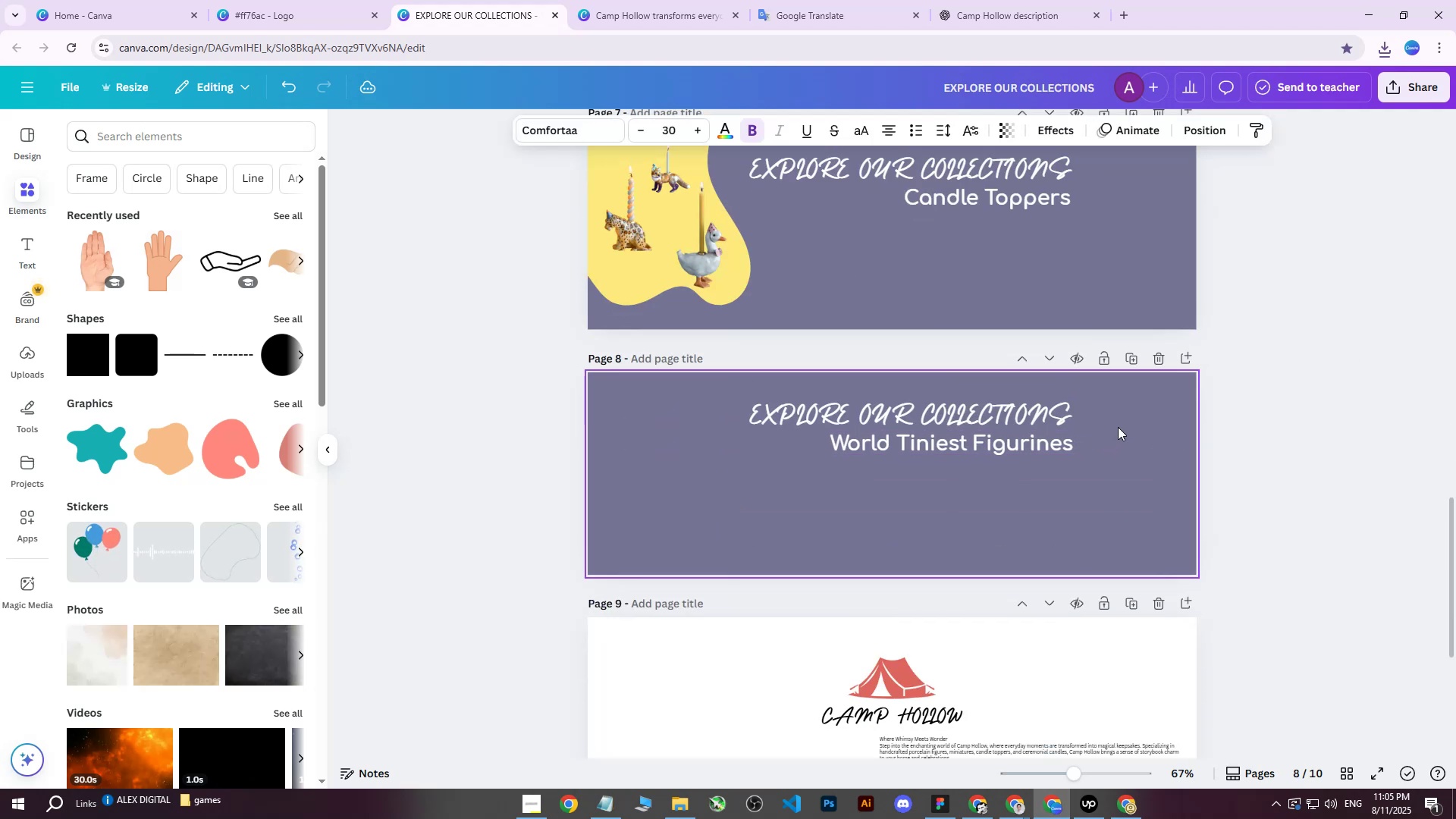 
key(ArrowRight)
 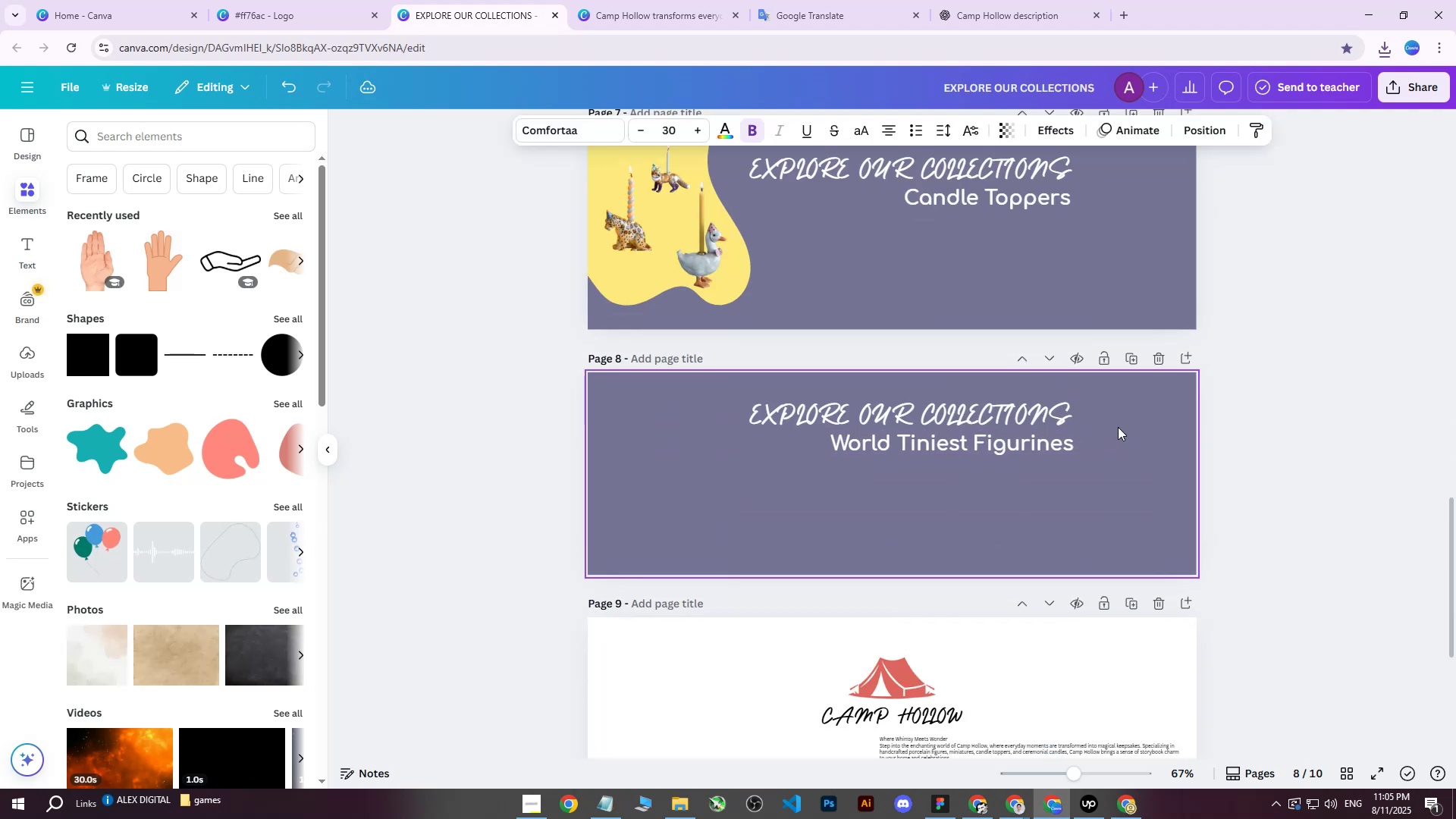 
key(ArrowLeft)
 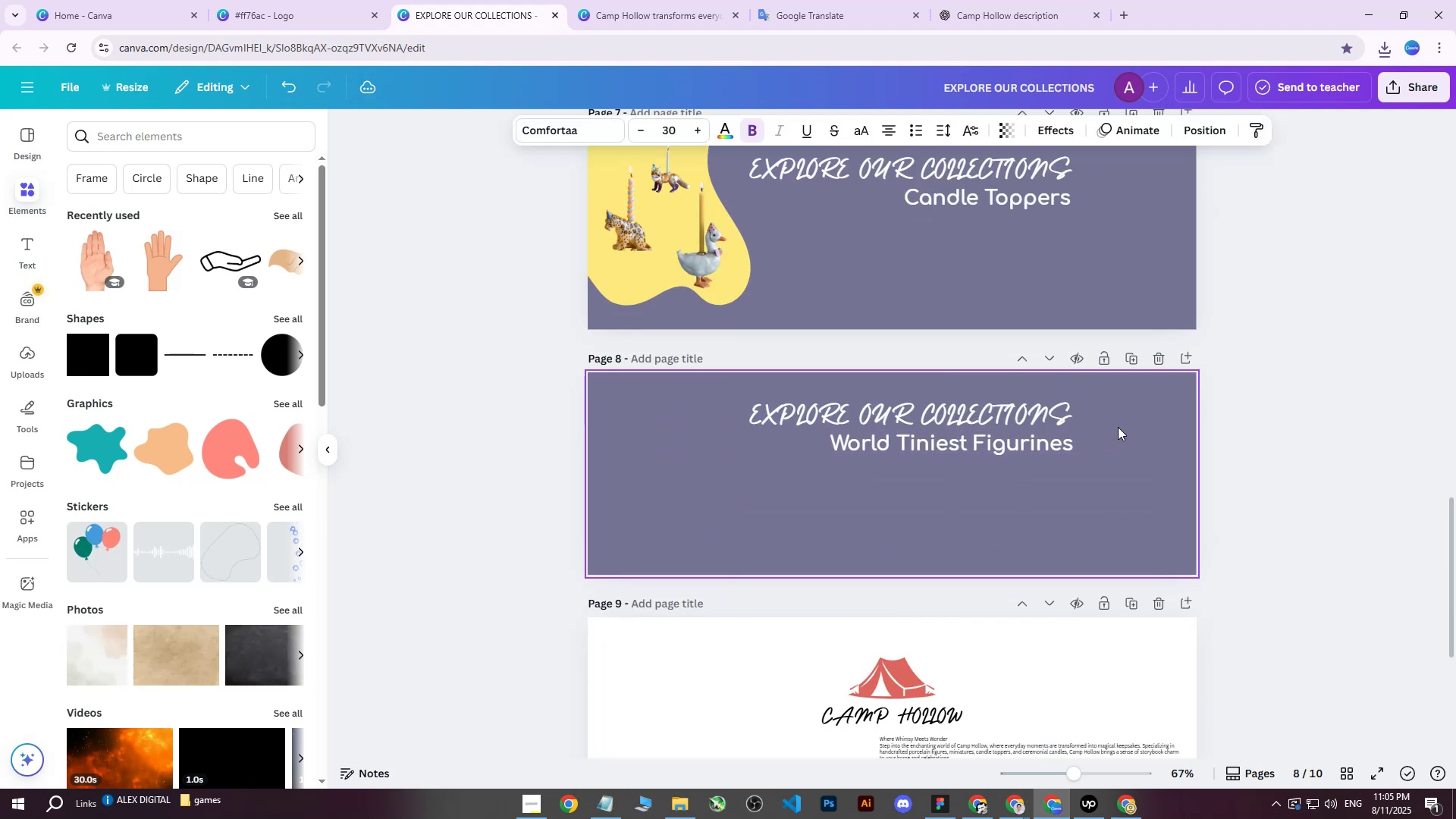 
key(ArrowLeft)
 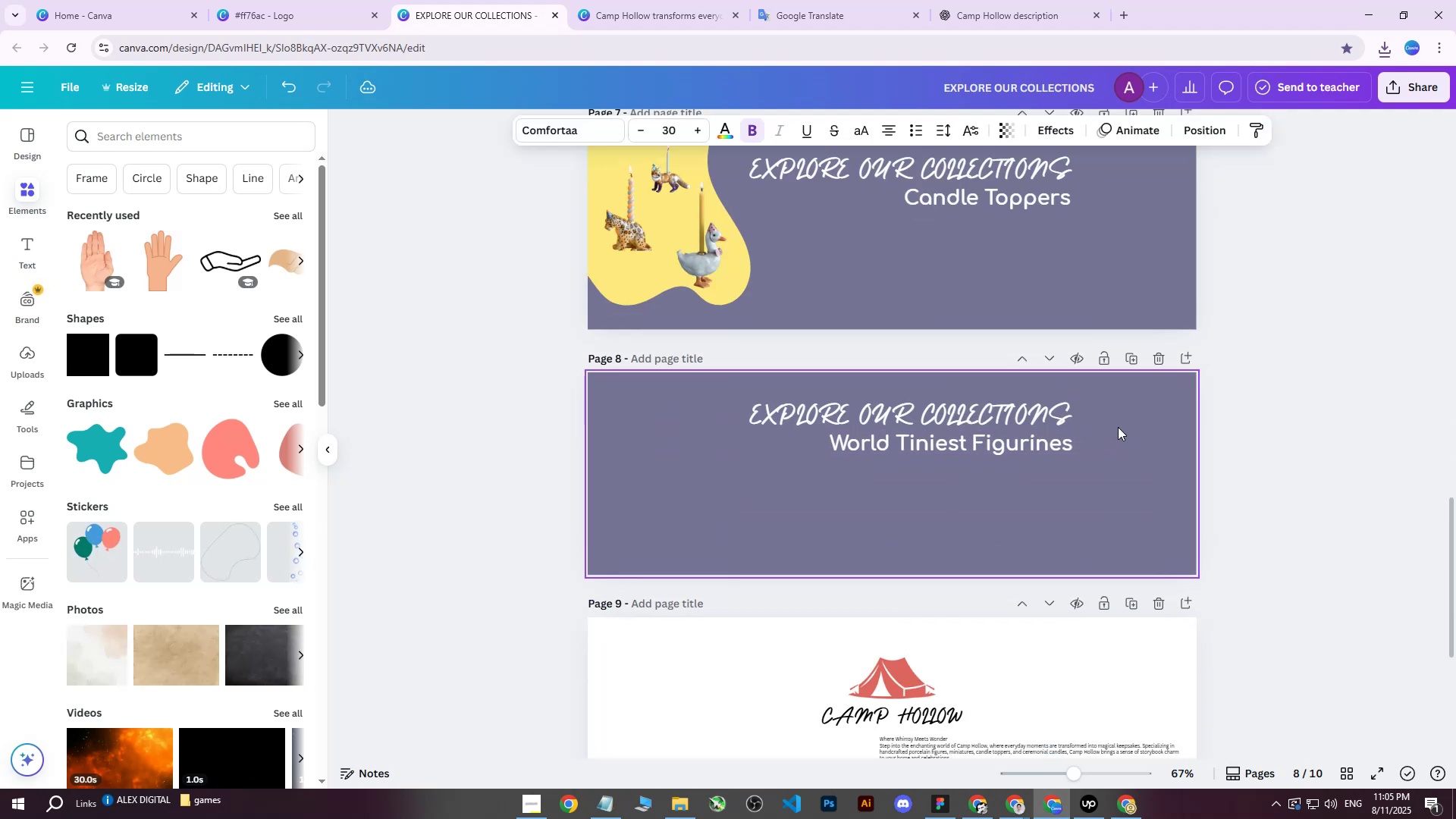 
key(ArrowLeft)
 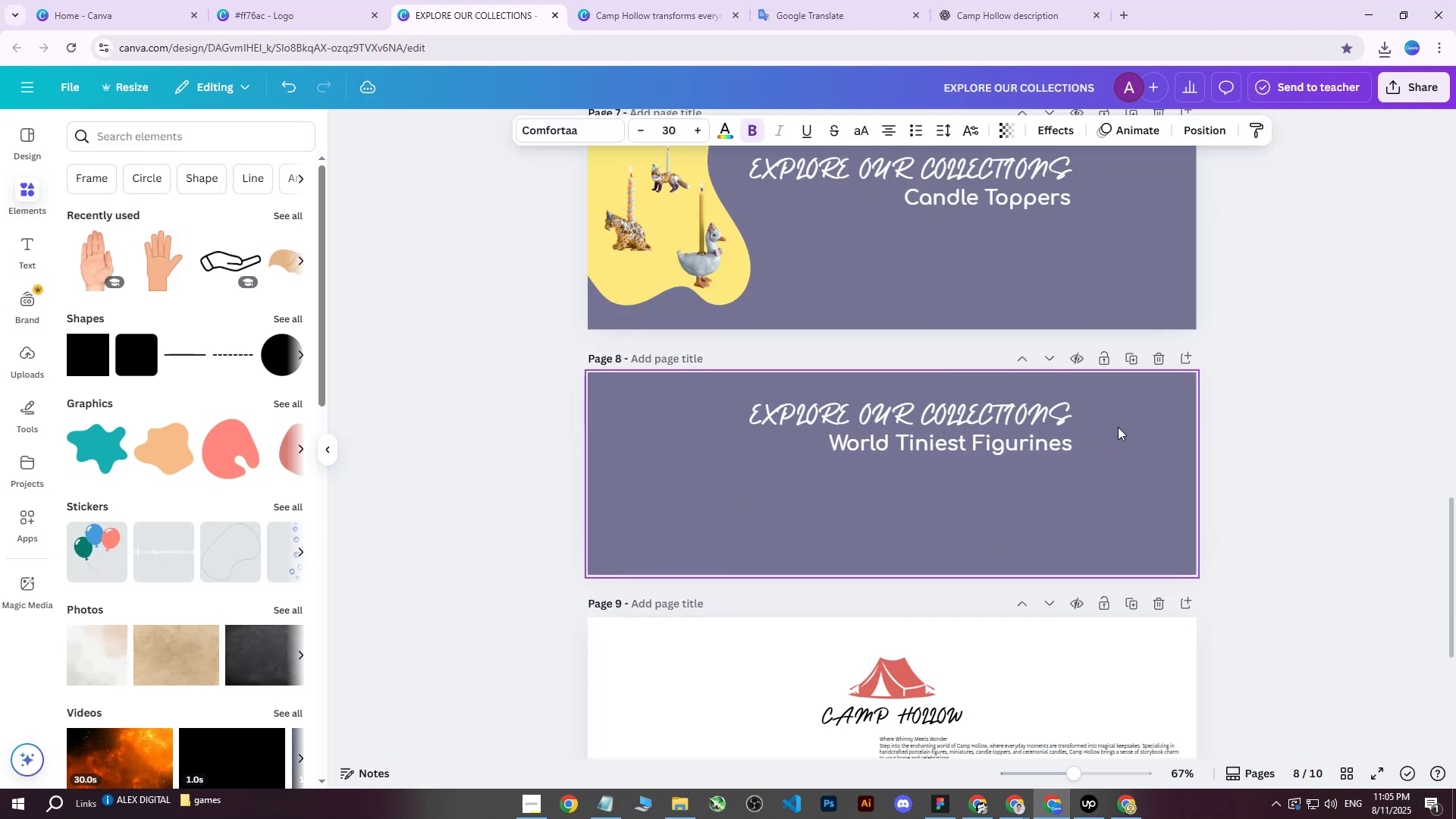 
key(ArrowLeft)
 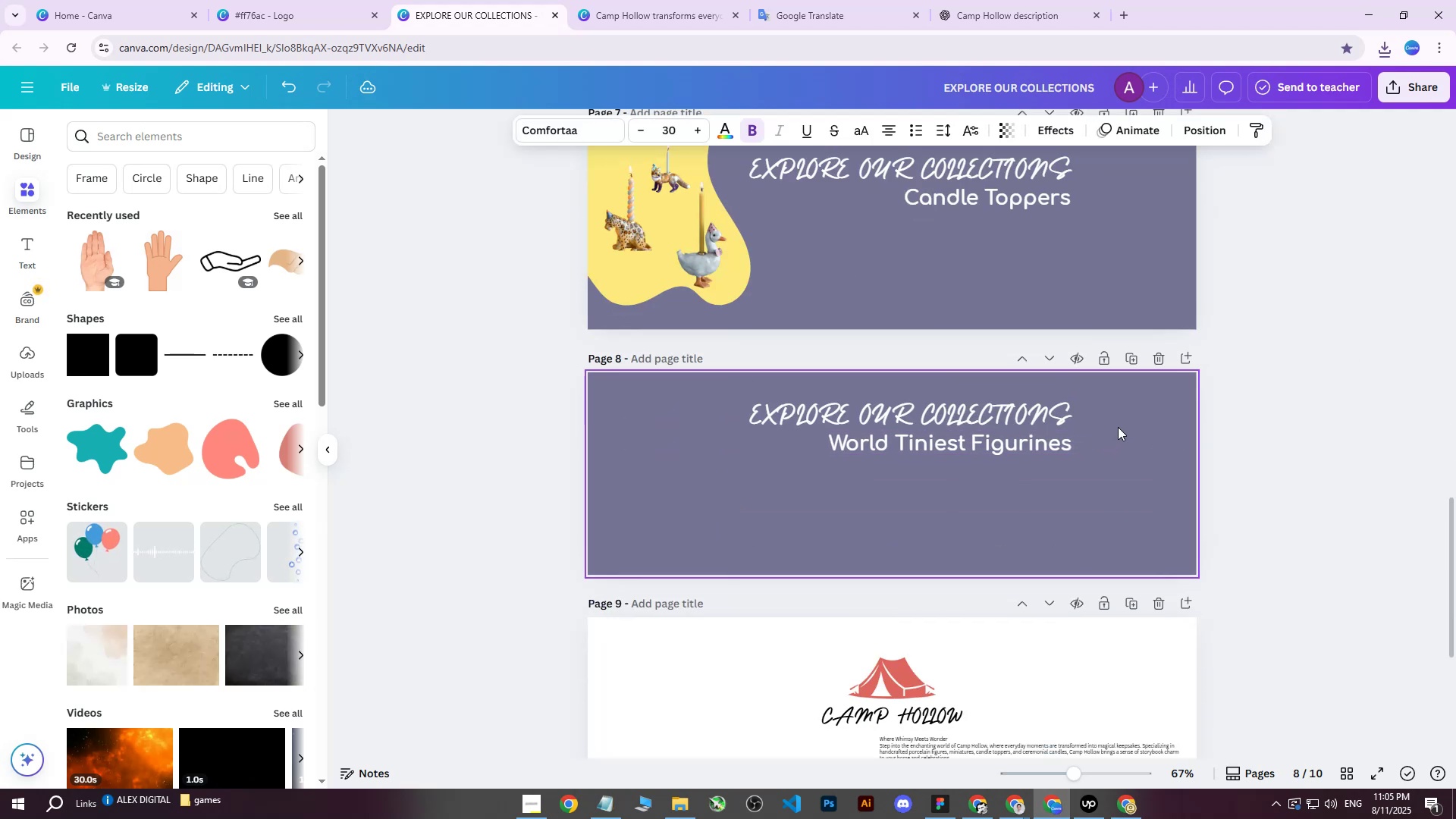 
key(ArrowLeft)
 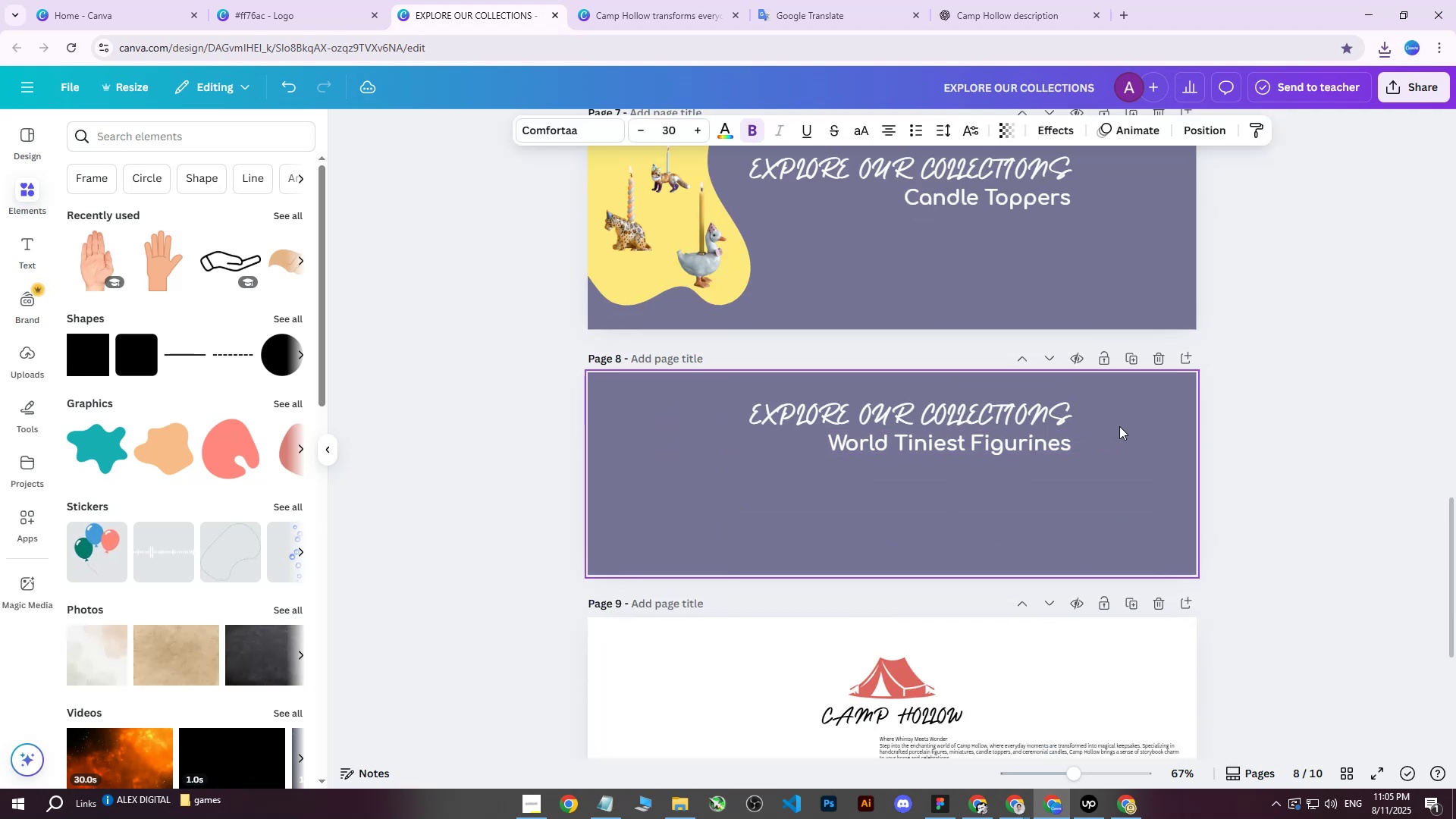 
key(ArrowLeft)
 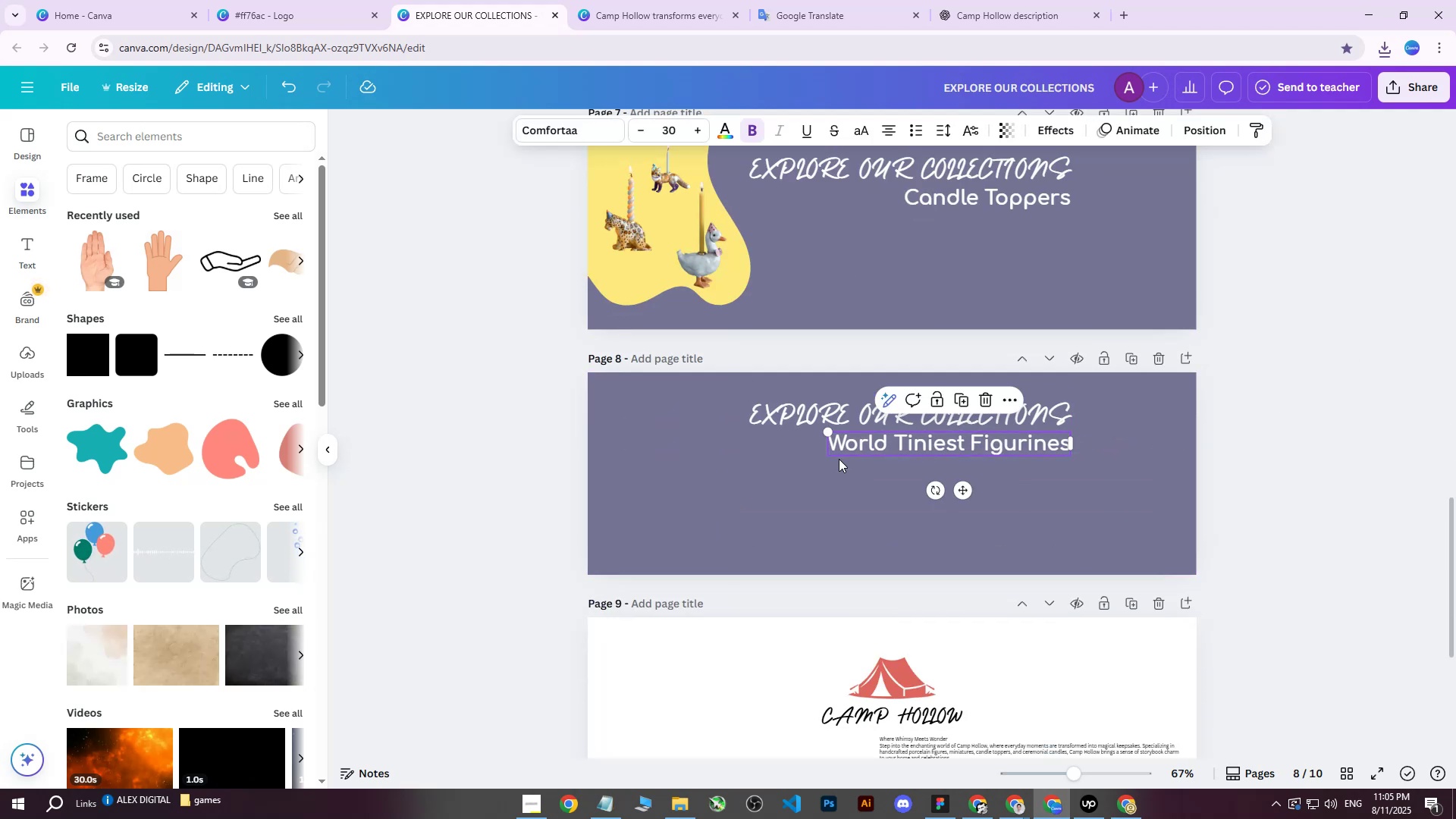 
scroll: coordinate [844, 485], scroll_direction: up, amount: 3.0
 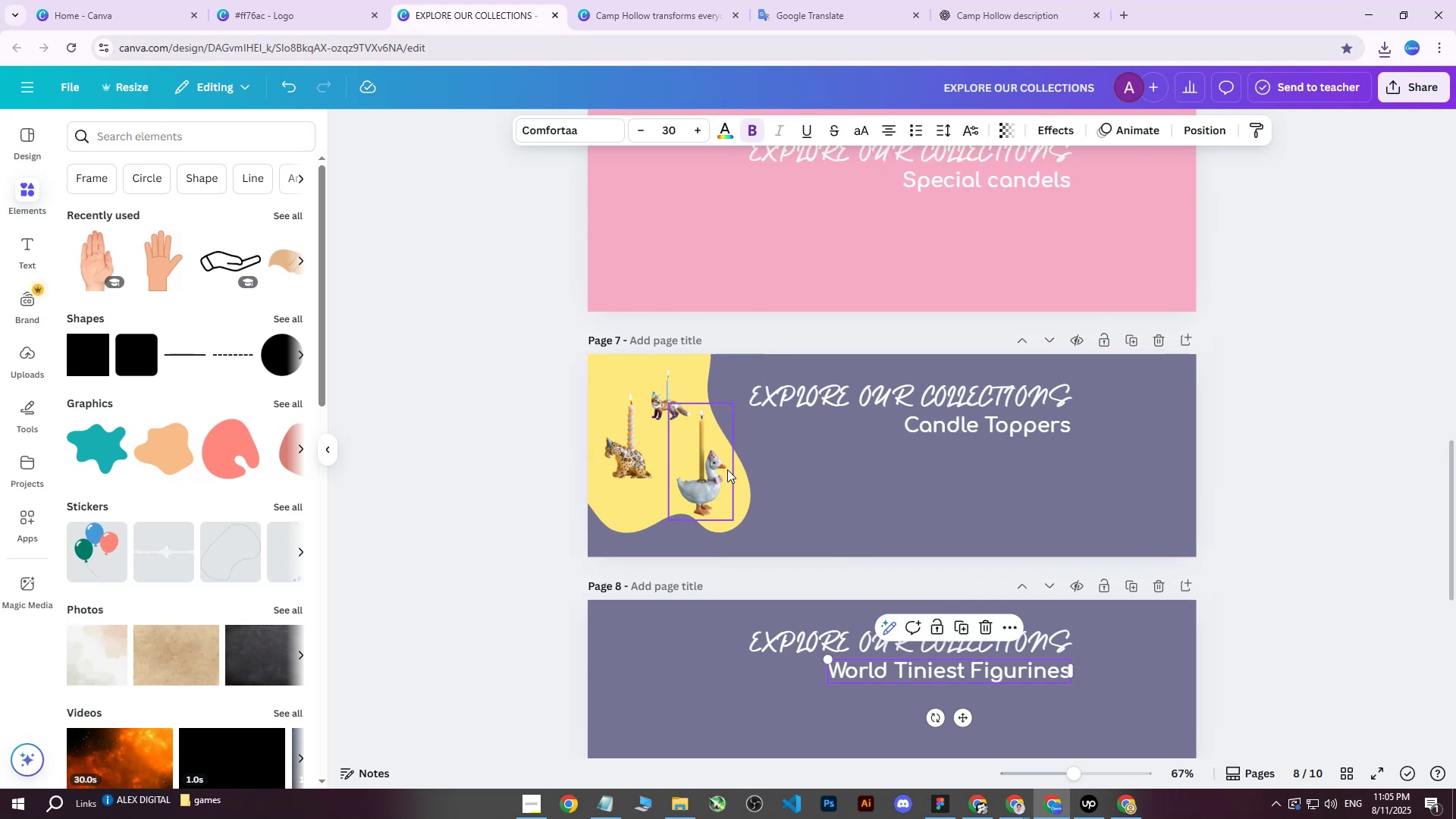 
scroll: coordinate [987, 481], scroll_direction: down, amount: 1.0
 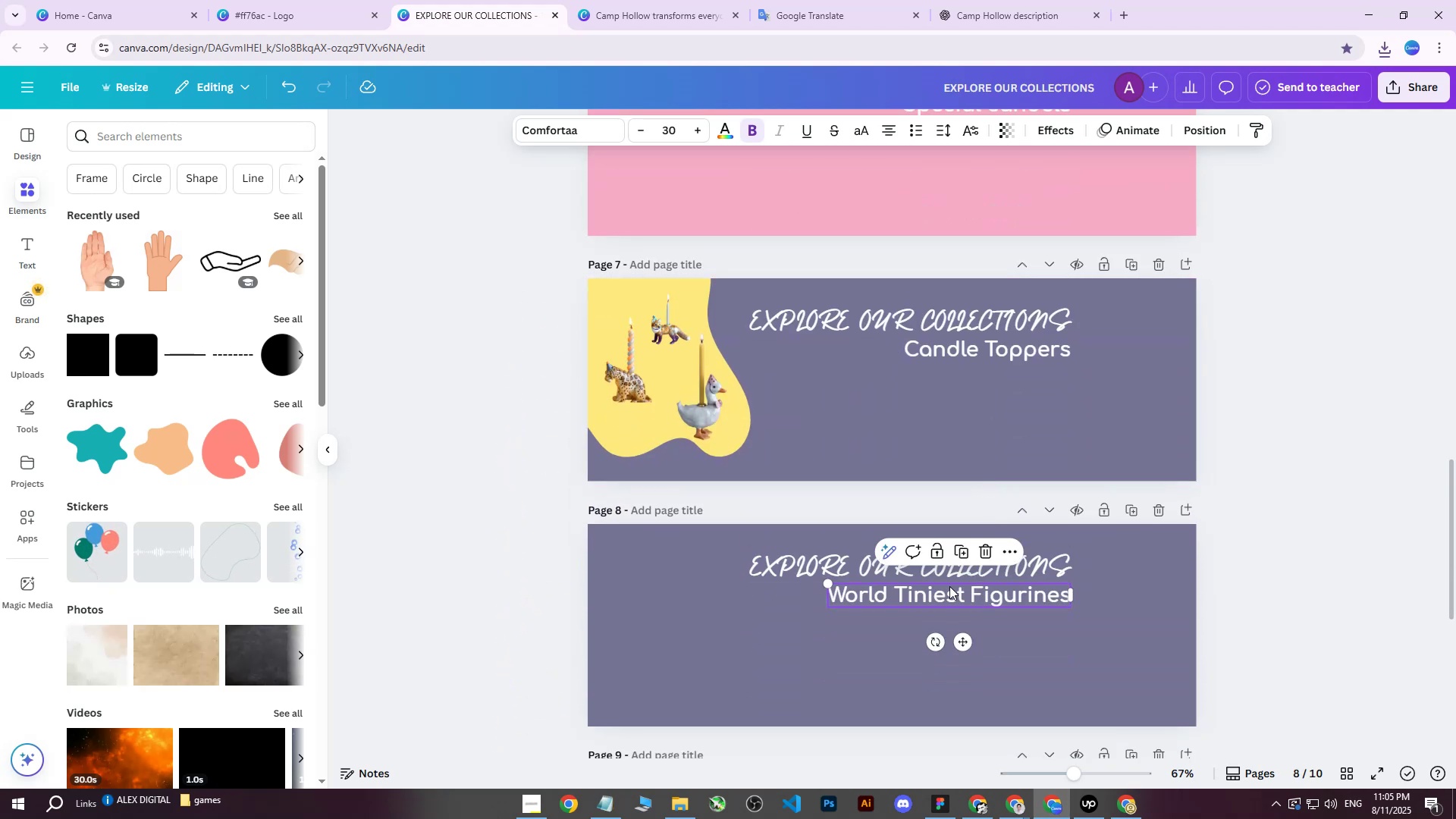 
left_click([1172, 598])
 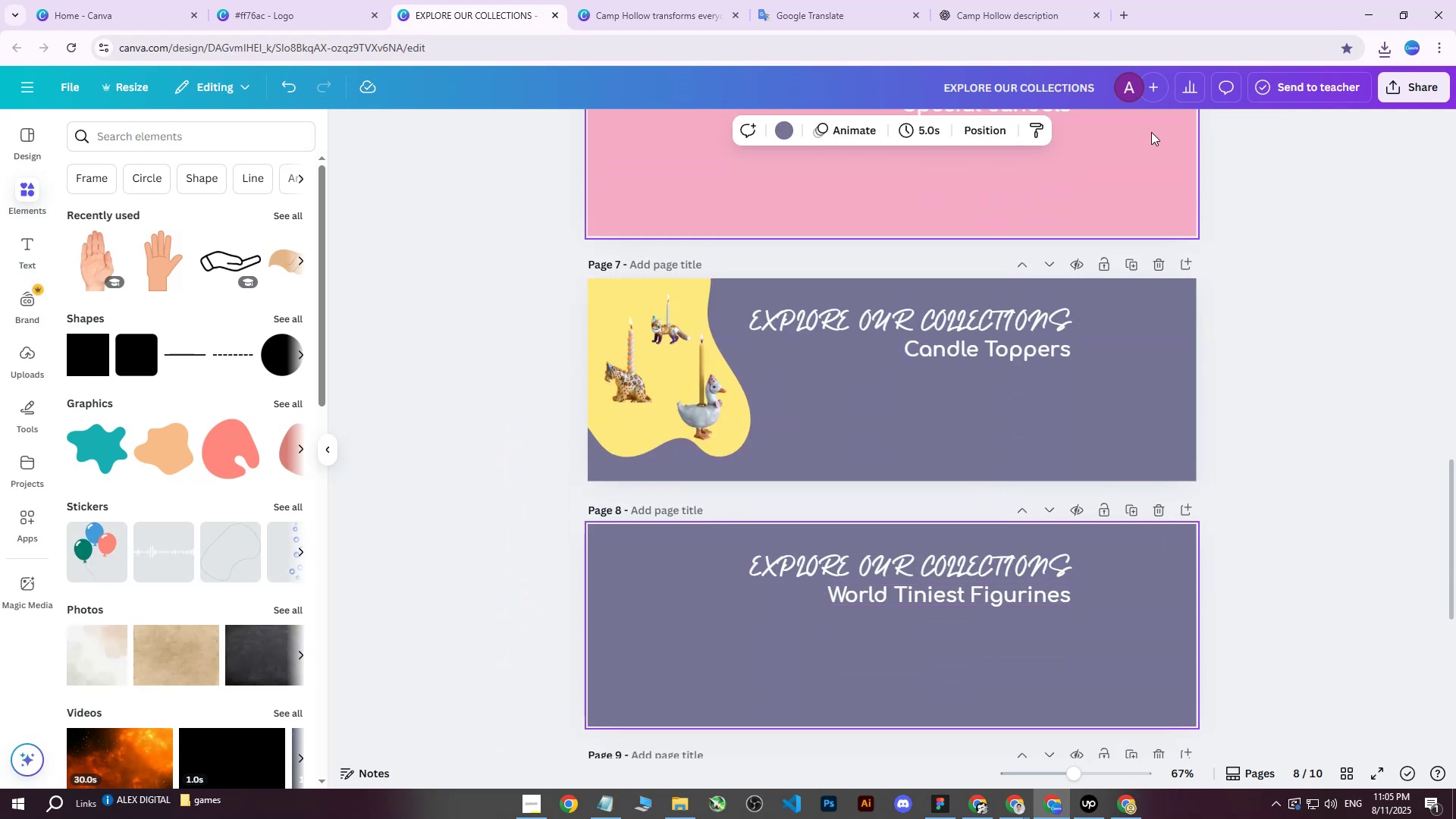 
scroll: coordinate [993, 392], scroll_direction: up, amount: 3.0
 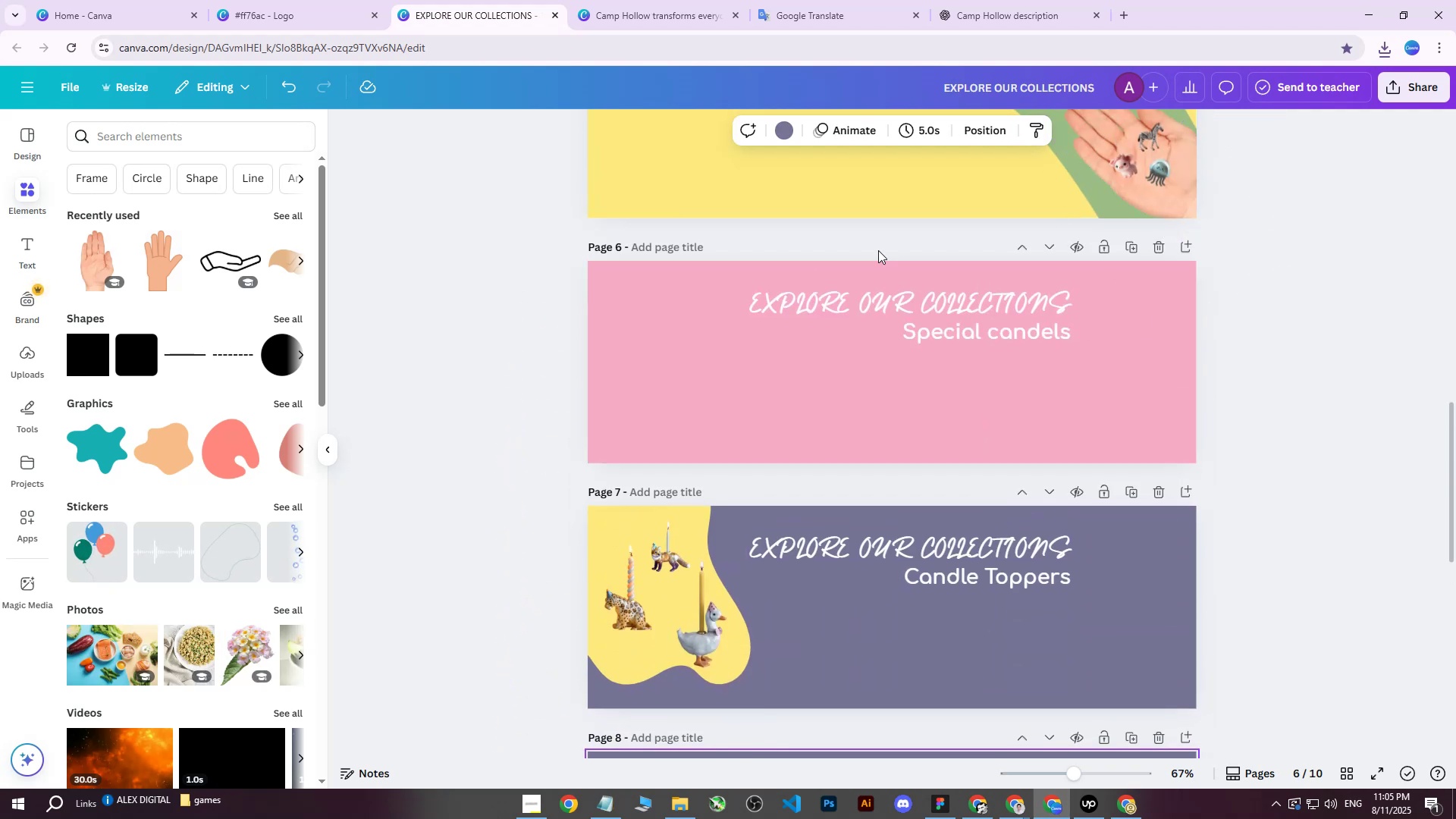 
scroll: coordinate [981, 403], scroll_direction: down, amount: 5.0
 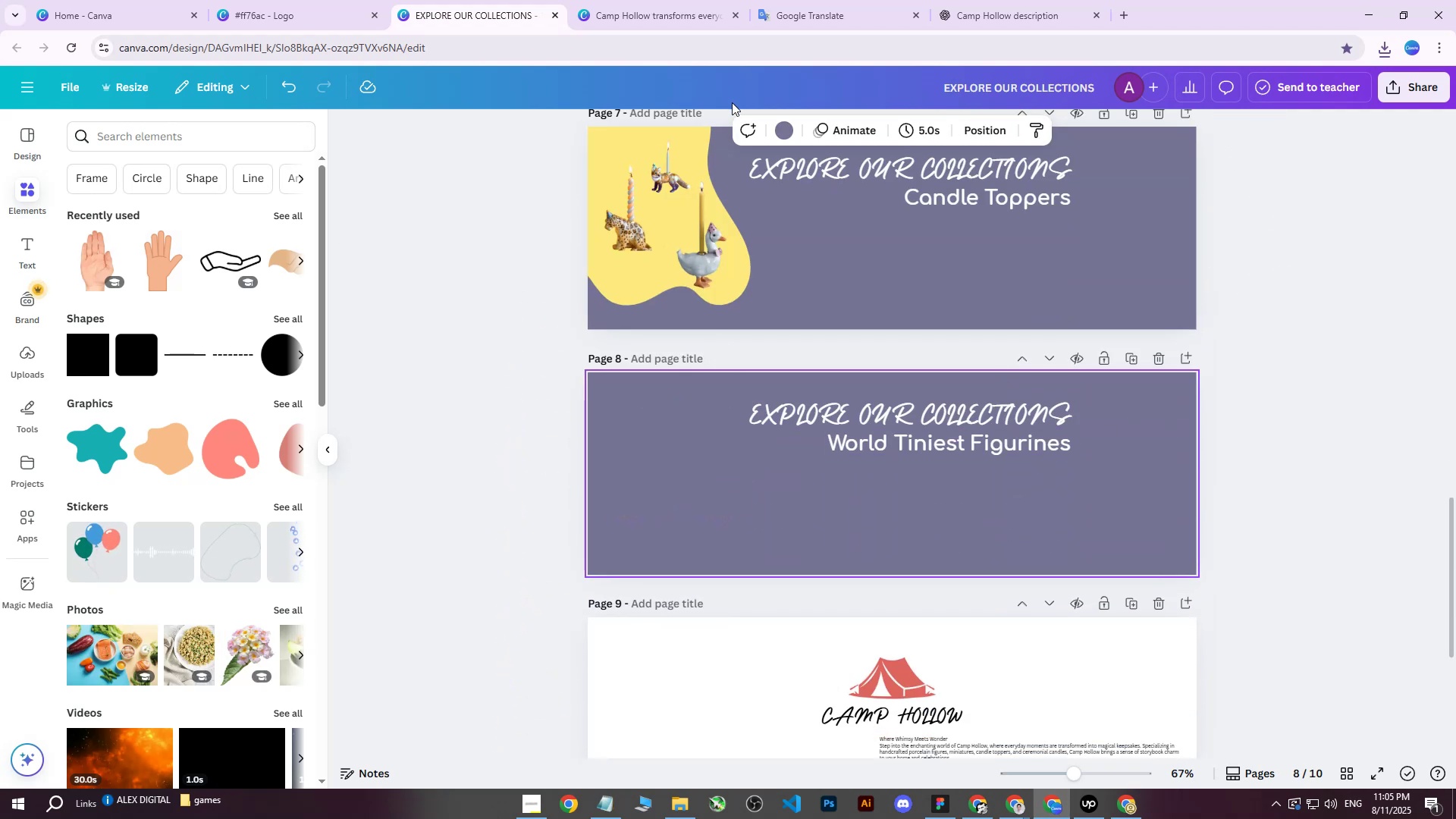 
left_click([790, 136])
 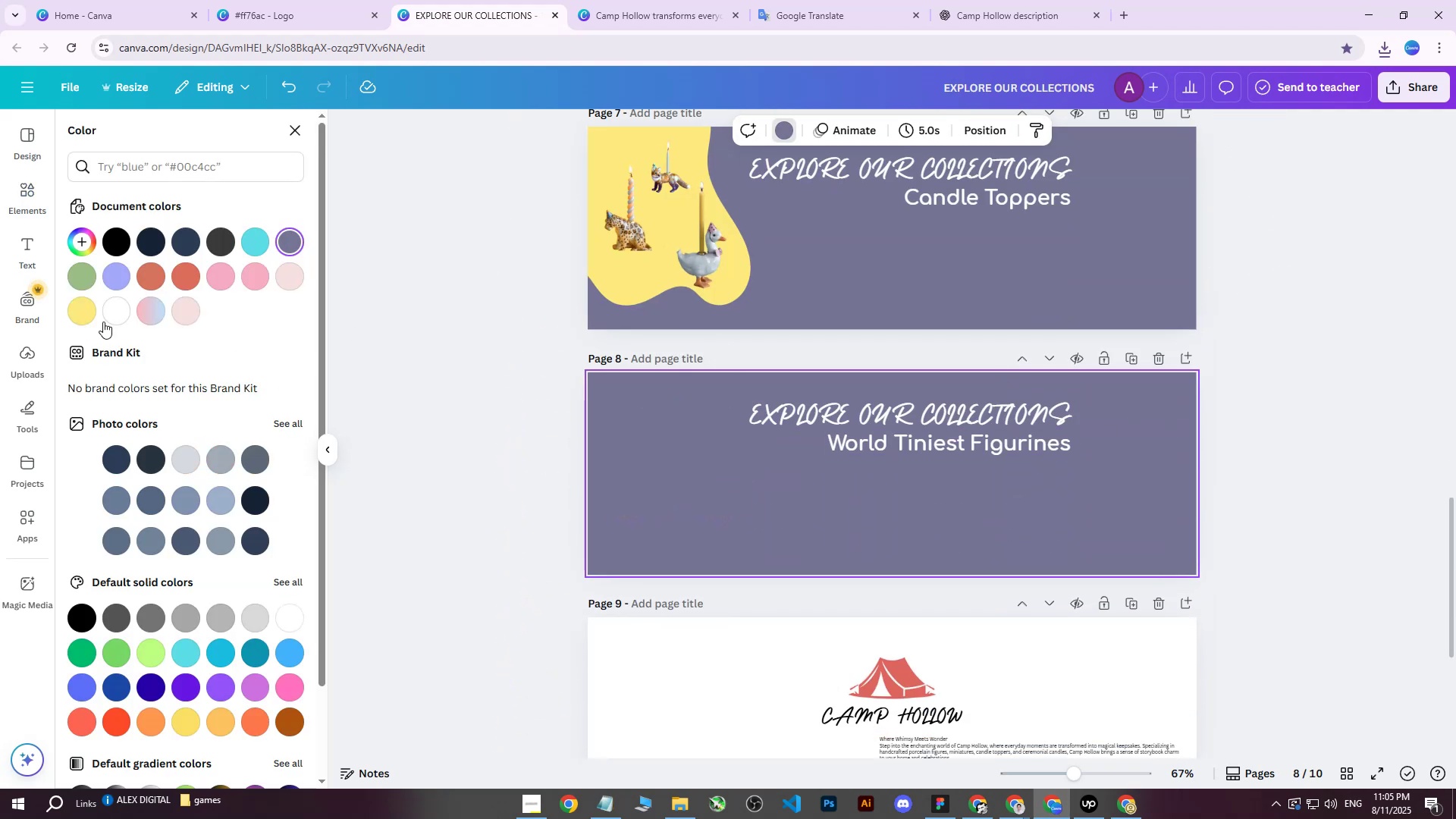 
left_click([83, 317])
 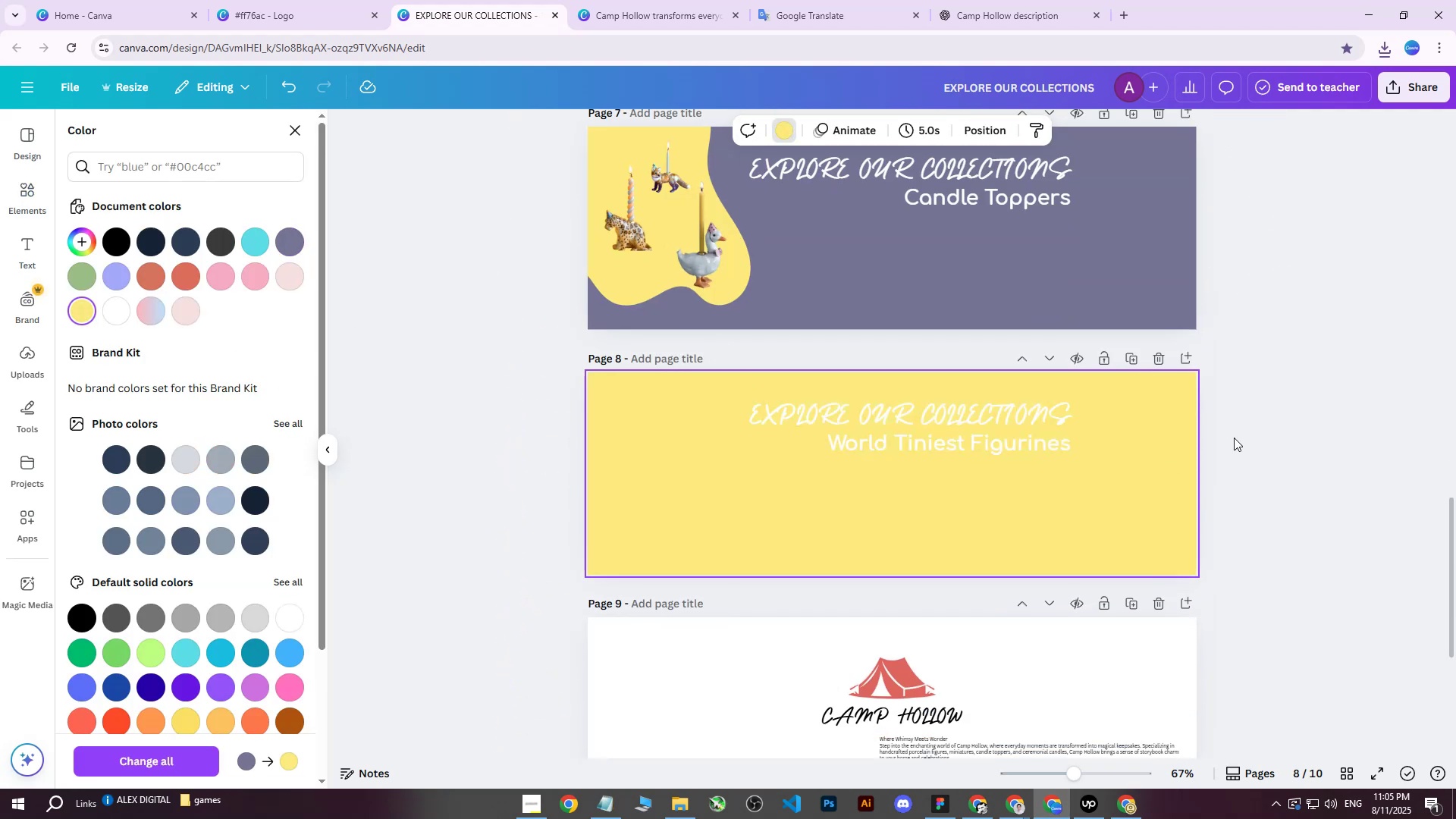 
left_click([1257, 427])
 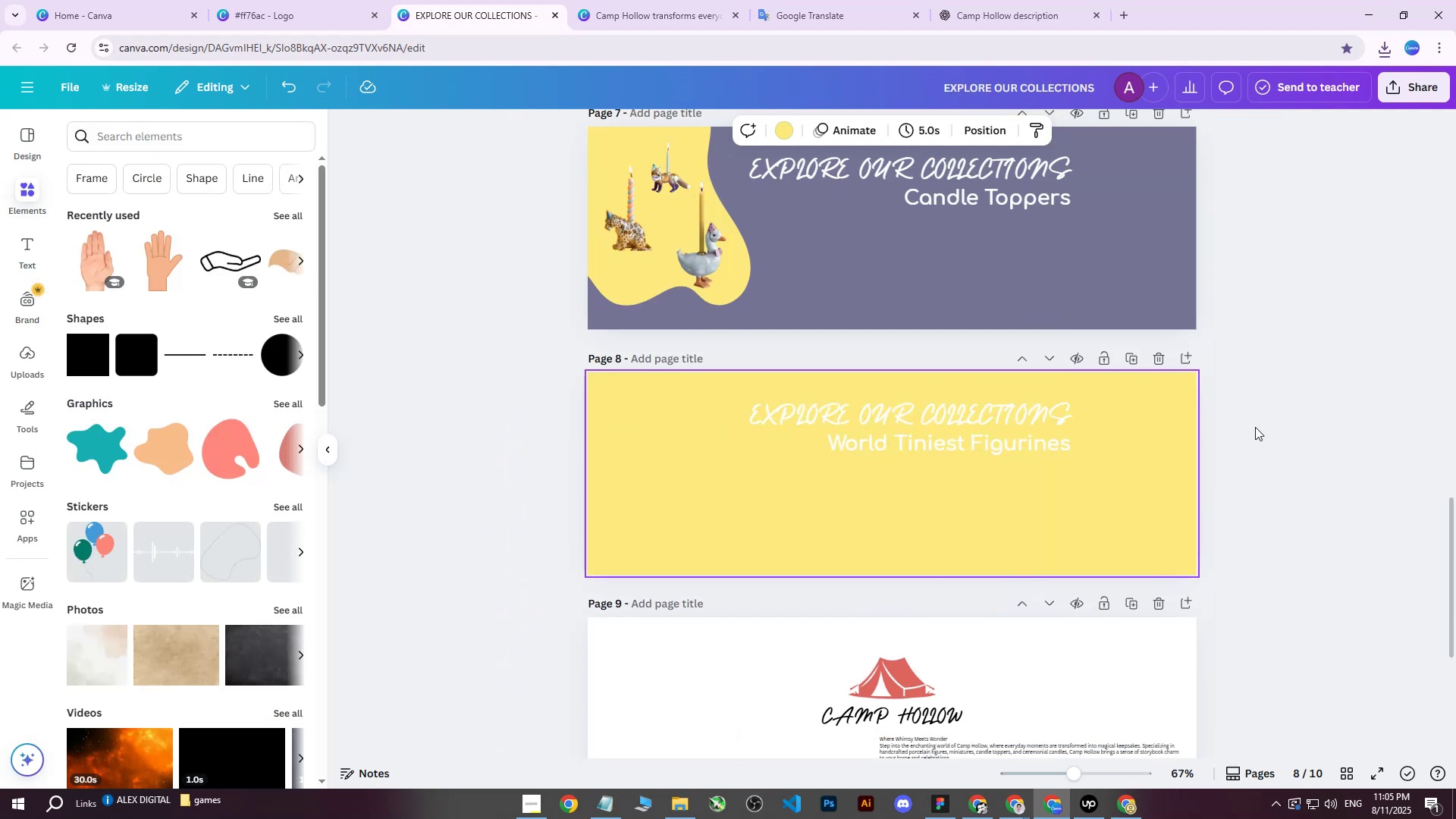 
scroll: coordinate [1254, 428], scroll_direction: up, amount: 4.0
 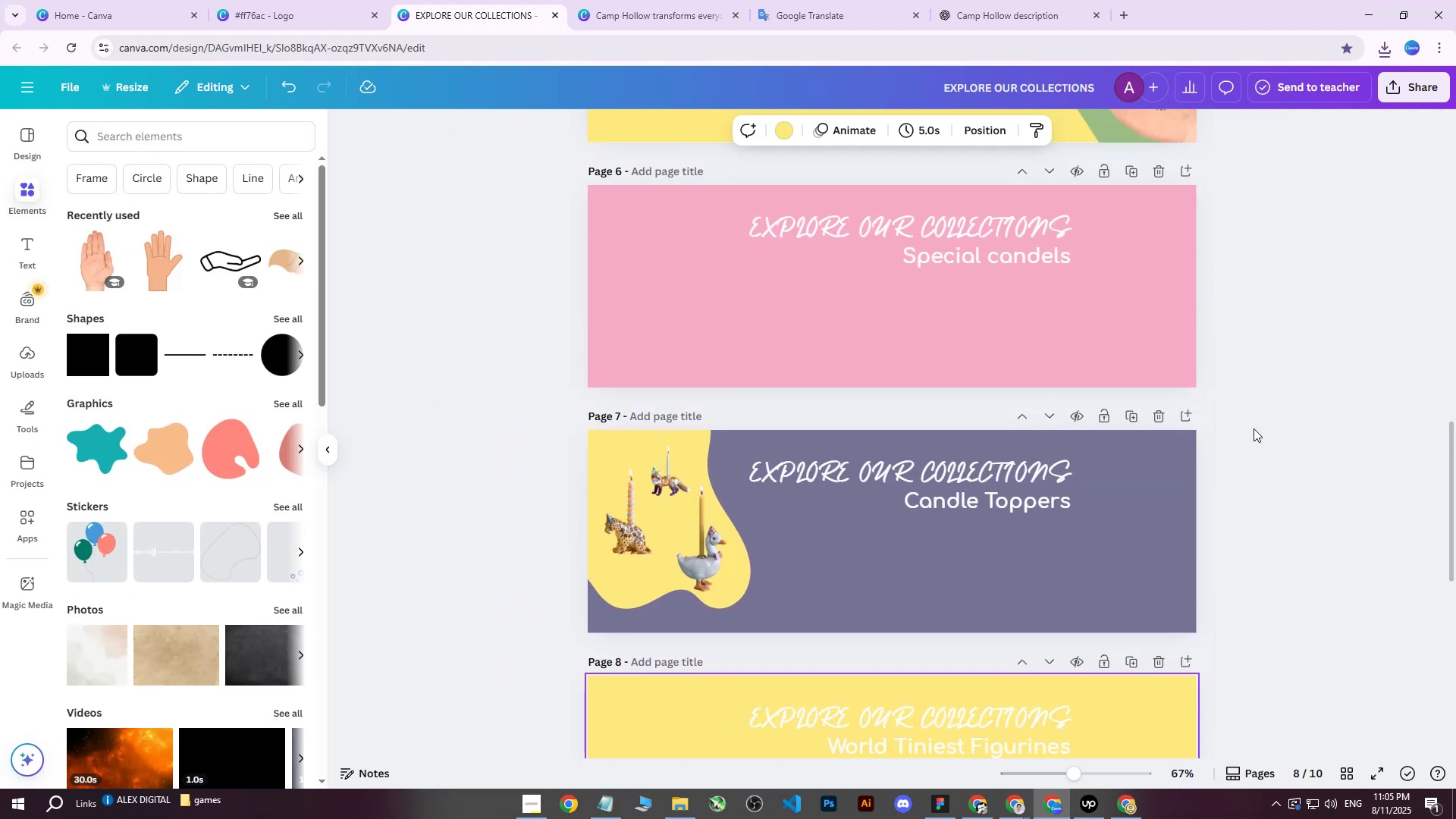 
scroll: coordinate [1244, 438], scroll_direction: down, amount: 3.0
 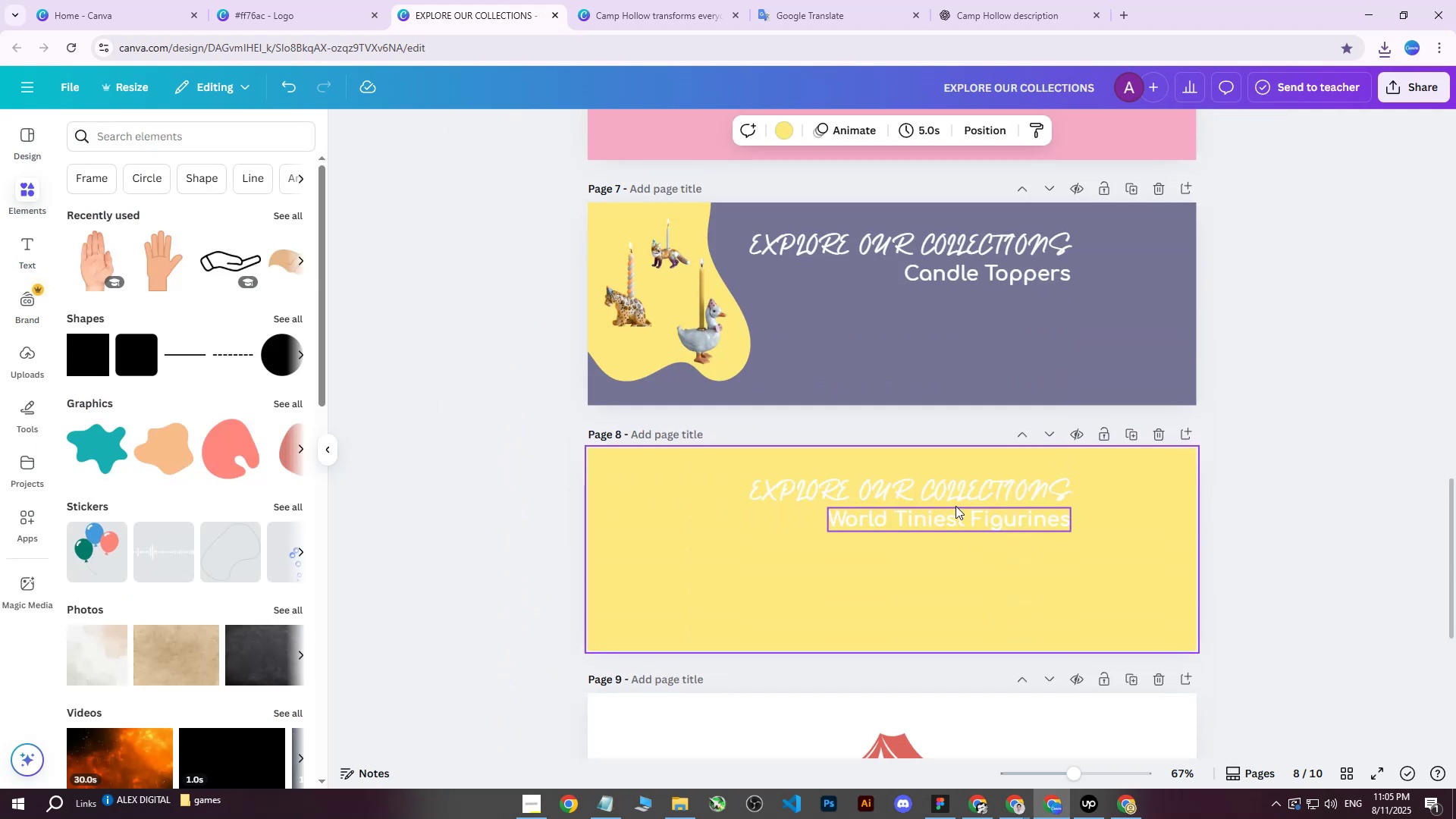 
left_click([952, 489])
 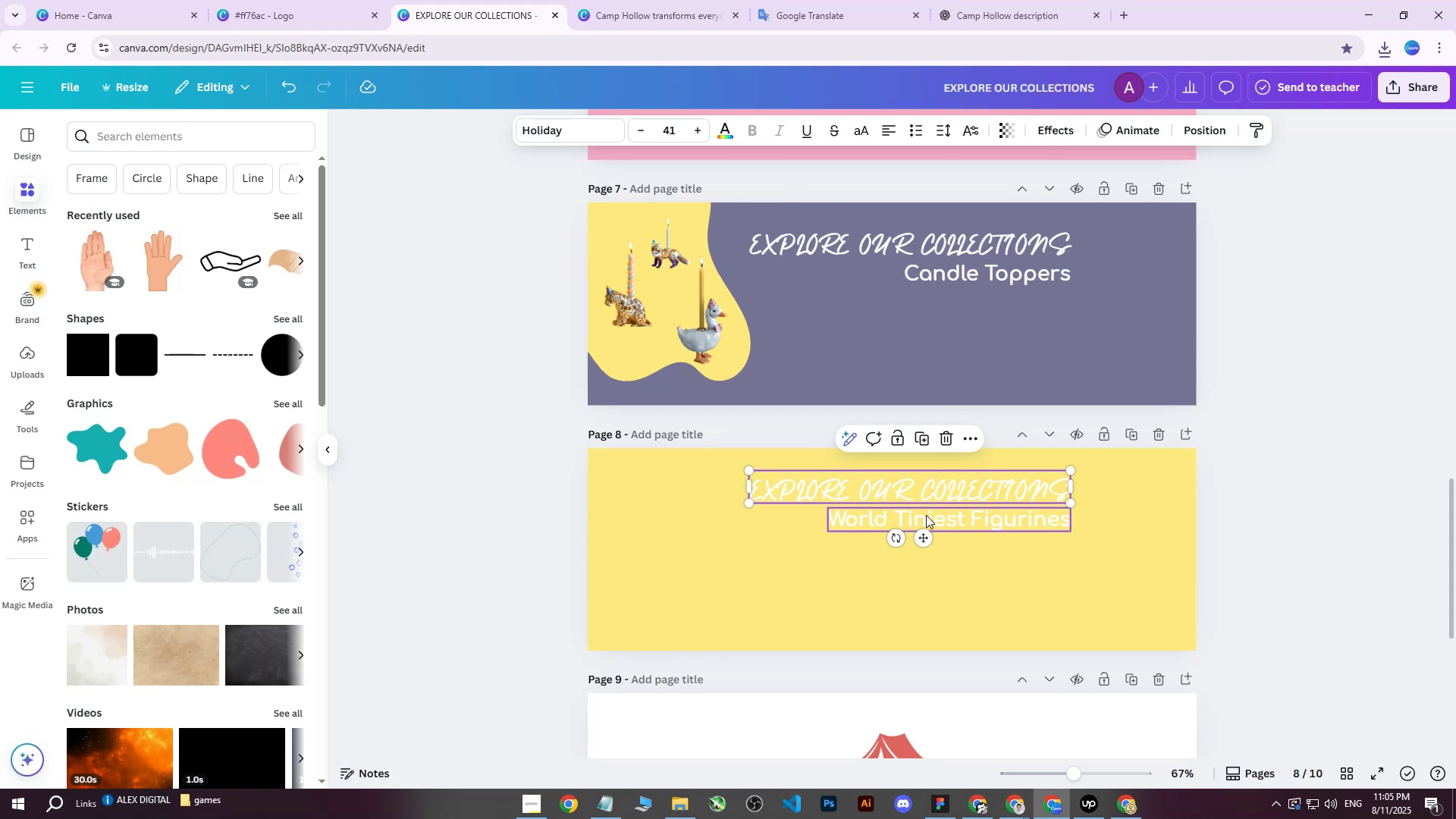 
hold_key(key=ShiftLeft, duration=0.35)
left_click([968, 521])
 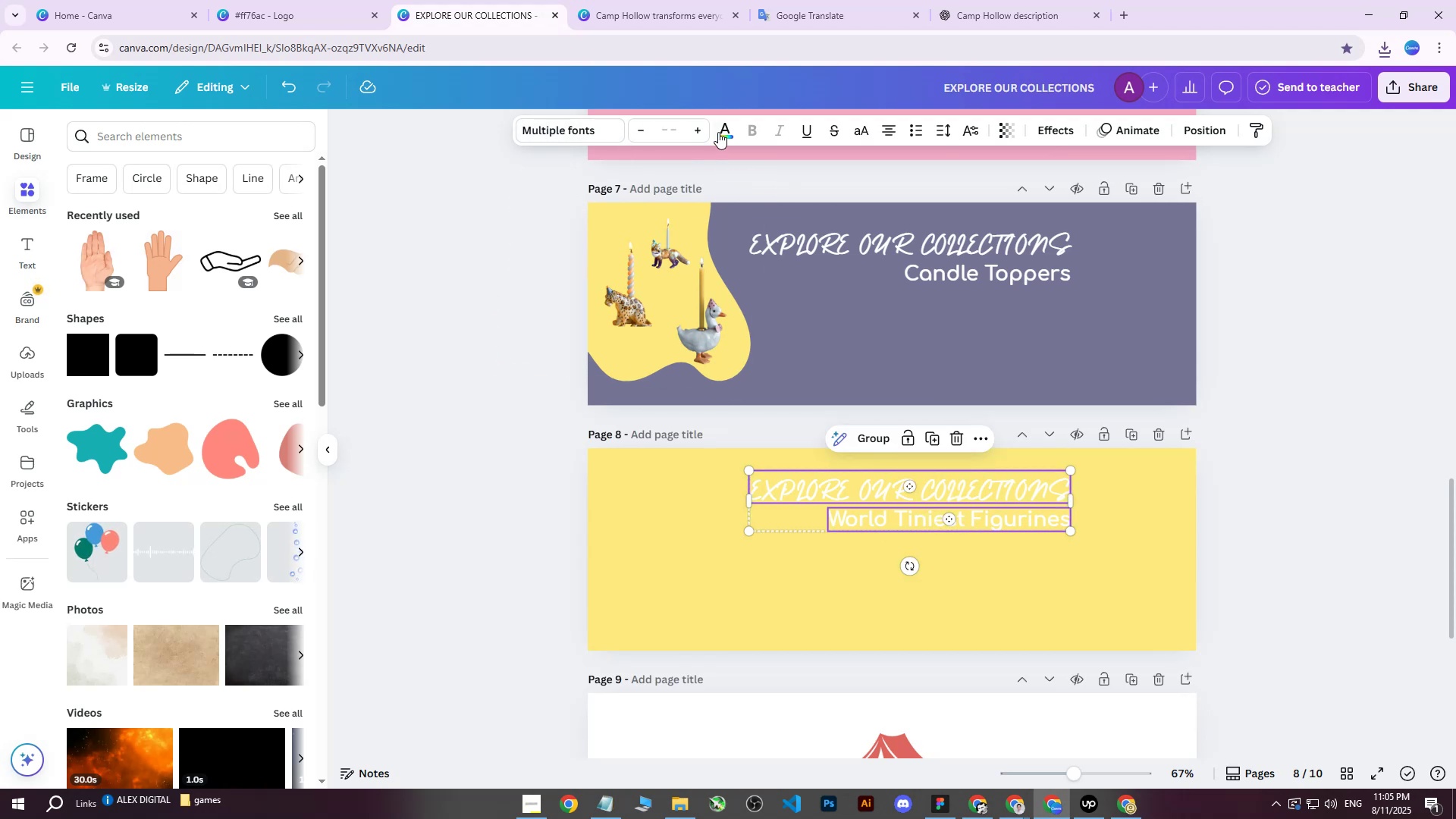 
left_click([724, 128])
 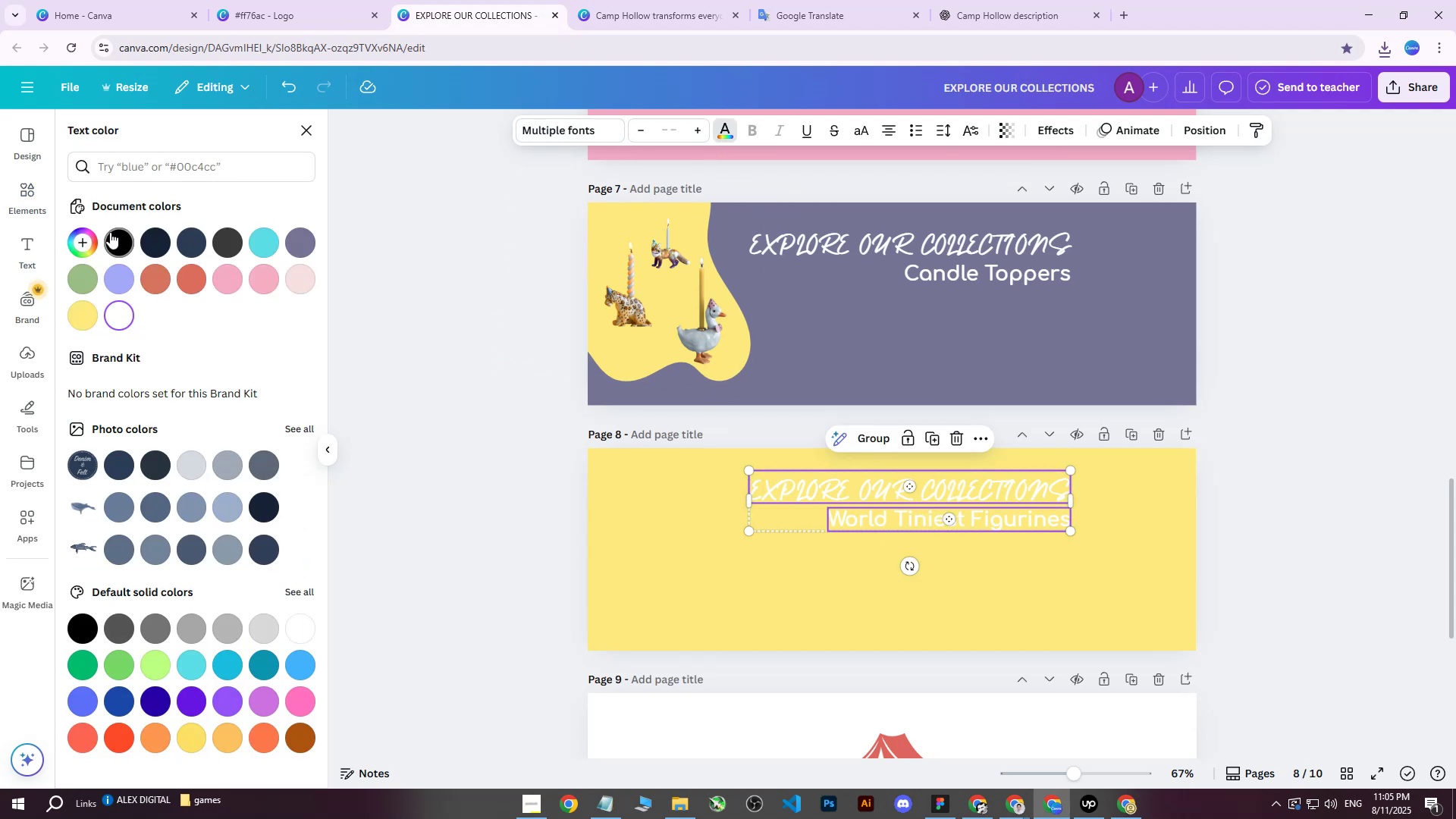 
left_click([111, 238])
 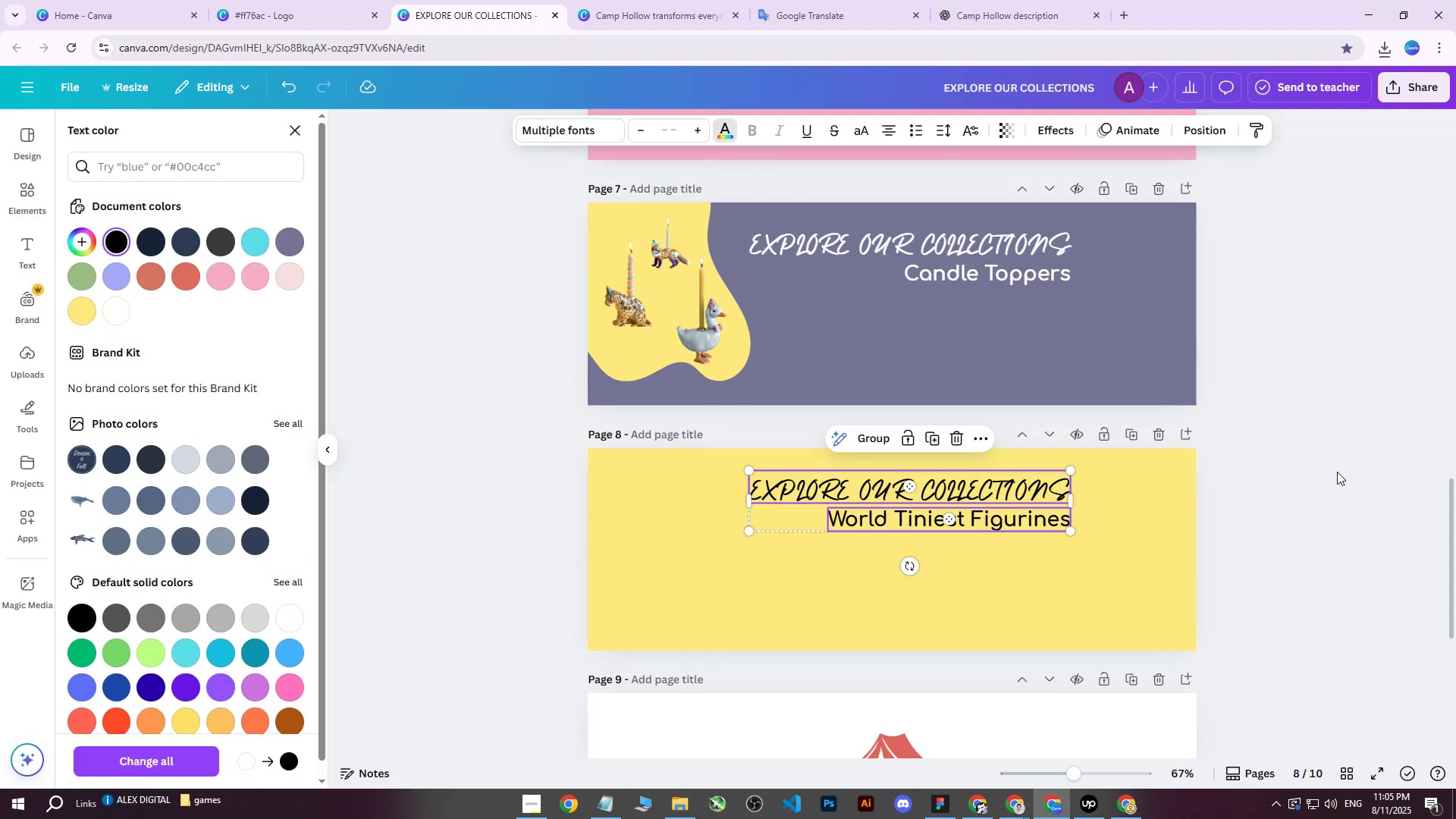 
left_click([1334, 472])
 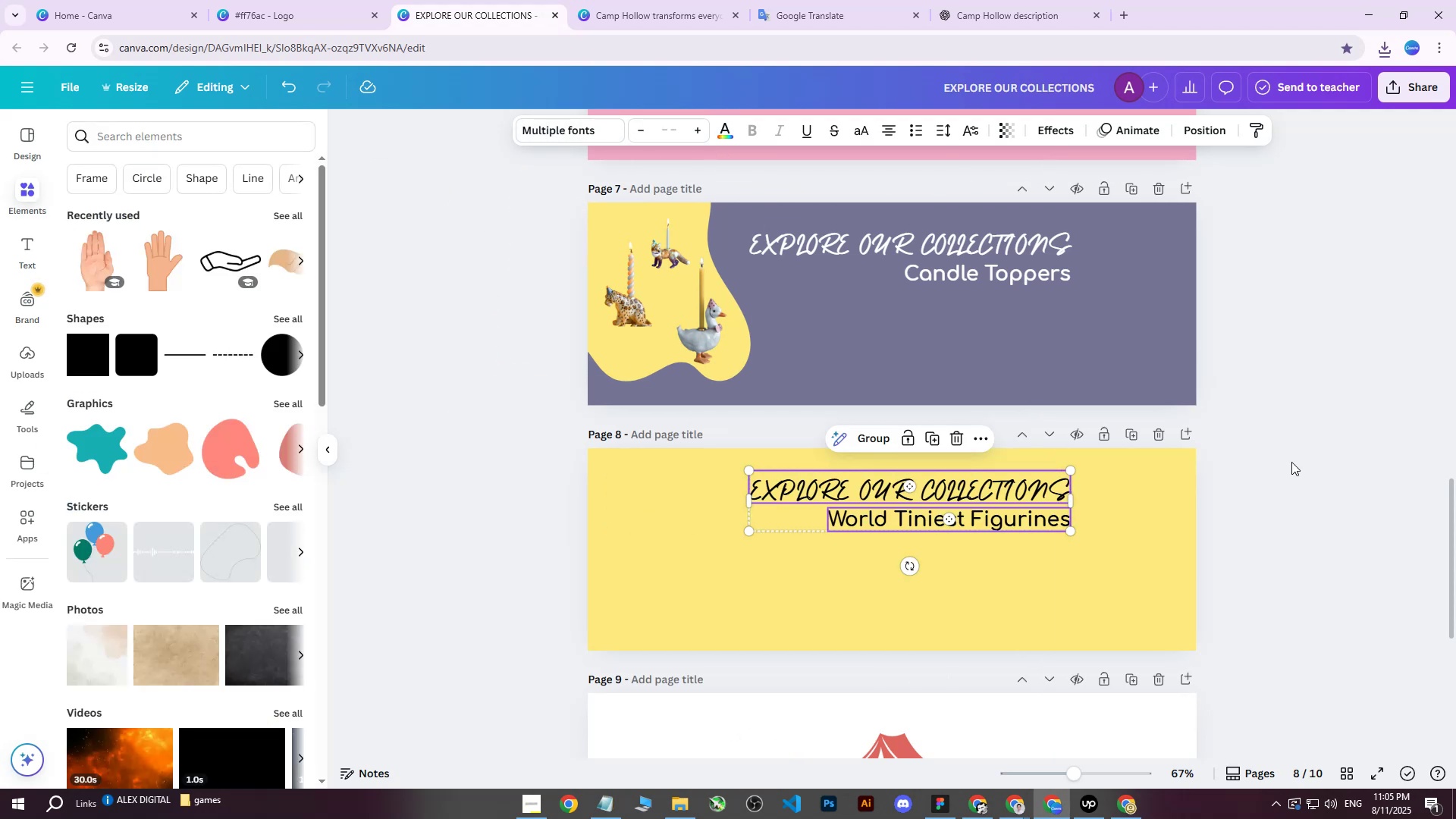 
scroll: coordinate [1278, 461], scroll_direction: up, amount: 6.0
 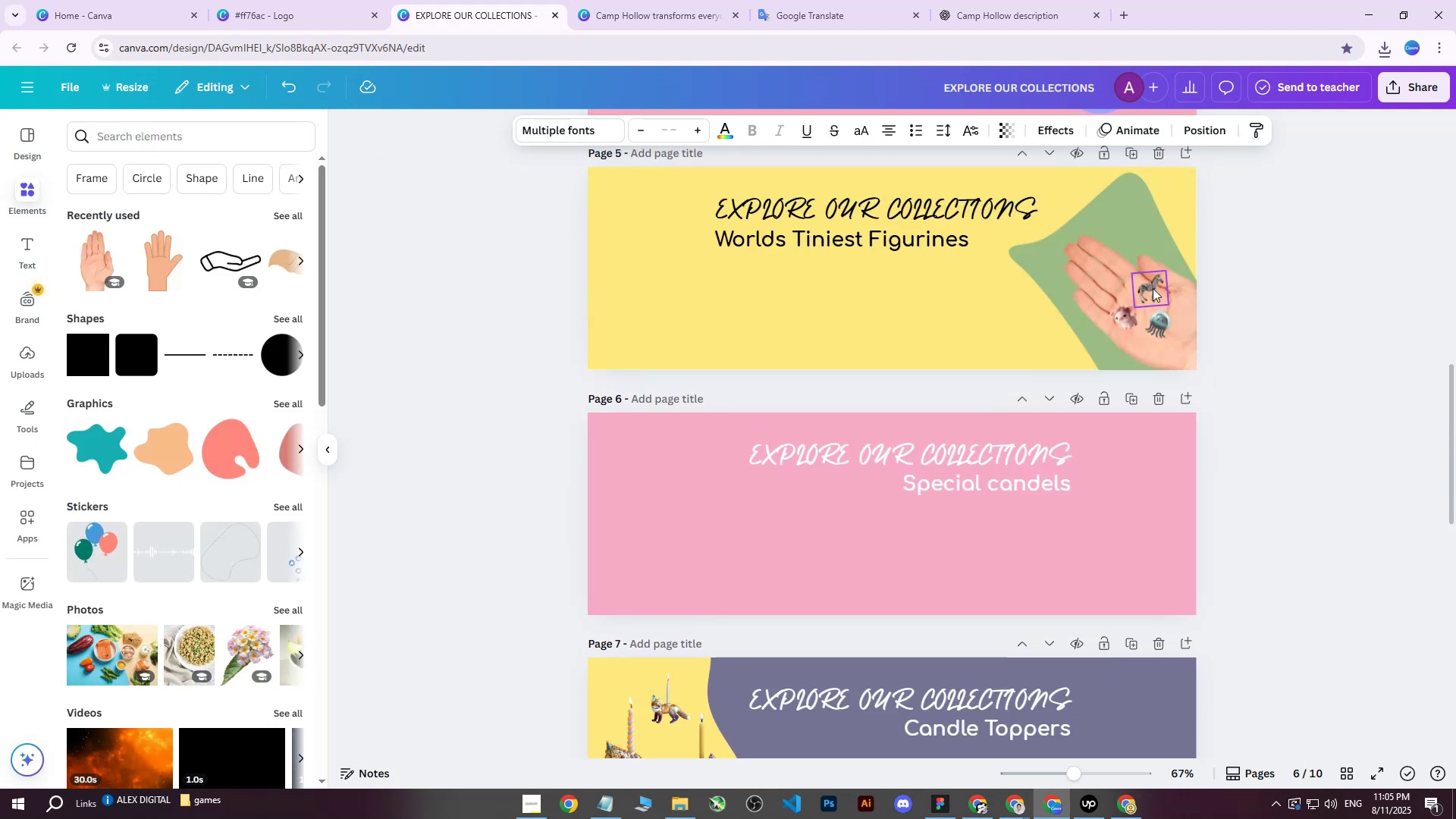 
left_click([1144, 282])
 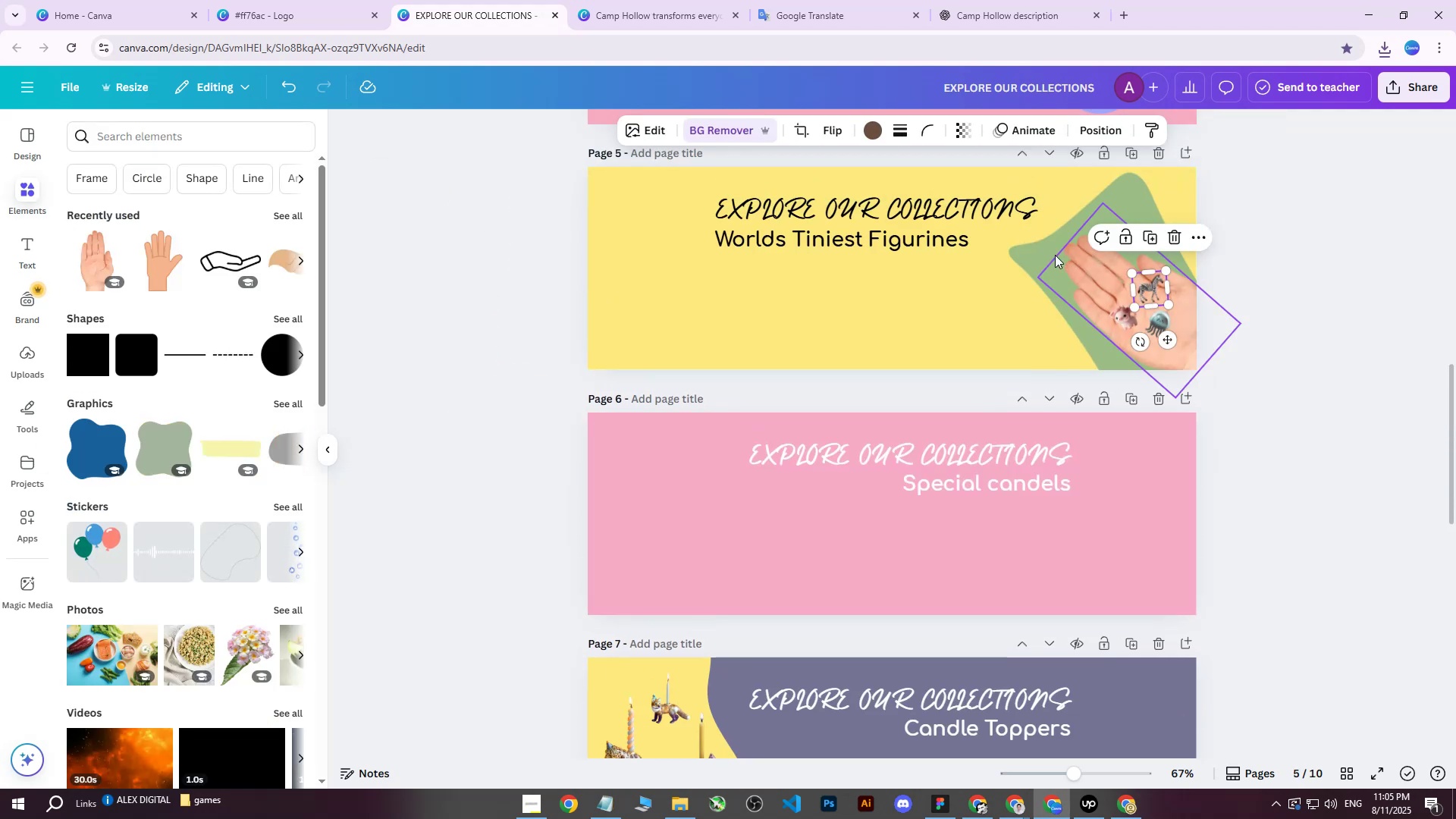 
left_click([1037, 256])
 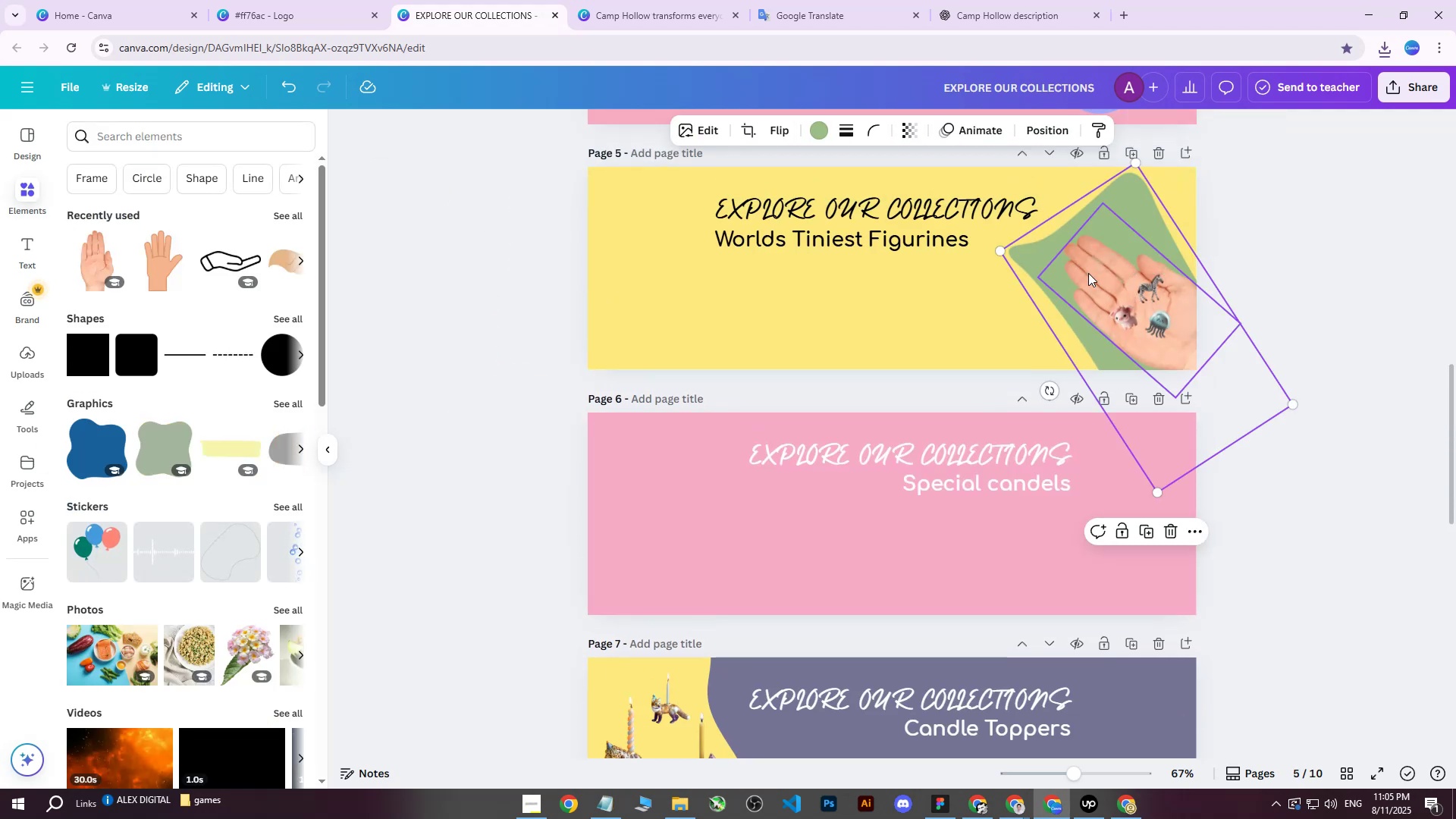 
hold_key(key=ShiftLeft, duration=0.82)
left_click([1112, 297])
 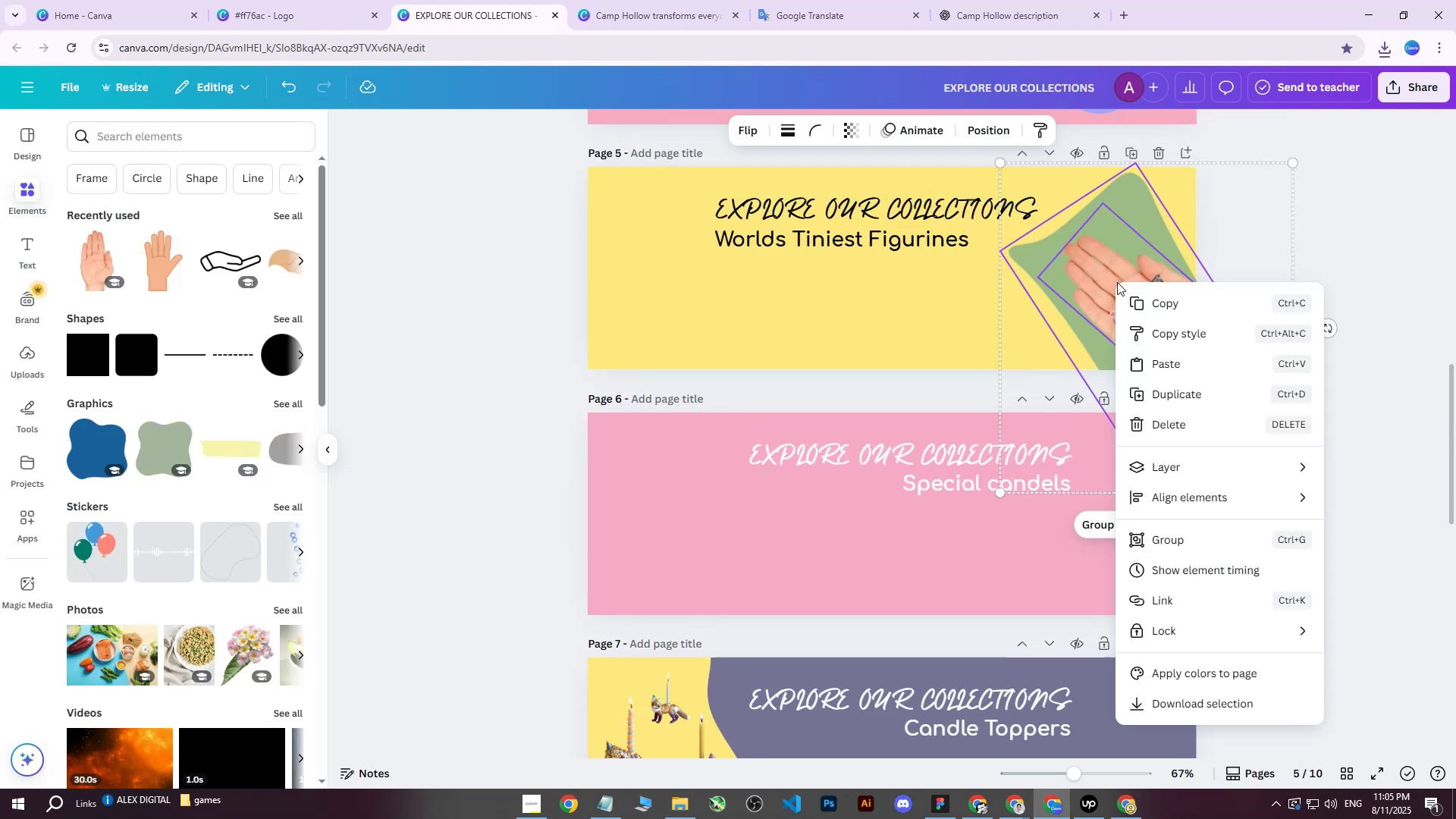 
left_click([1150, 296])
 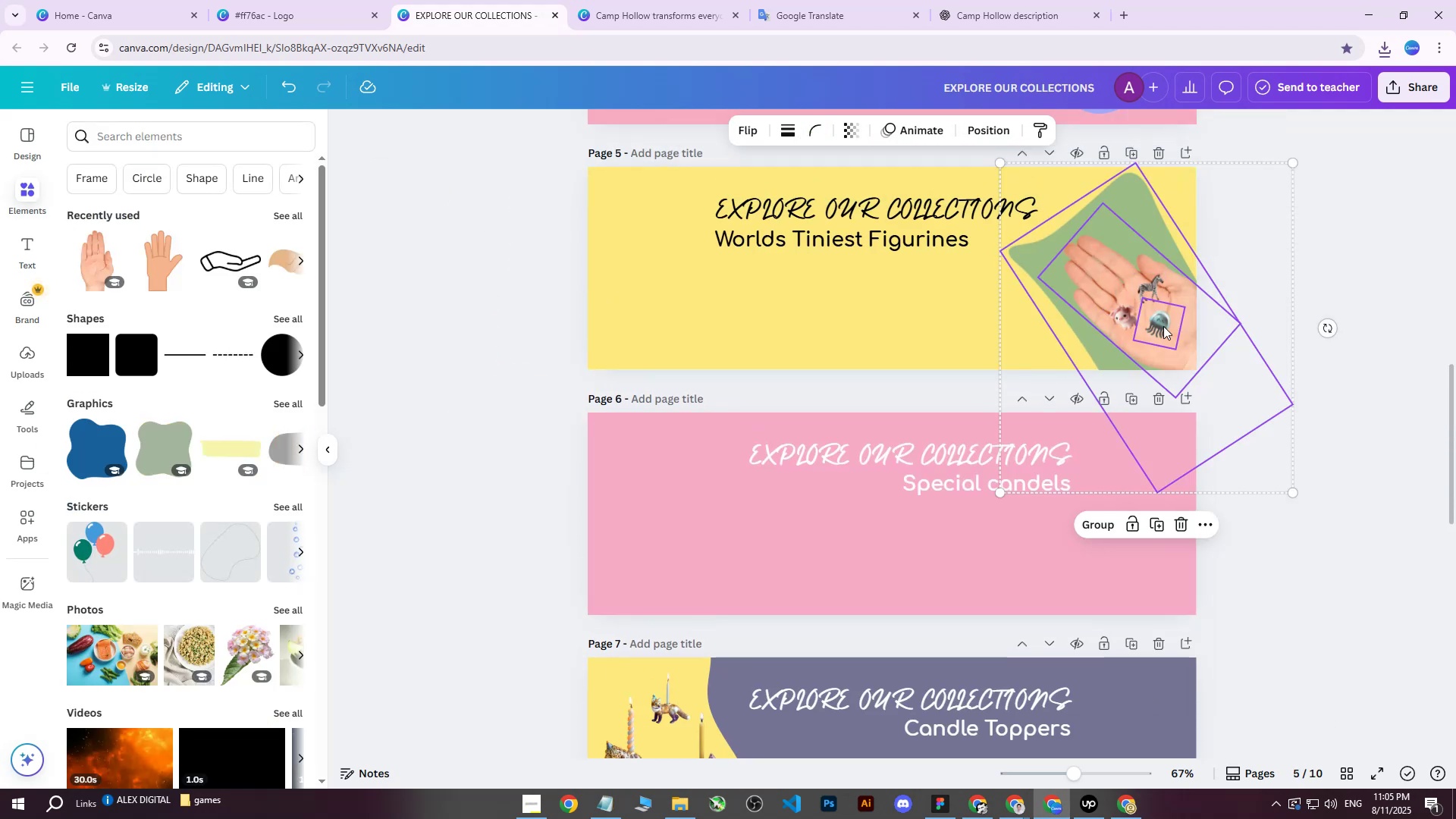 
scroll: coordinate [1181, 371], scroll_direction: down, amount: 7.0
 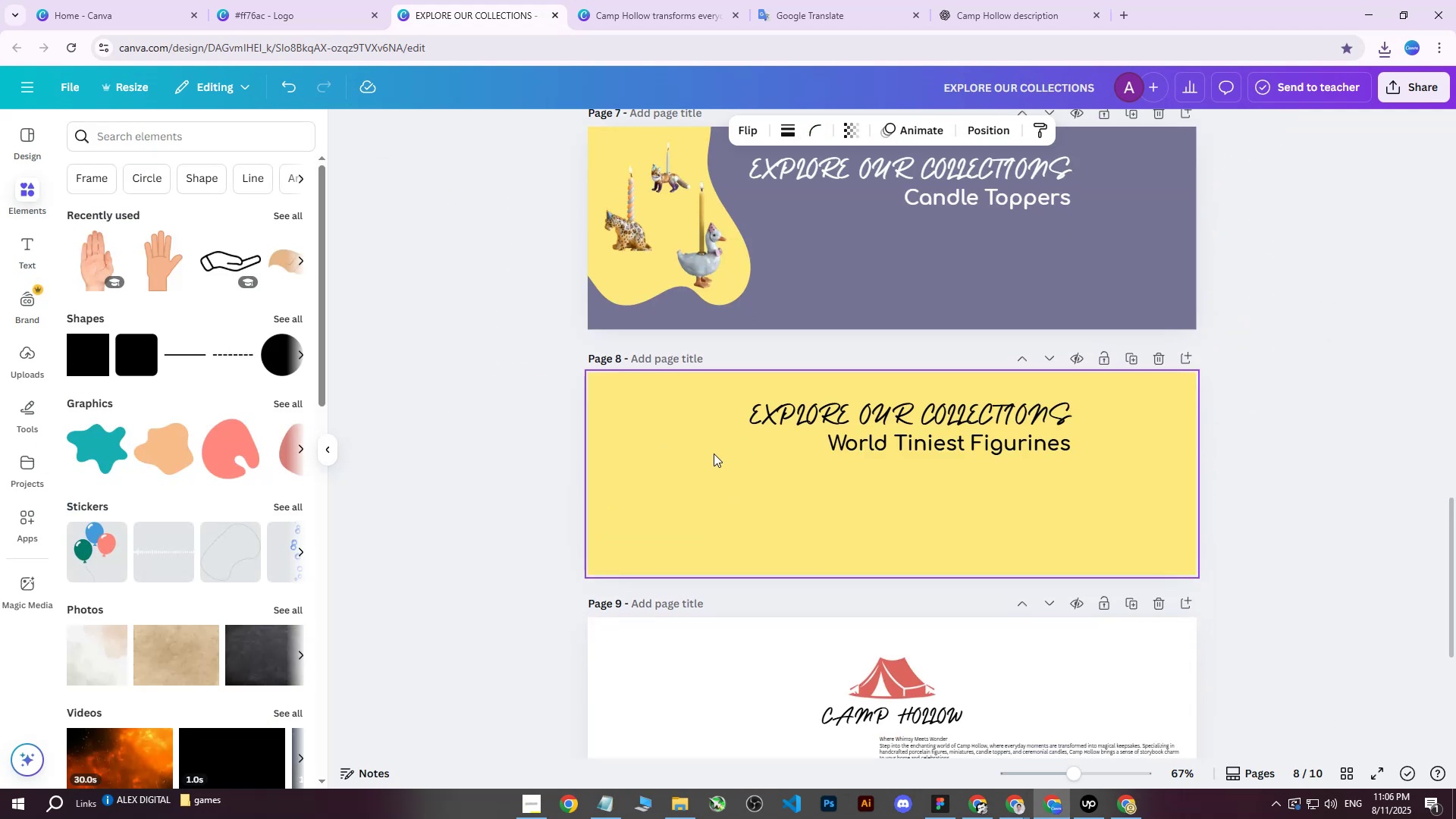 
left_click([698, 462])
 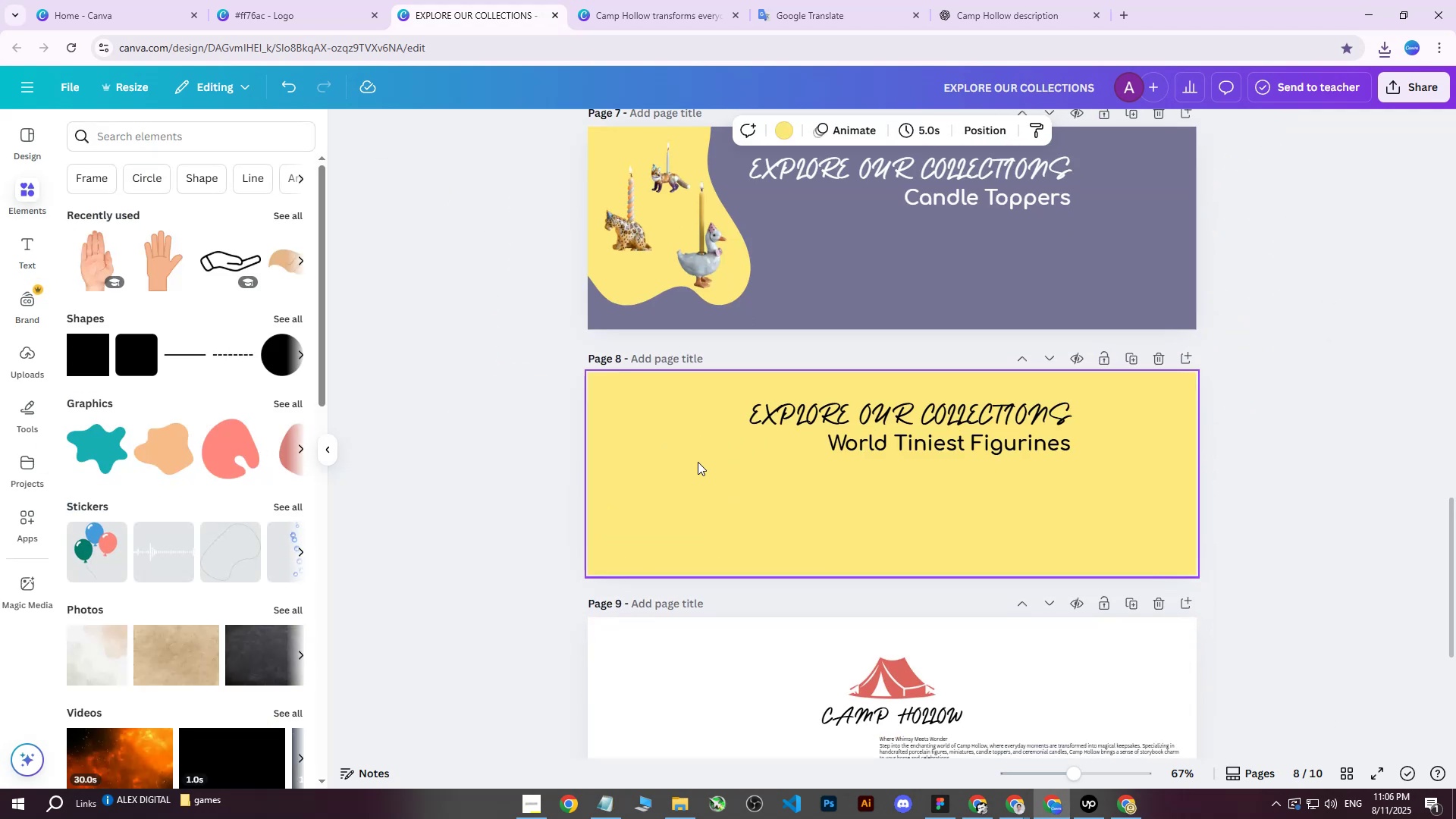 
key(Control+ControlLeft)
 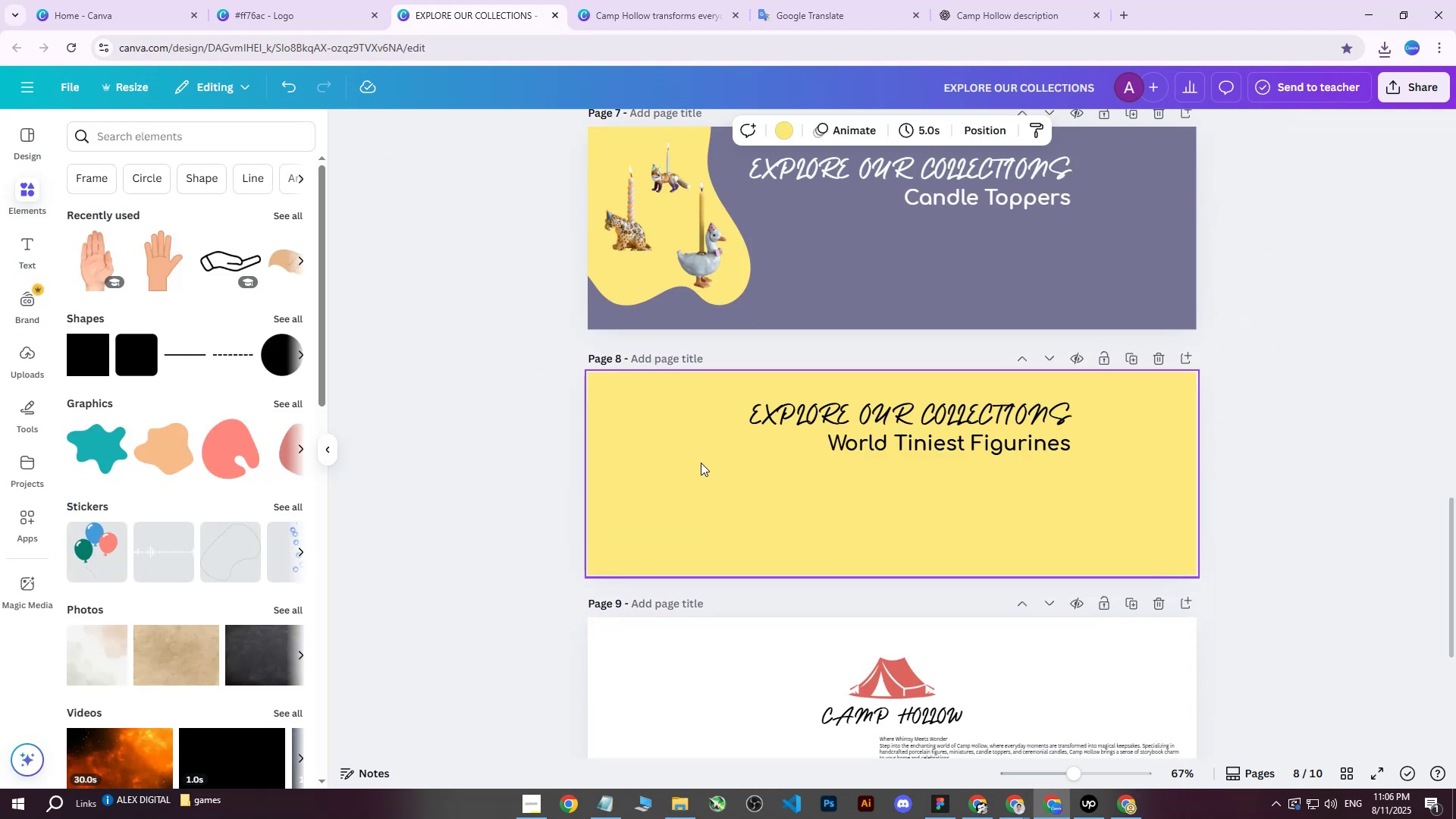 
key(Control+V)
 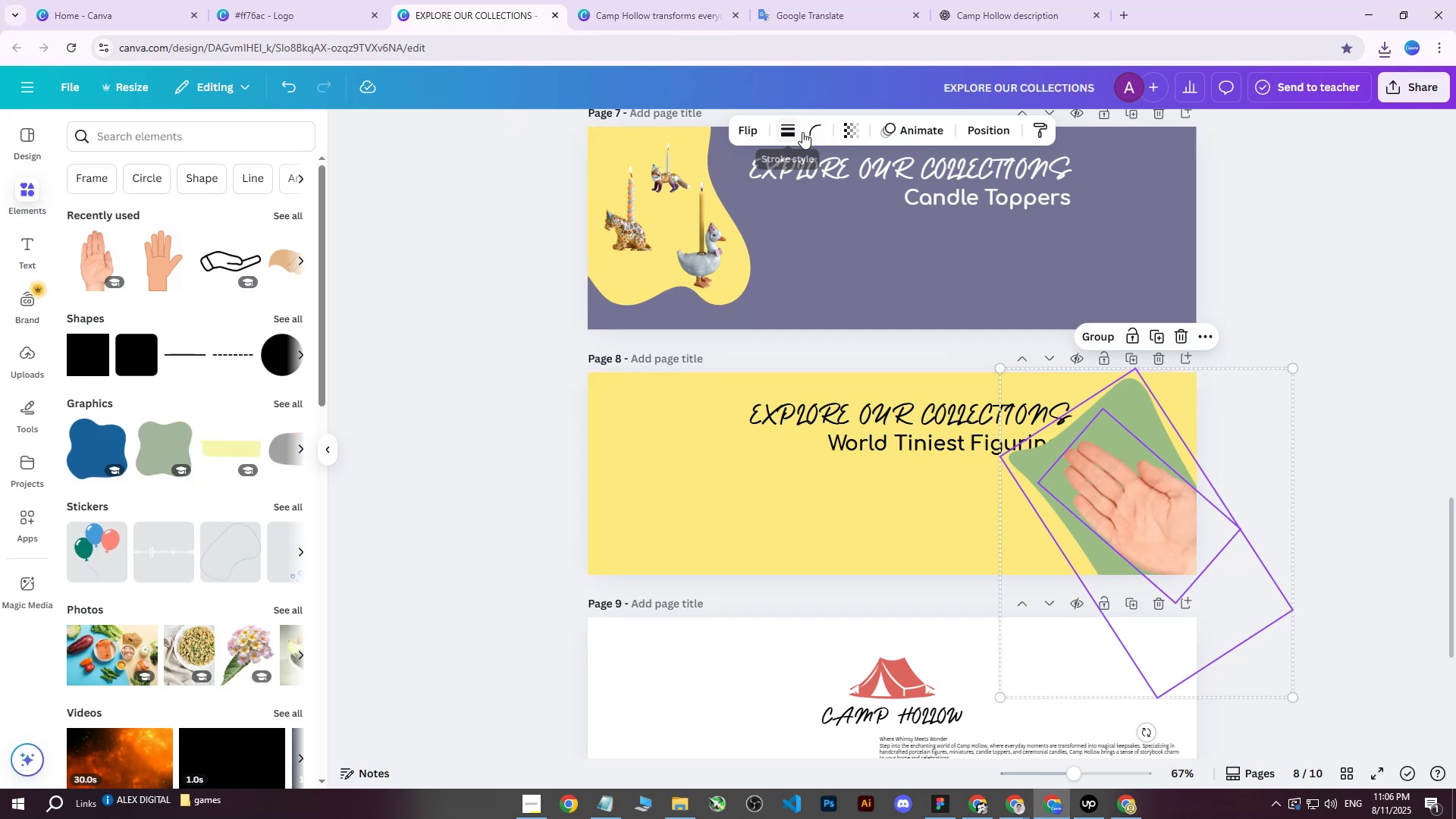 
double_click([788, 158])
 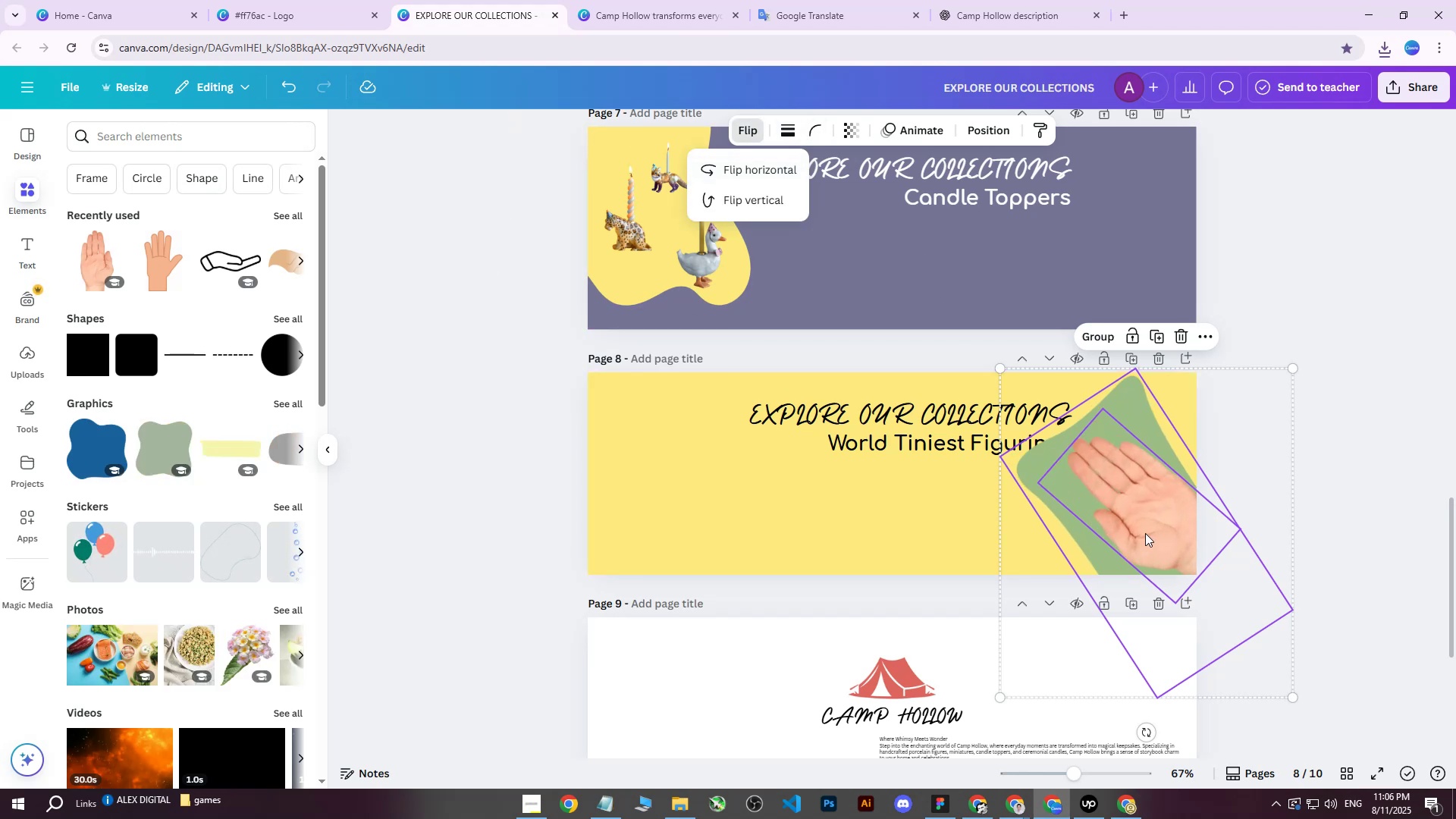 
left_click_drag(start_coordinate=[1142, 519], to_coordinate=[680, 541])
 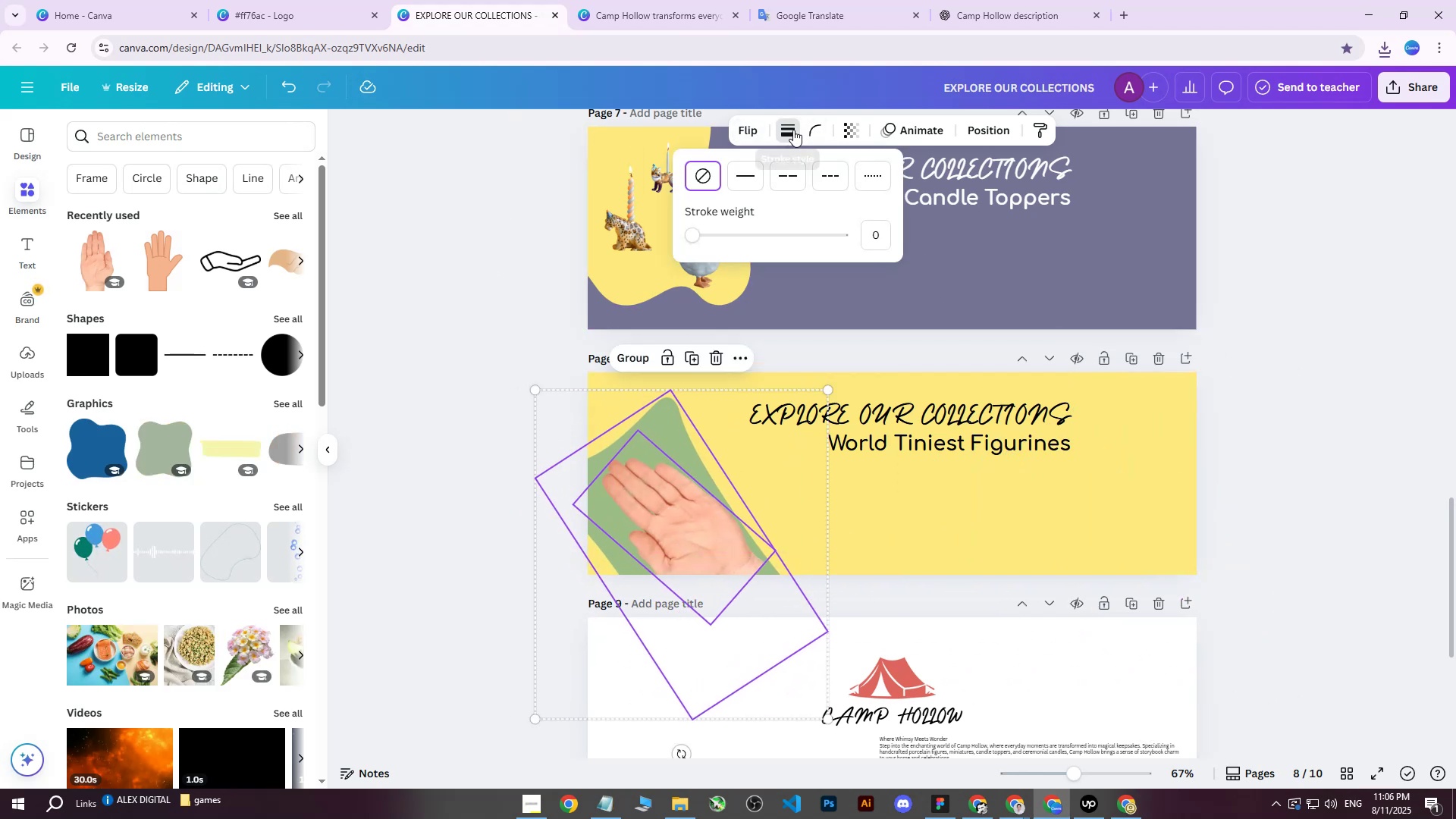 
double_click([783, 130])
 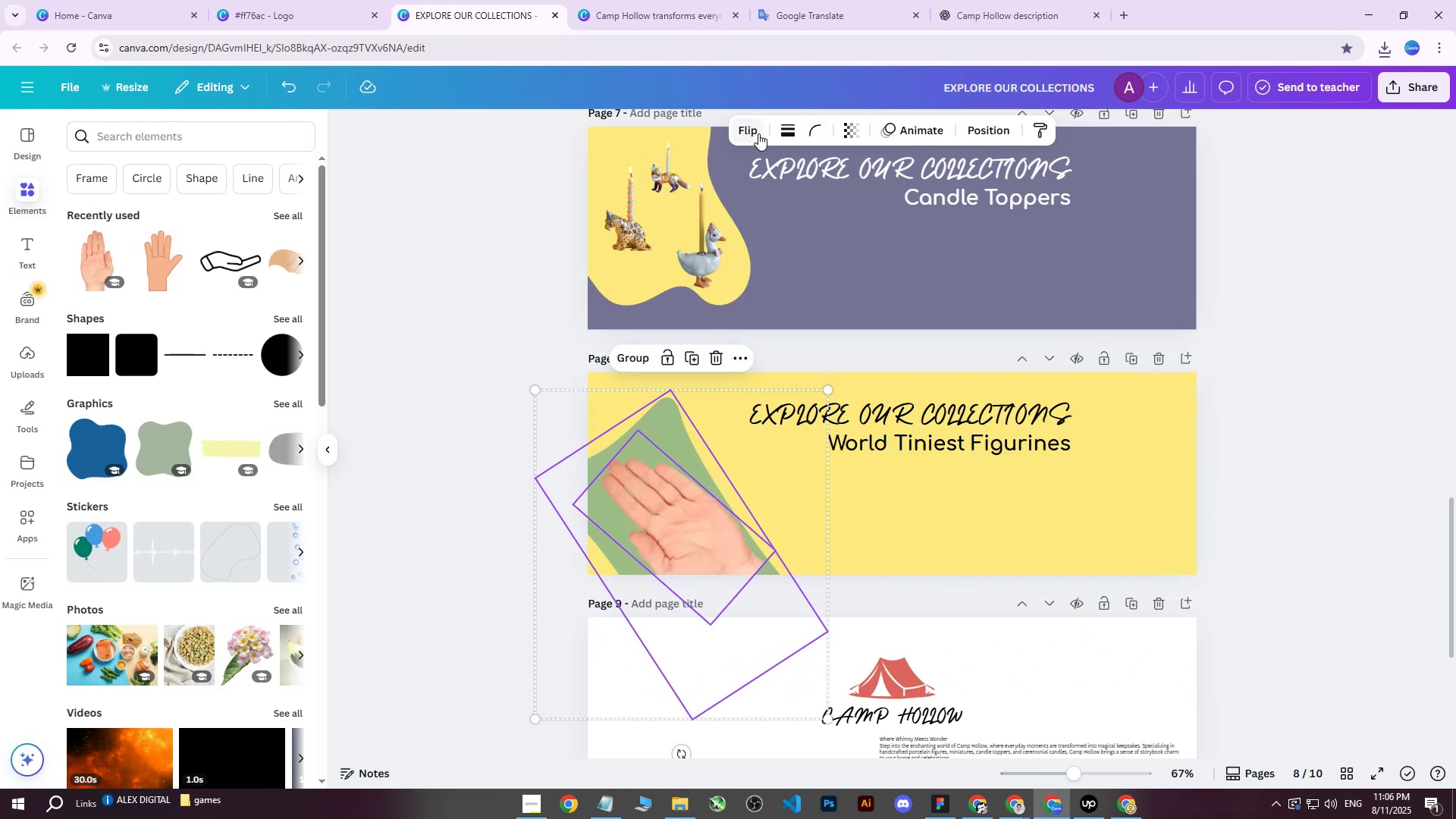 
triple_click([758, 133])
 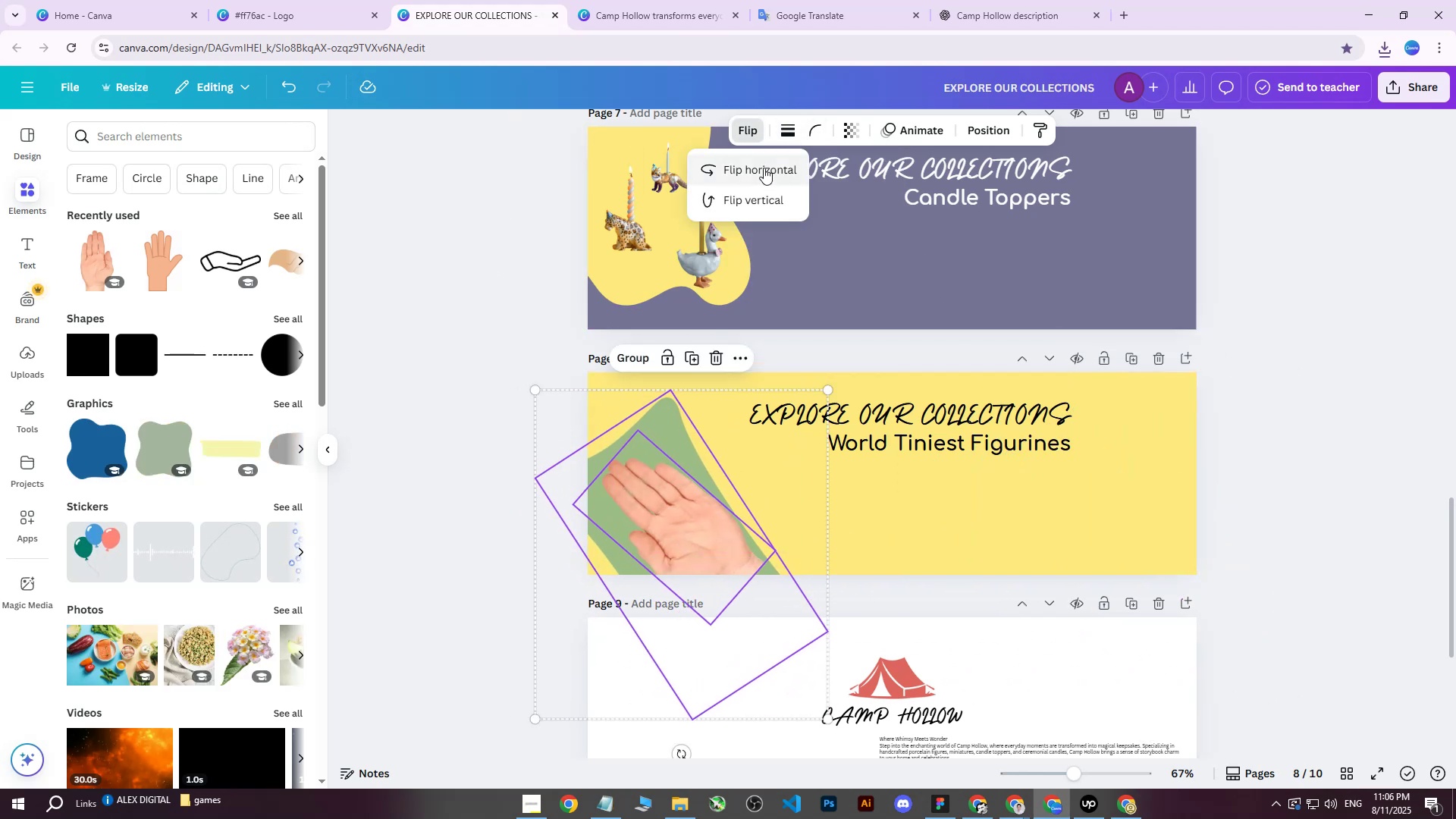 
left_click([764, 168])
 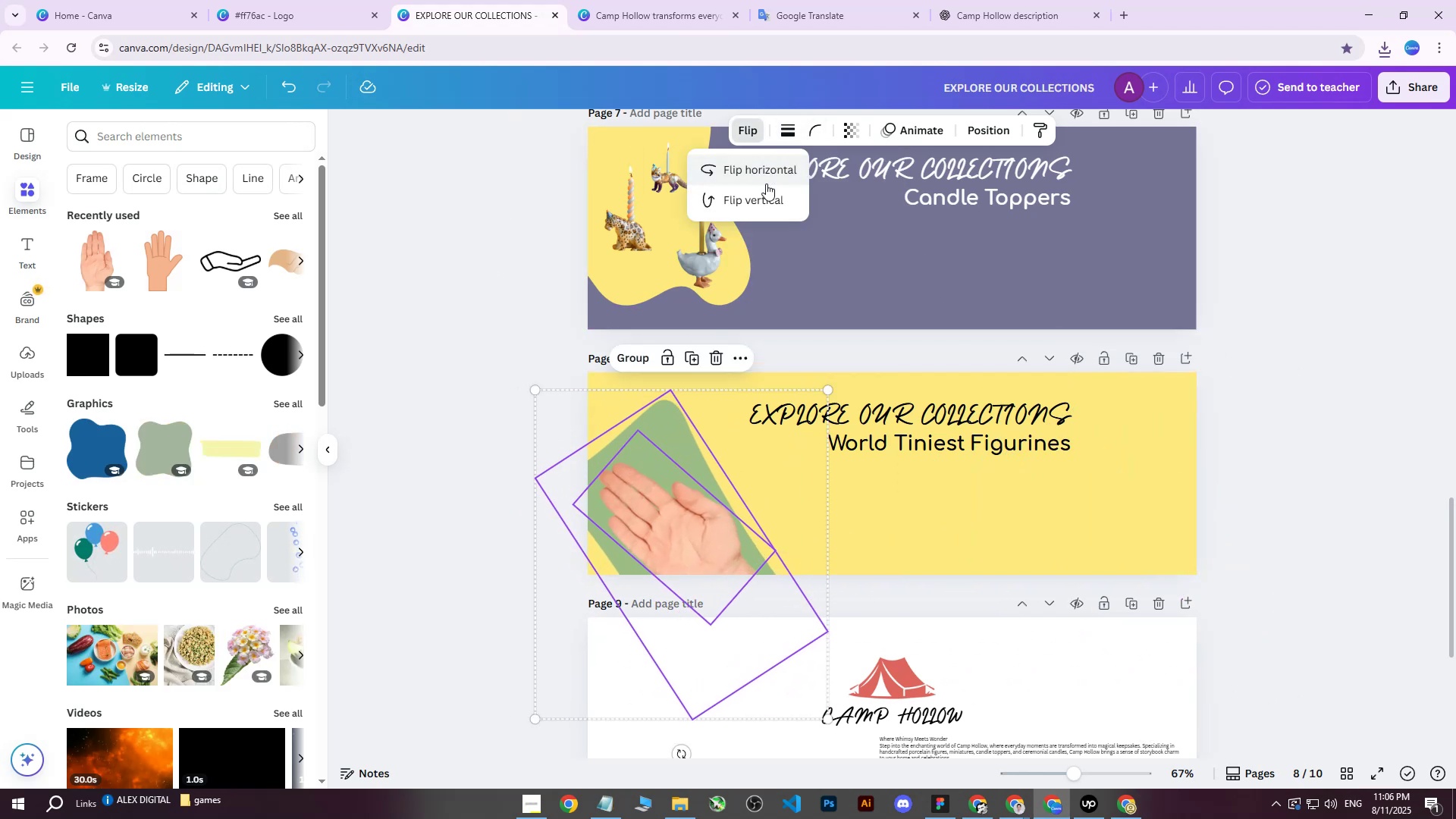 
left_click([768, 199])
 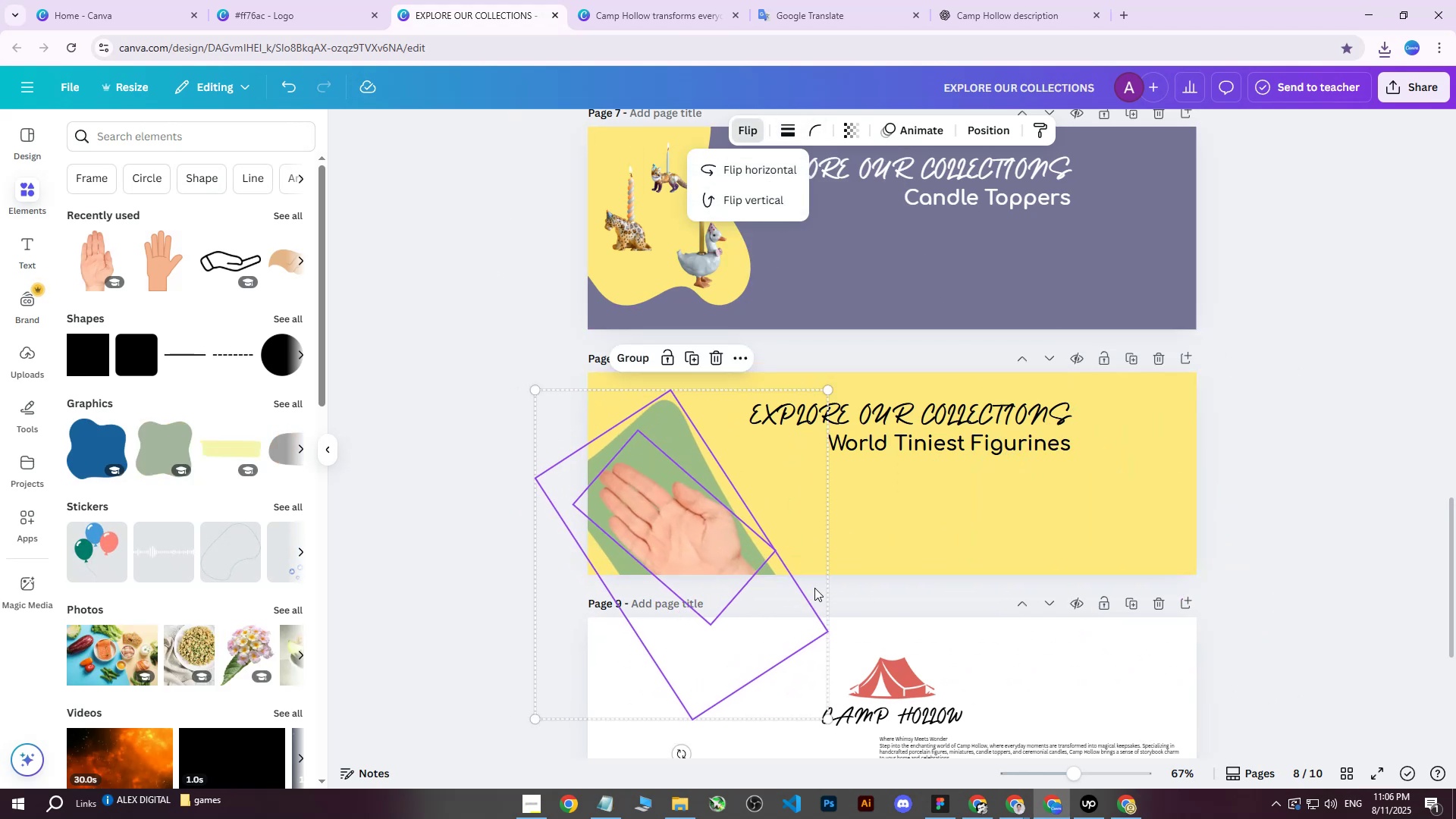 
left_click_drag(start_coordinate=[682, 752], to_coordinate=[263, 575])
 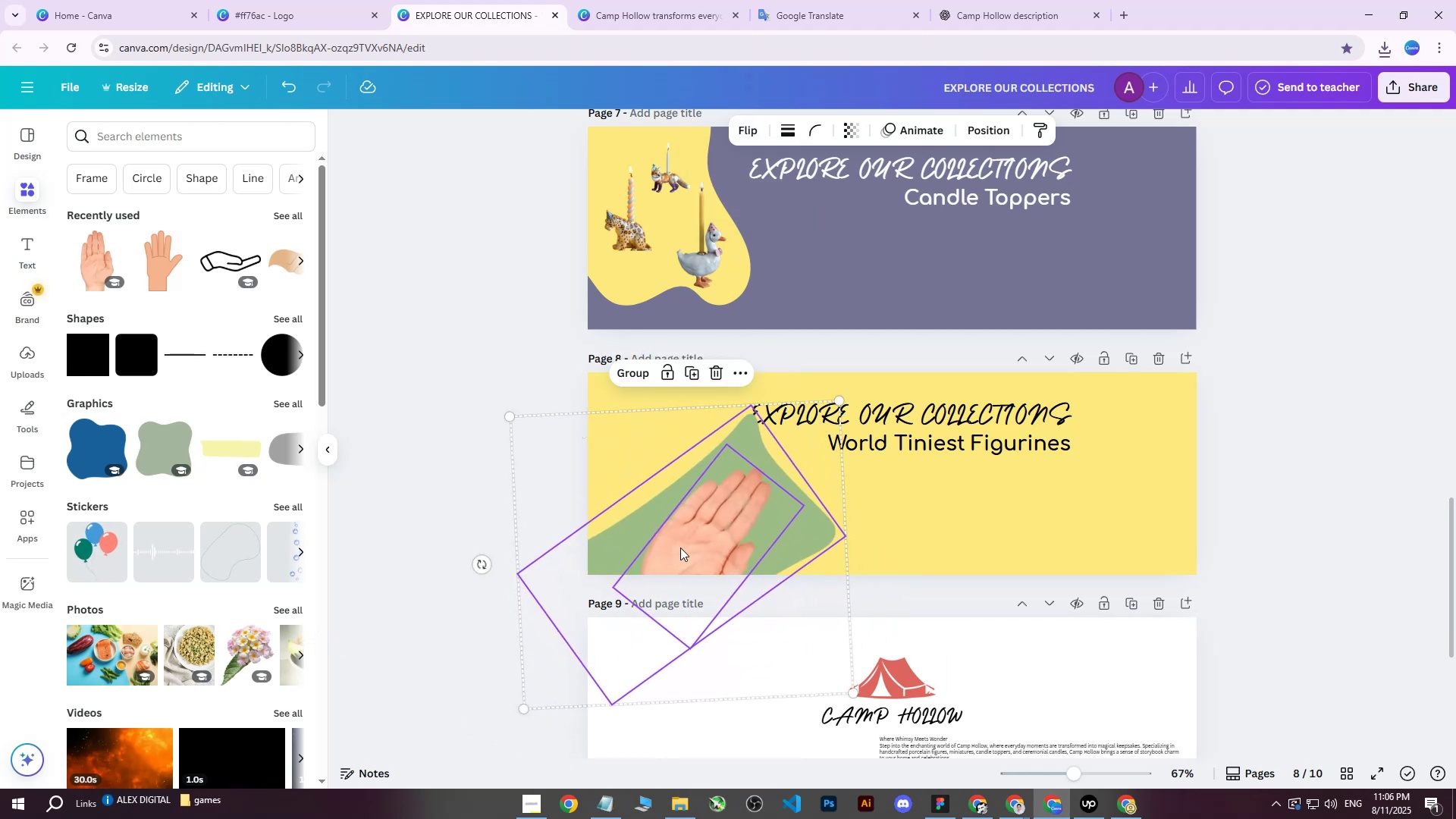 
left_click([680, 548])
 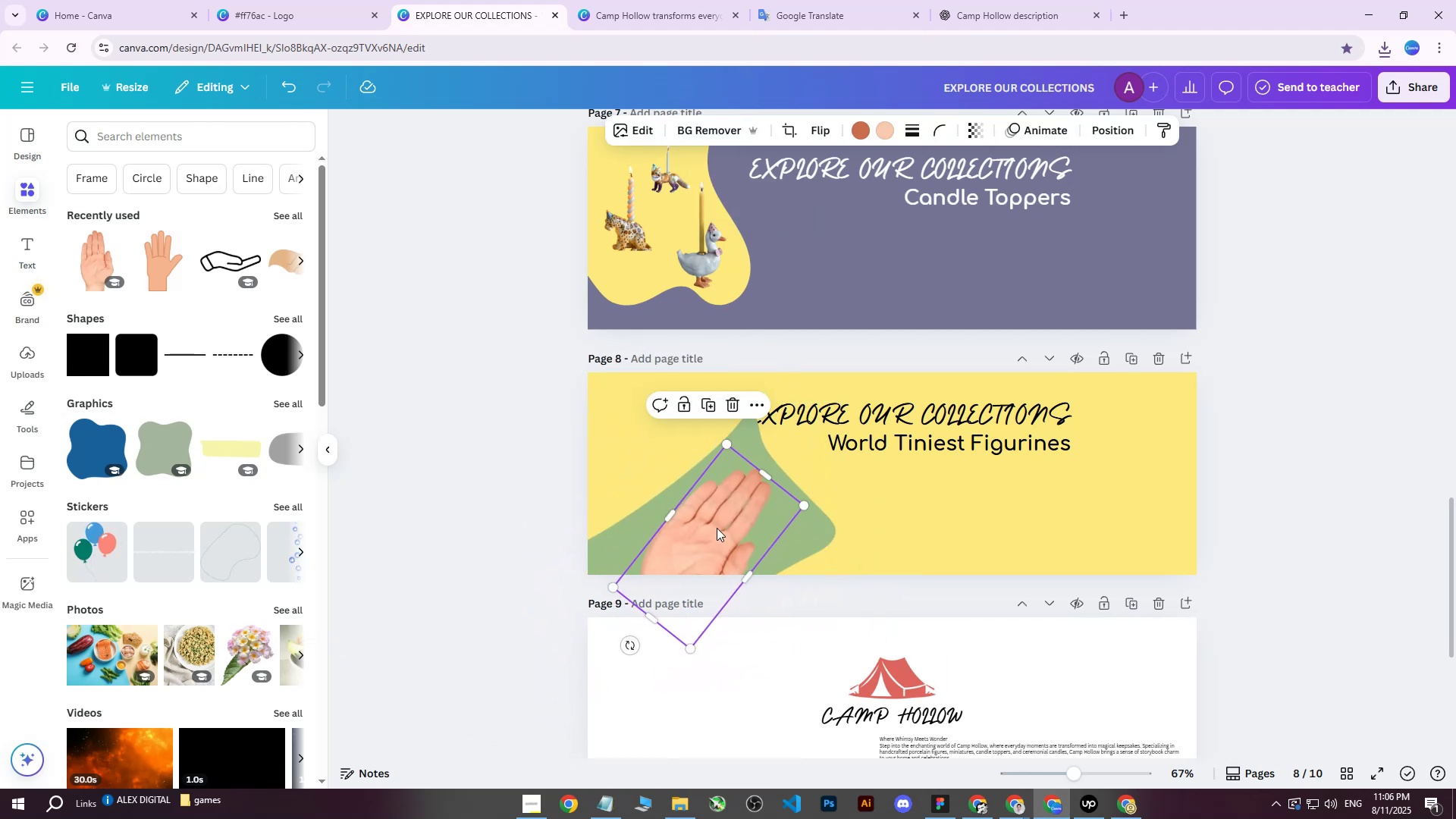 
left_click_drag(start_coordinate=[714, 526], to_coordinate=[698, 483])
 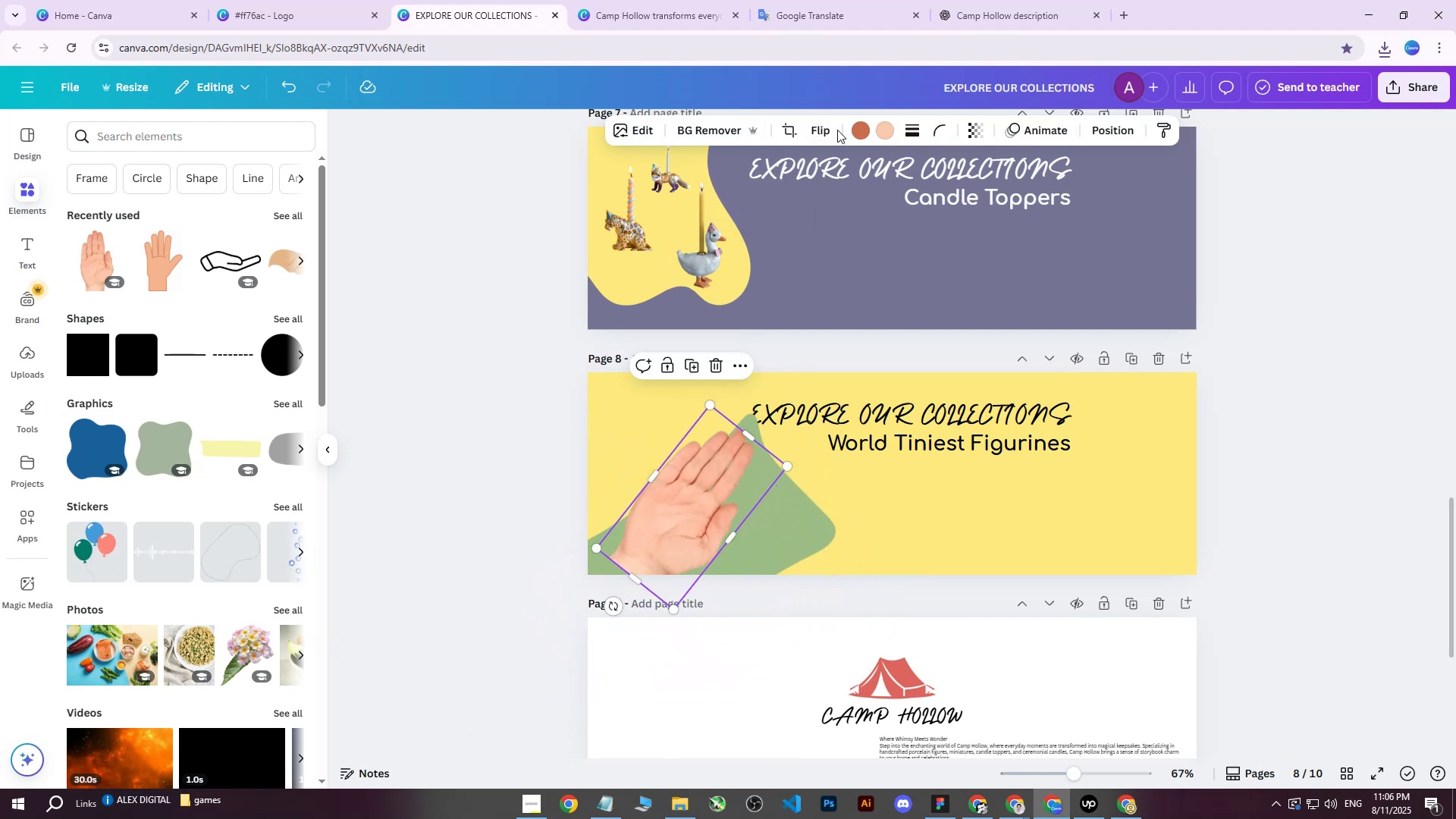 
double_click([821, 134])
 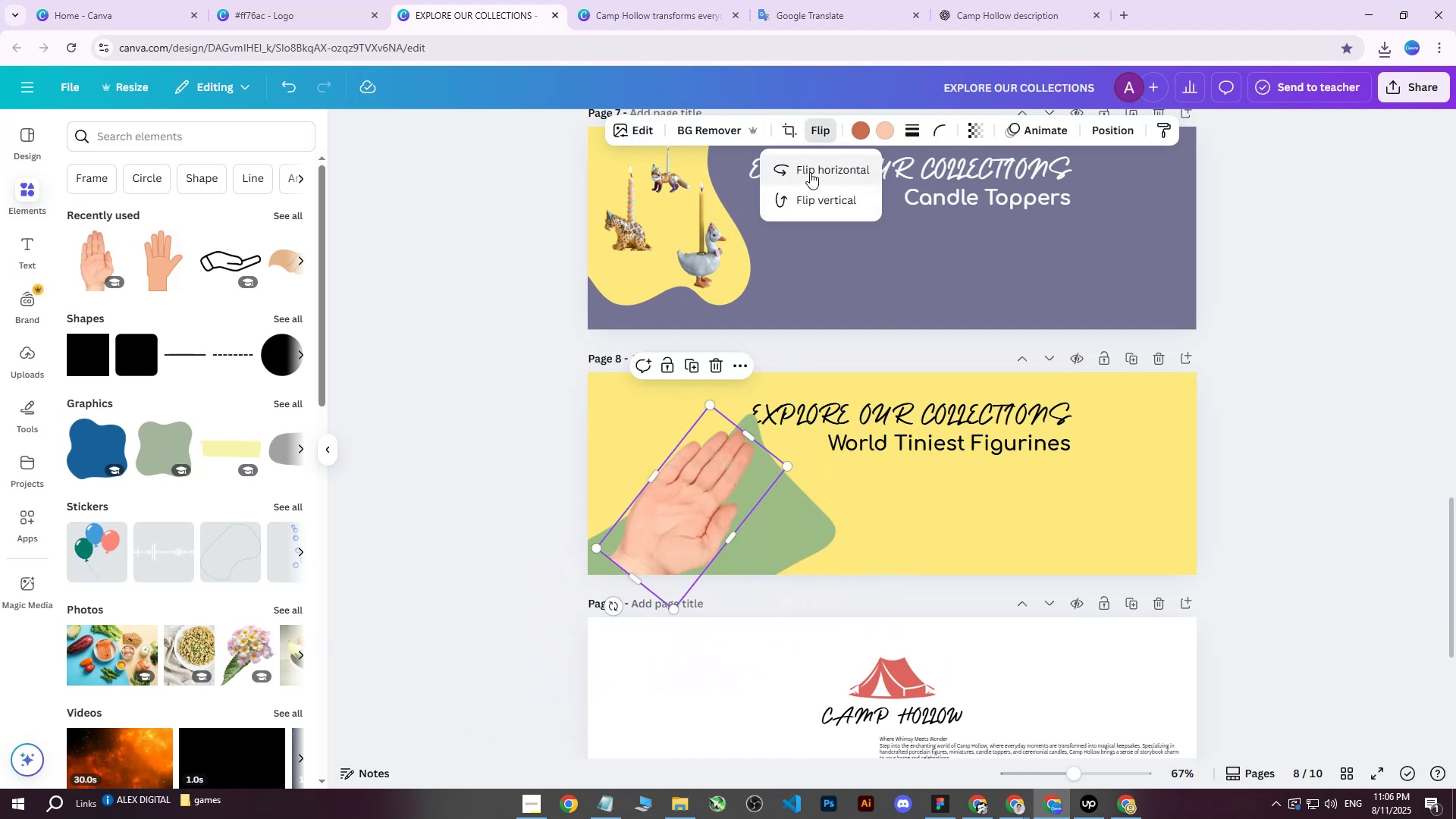 
left_click([811, 172])
 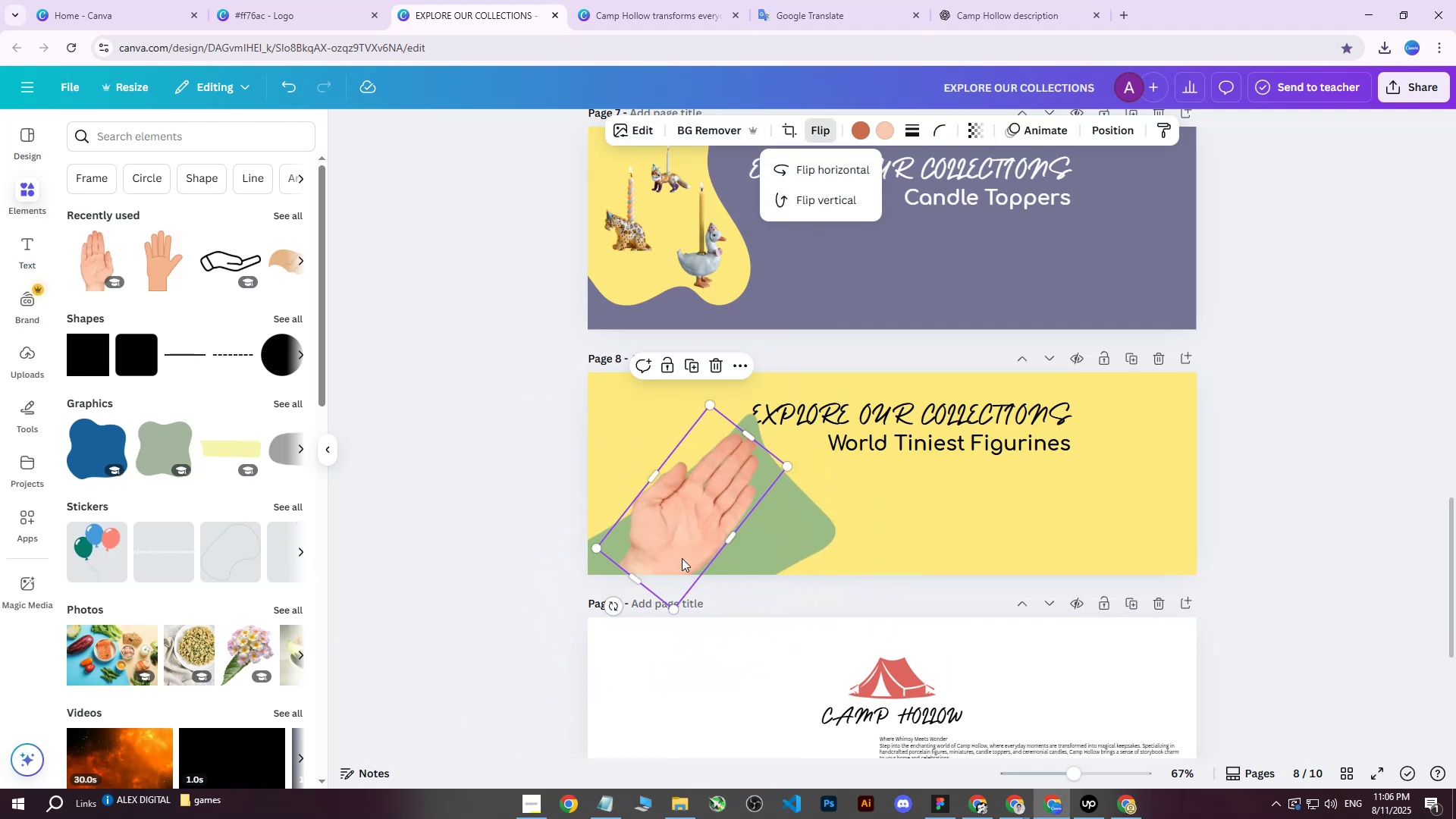 
left_click_drag(start_coordinate=[651, 545], to_coordinate=[604, 552])
 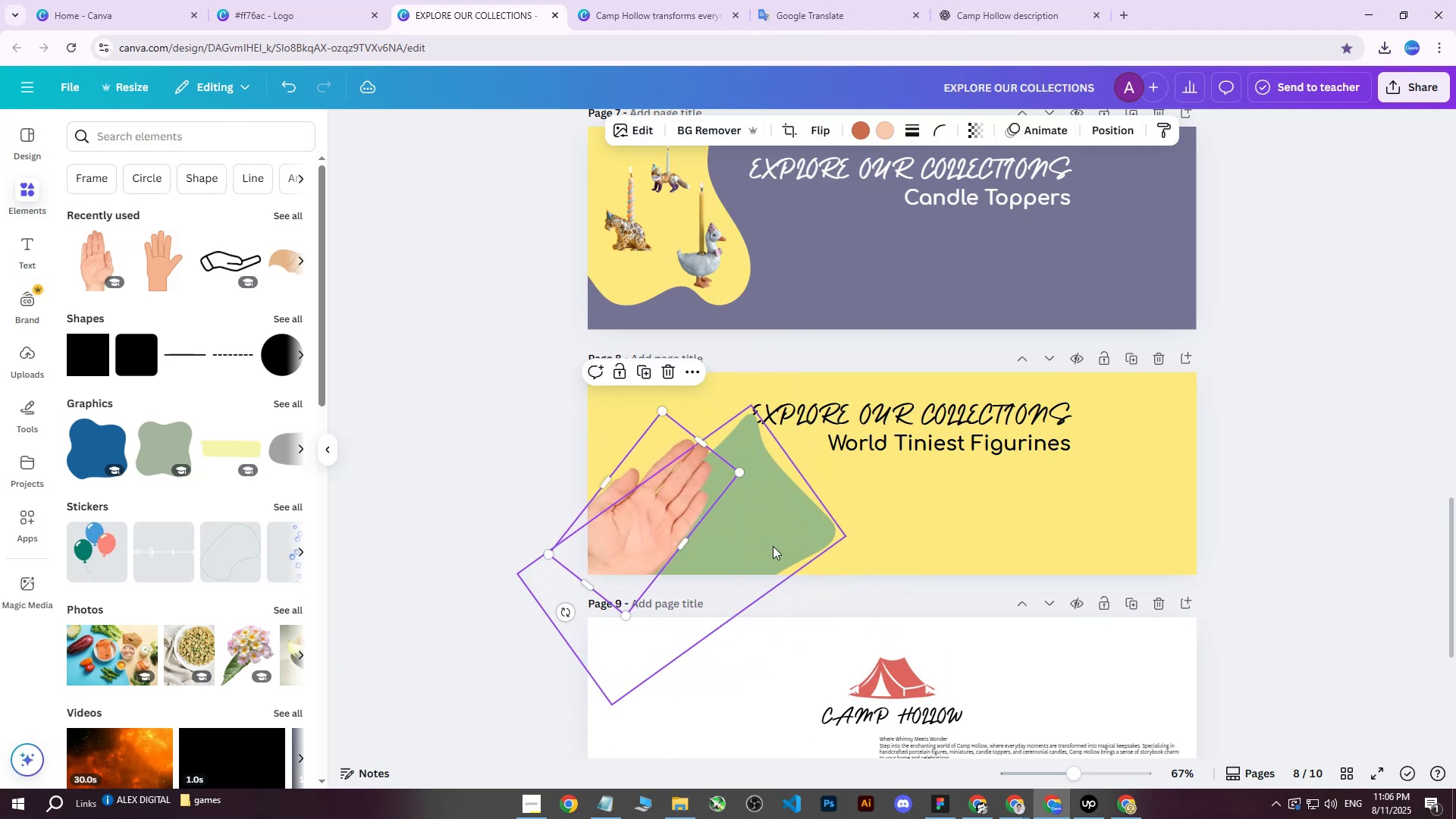 
left_click([773, 546])
 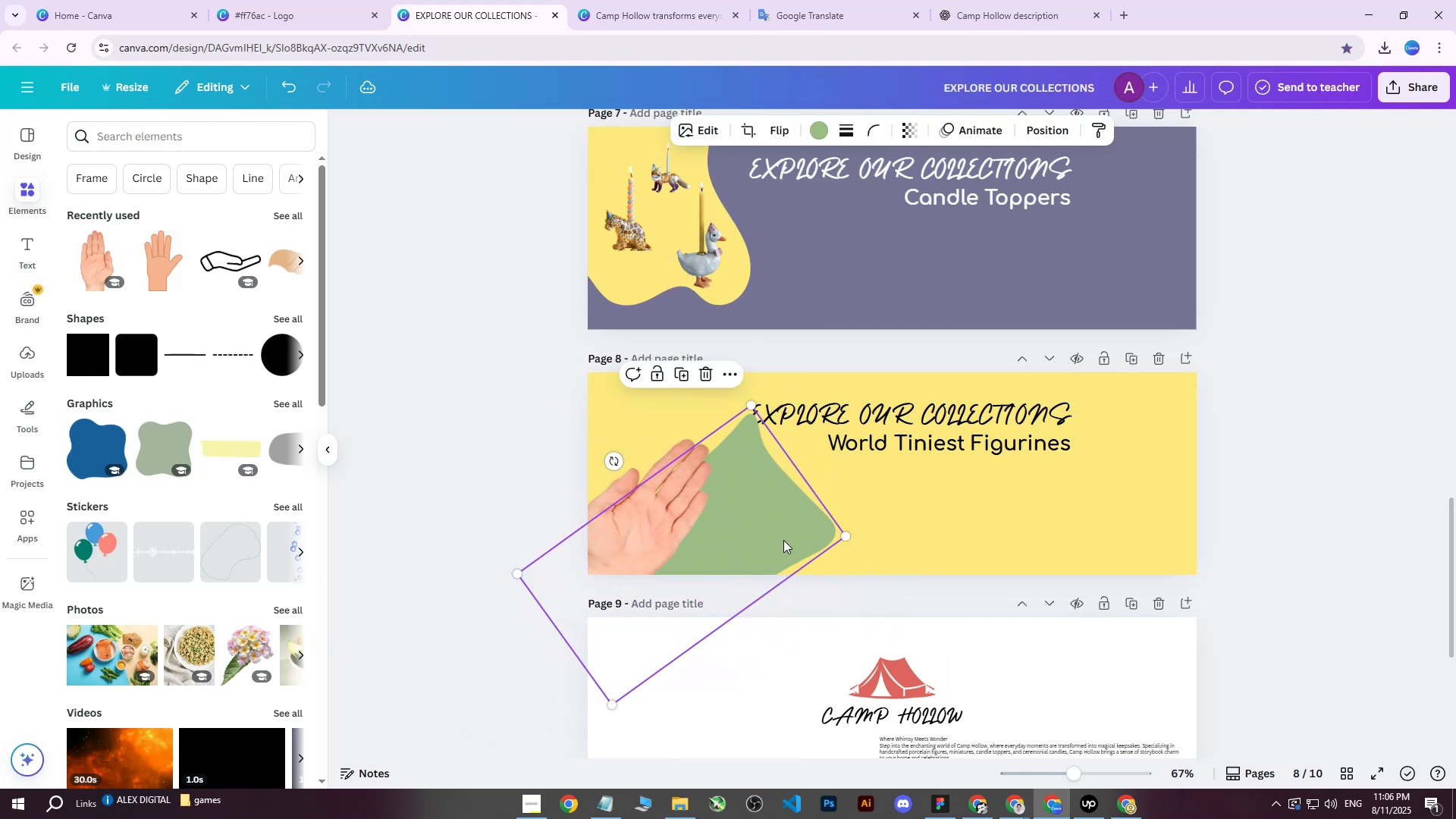 
left_click_drag(start_coordinate=[779, 535], to_coordinate=[733, 492])
 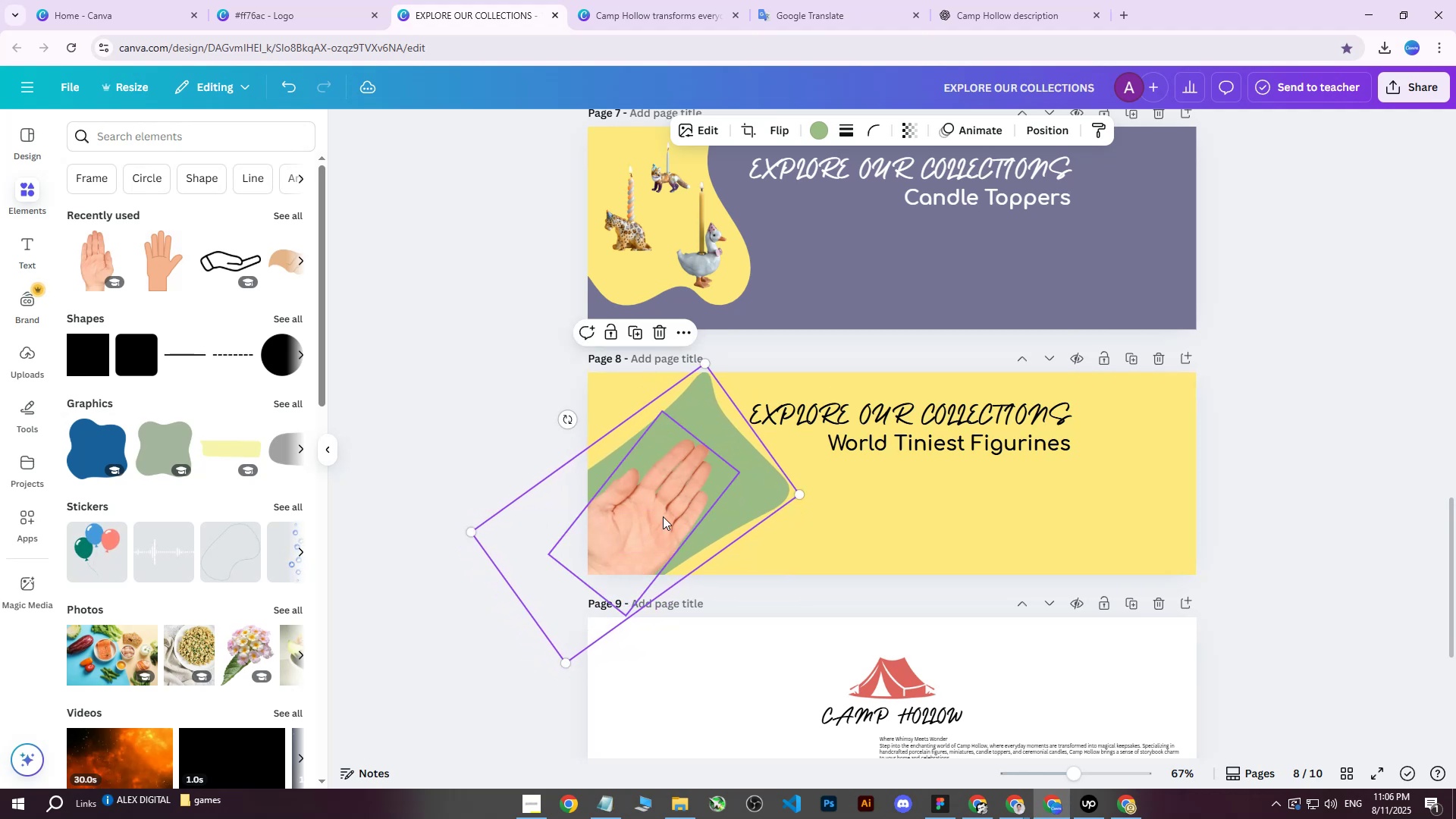 
left_click([663, 516])
 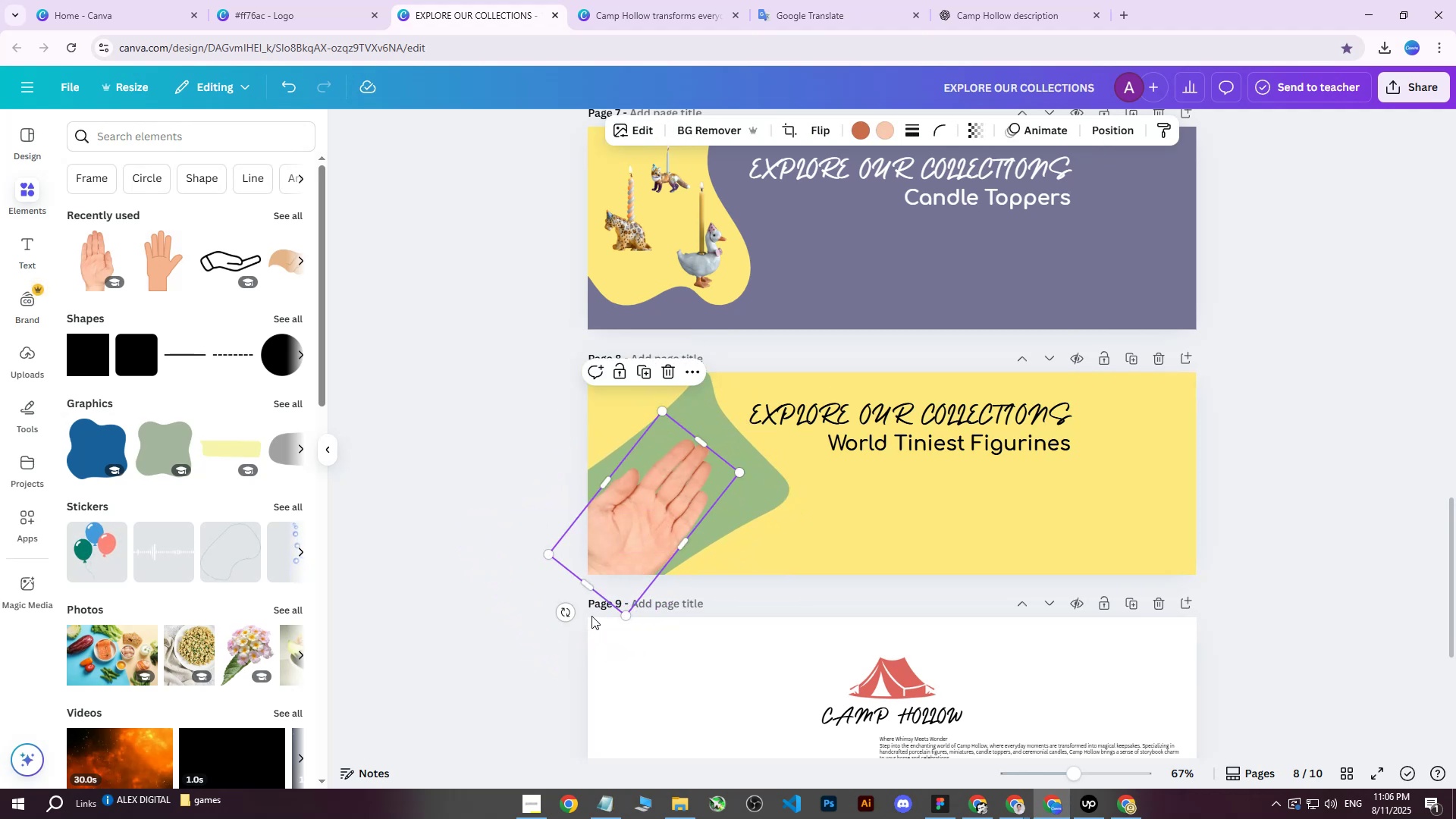 
left_click_drag(start_coordinate=[569, 615], to_coordinate=[543, 610])
 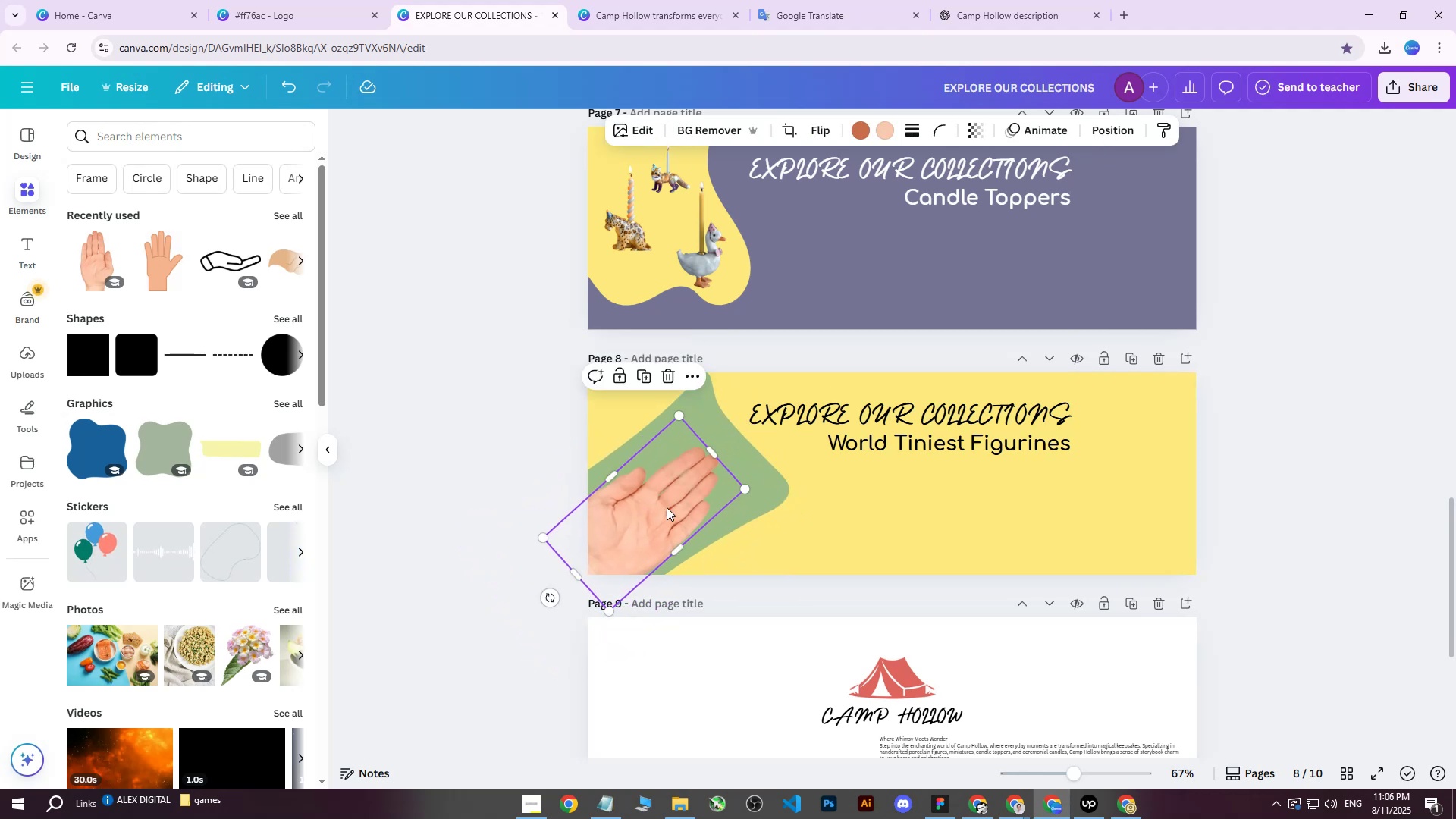 
left_click_drag(start_coordinate=[667, 507], to_coordinate=[683, 489])
 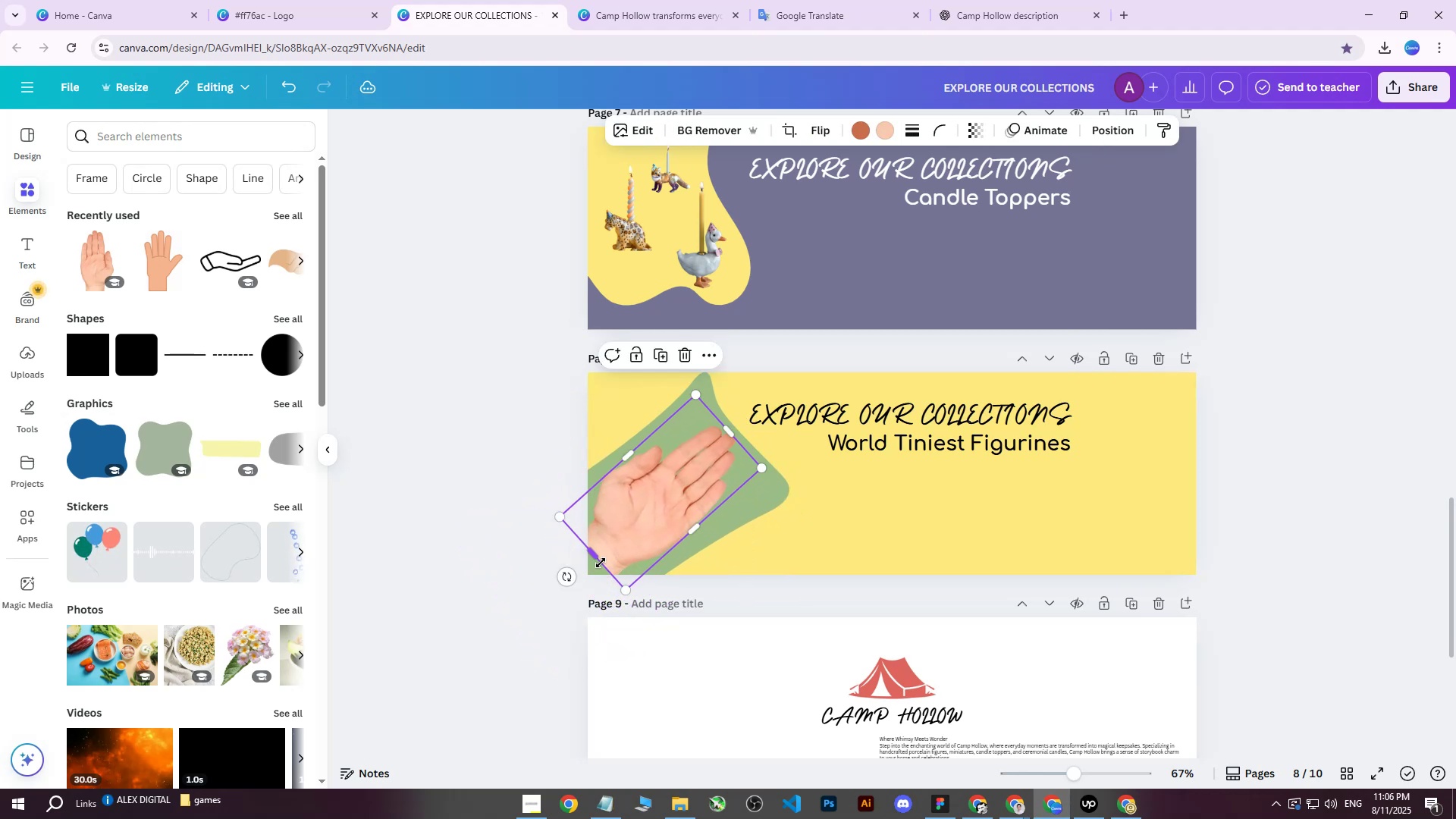 
left_click_drag(start_coordinate=[598, 559], to_coordinate=[585, 576])
 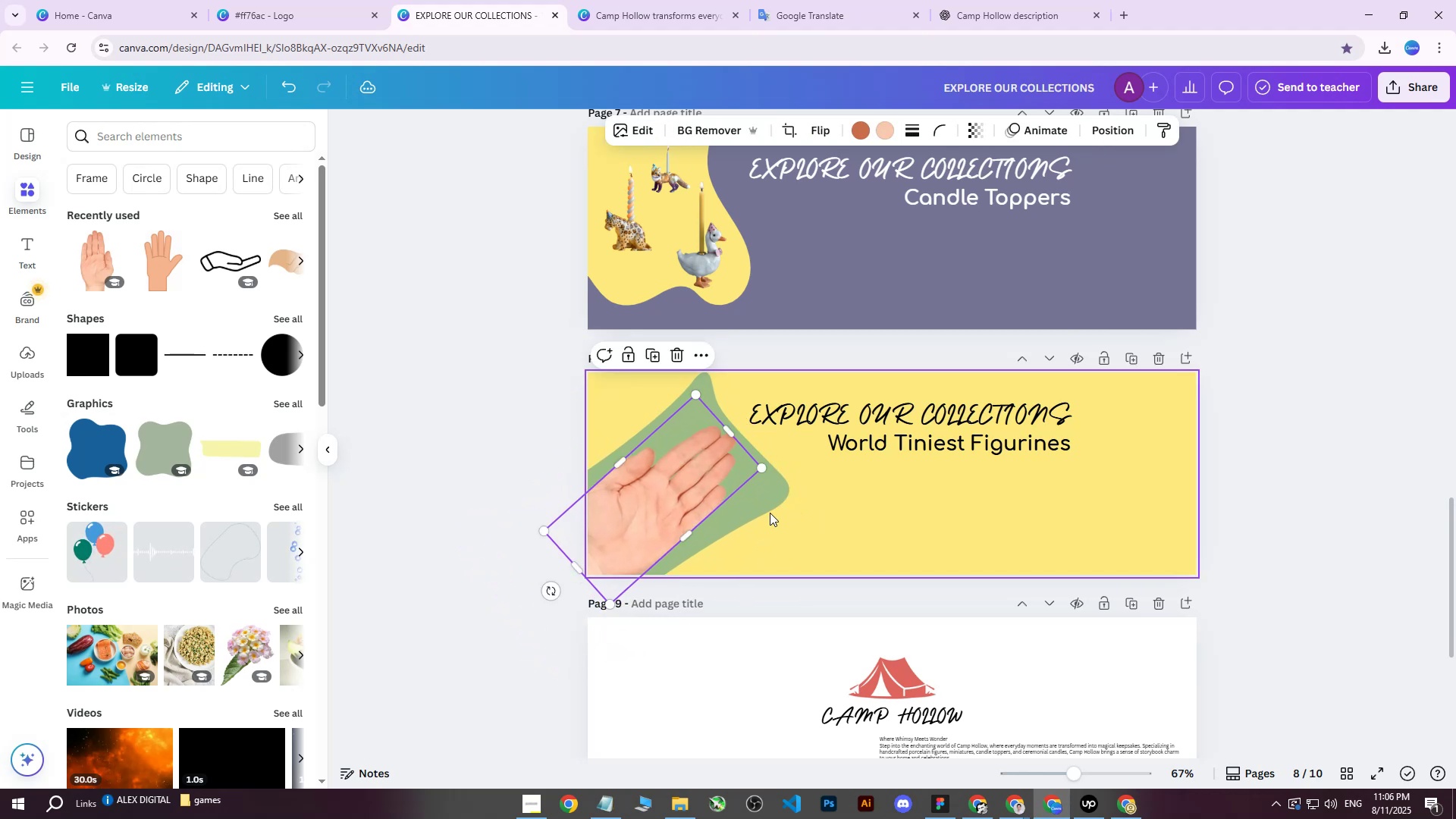 
left_click([761, 512])
 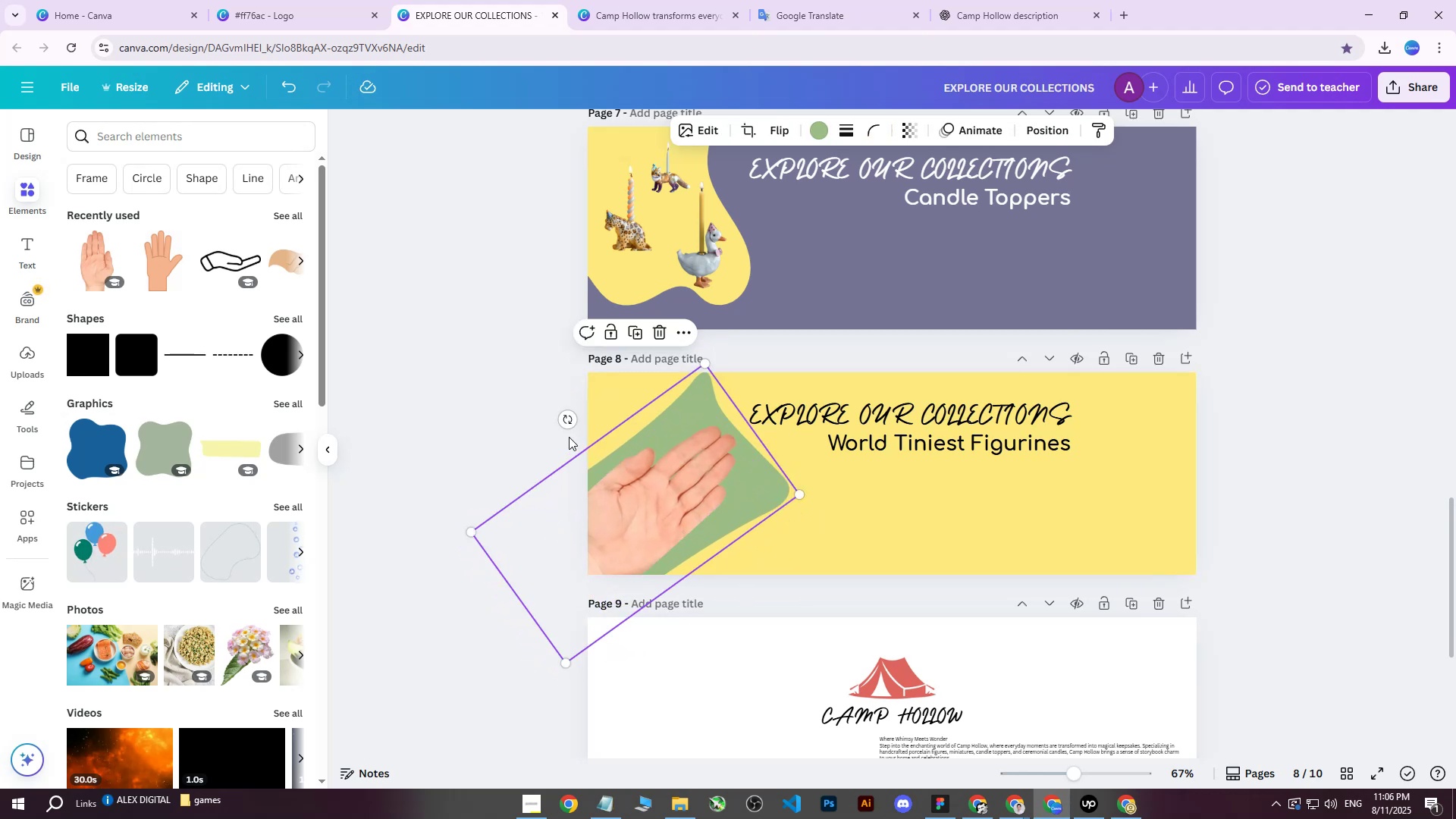 
left_click_drag(start_coordinate=[568, 422], to_coordinate=[582, 423])
 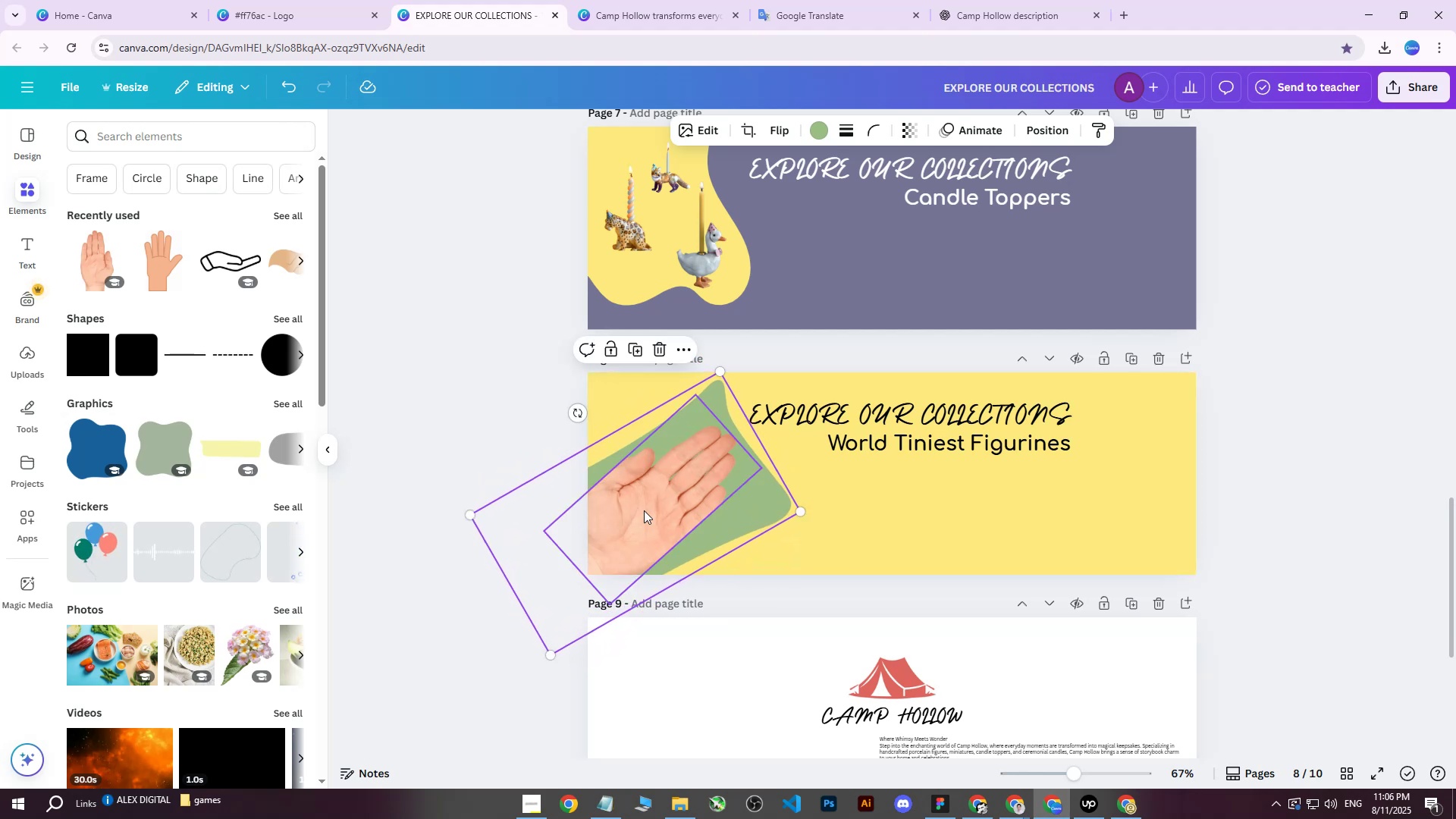 
left_click([646, 504])
 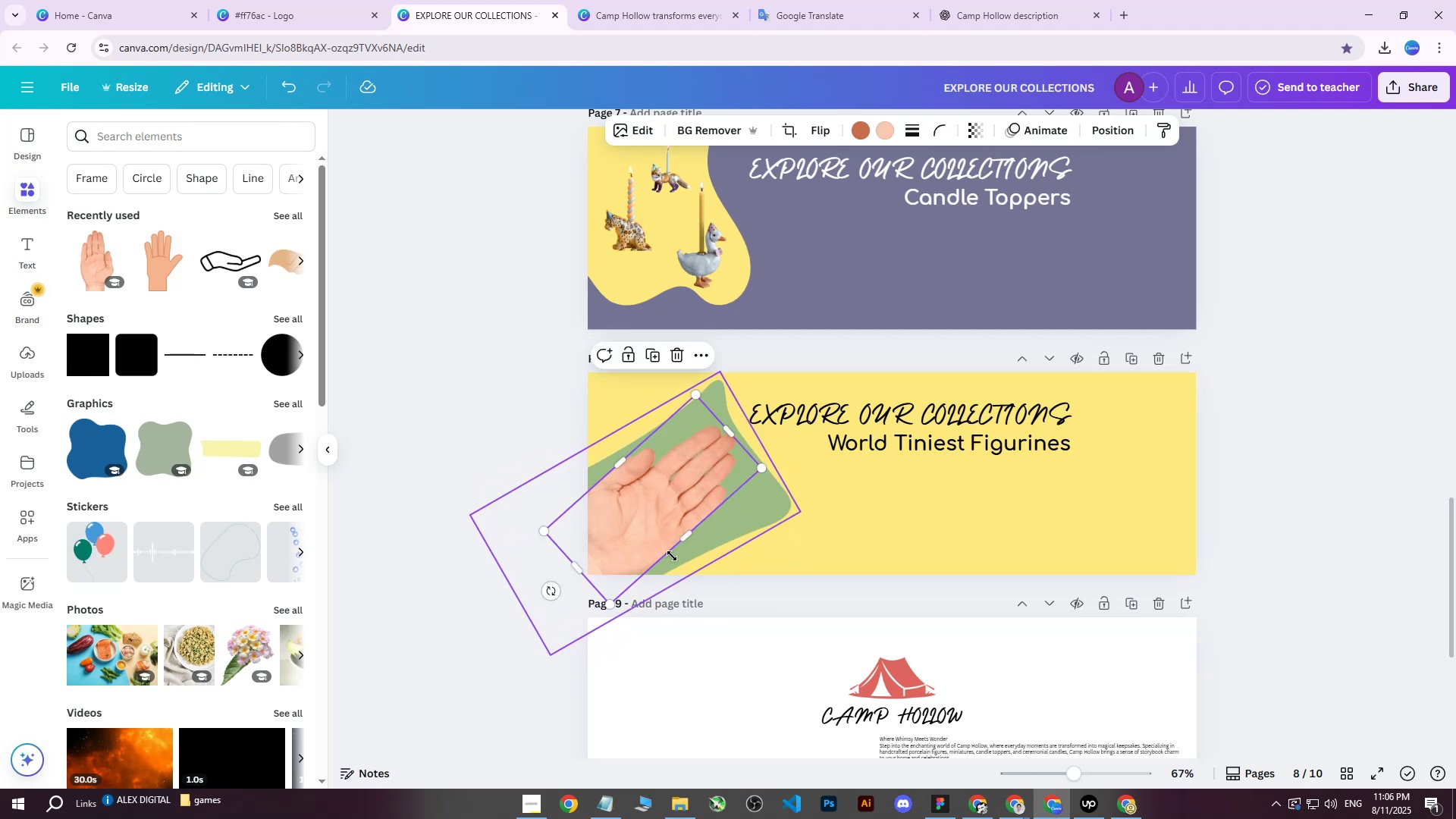 
left_click_drag(start_coordinate=[684, 540], to_coordinate=[692, 544])
 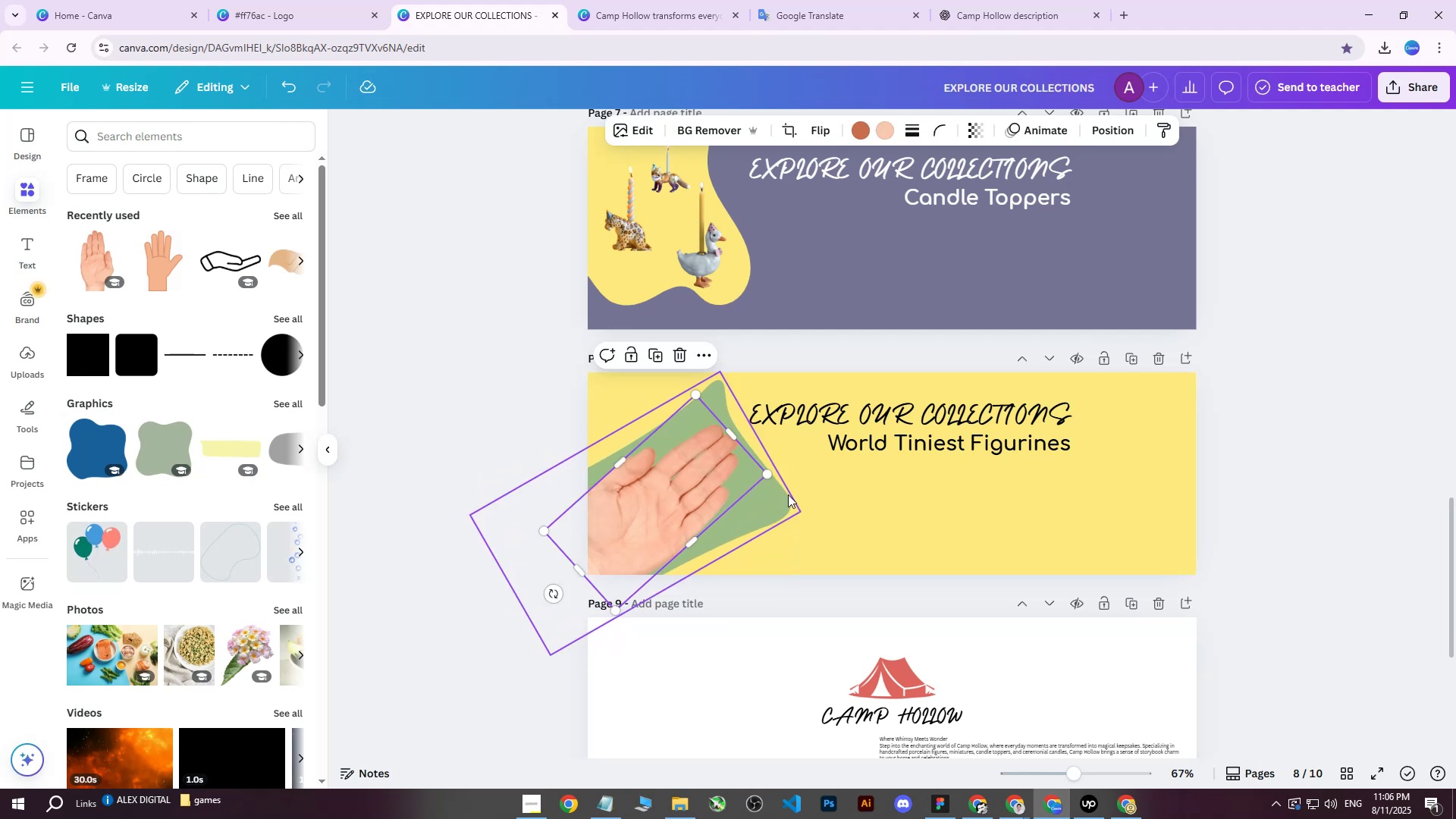 
scroll: coordinate [1144, 456], scroll_direction: up, amount: 9.0
 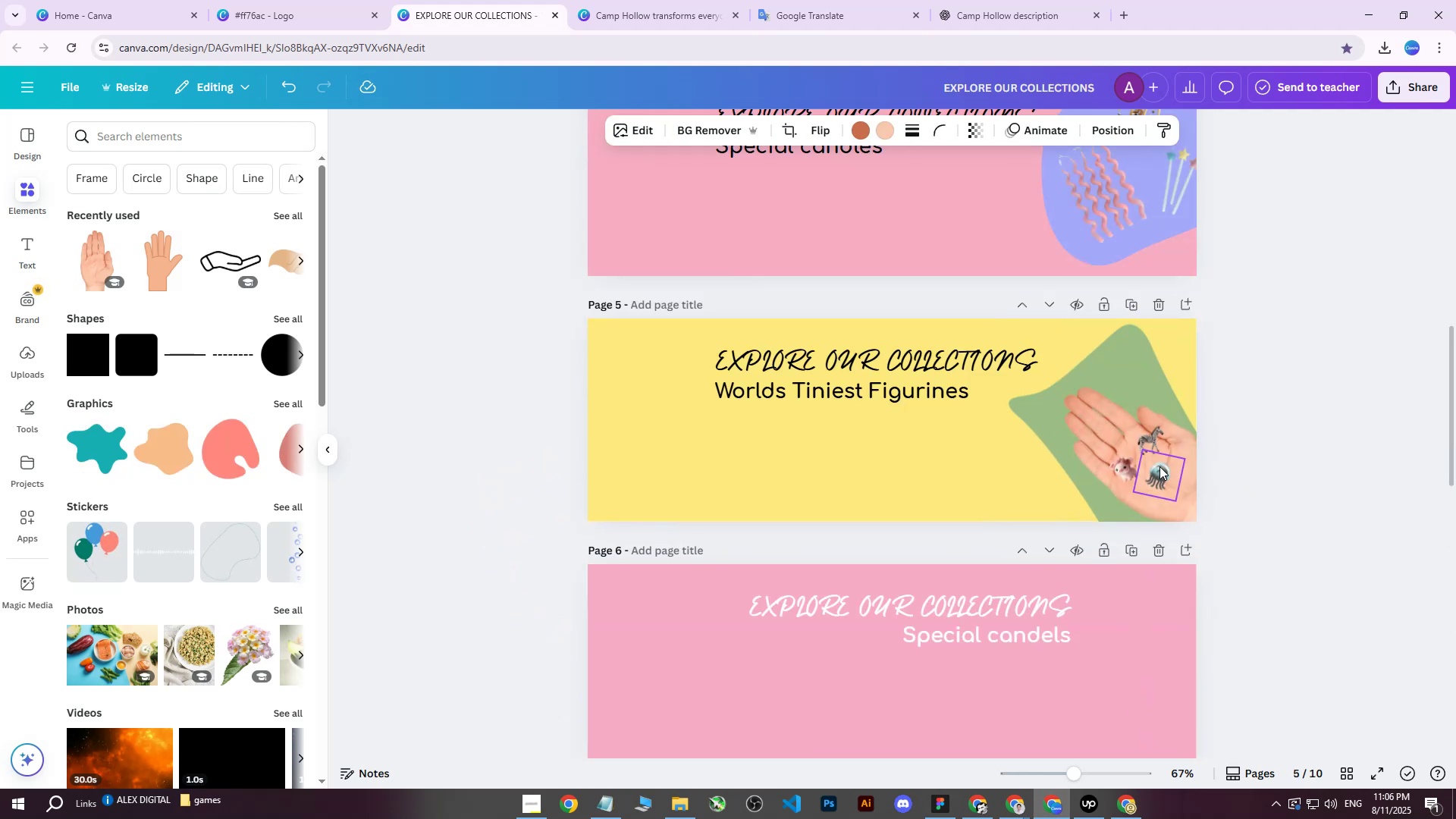 
left_click([1158, 470])
 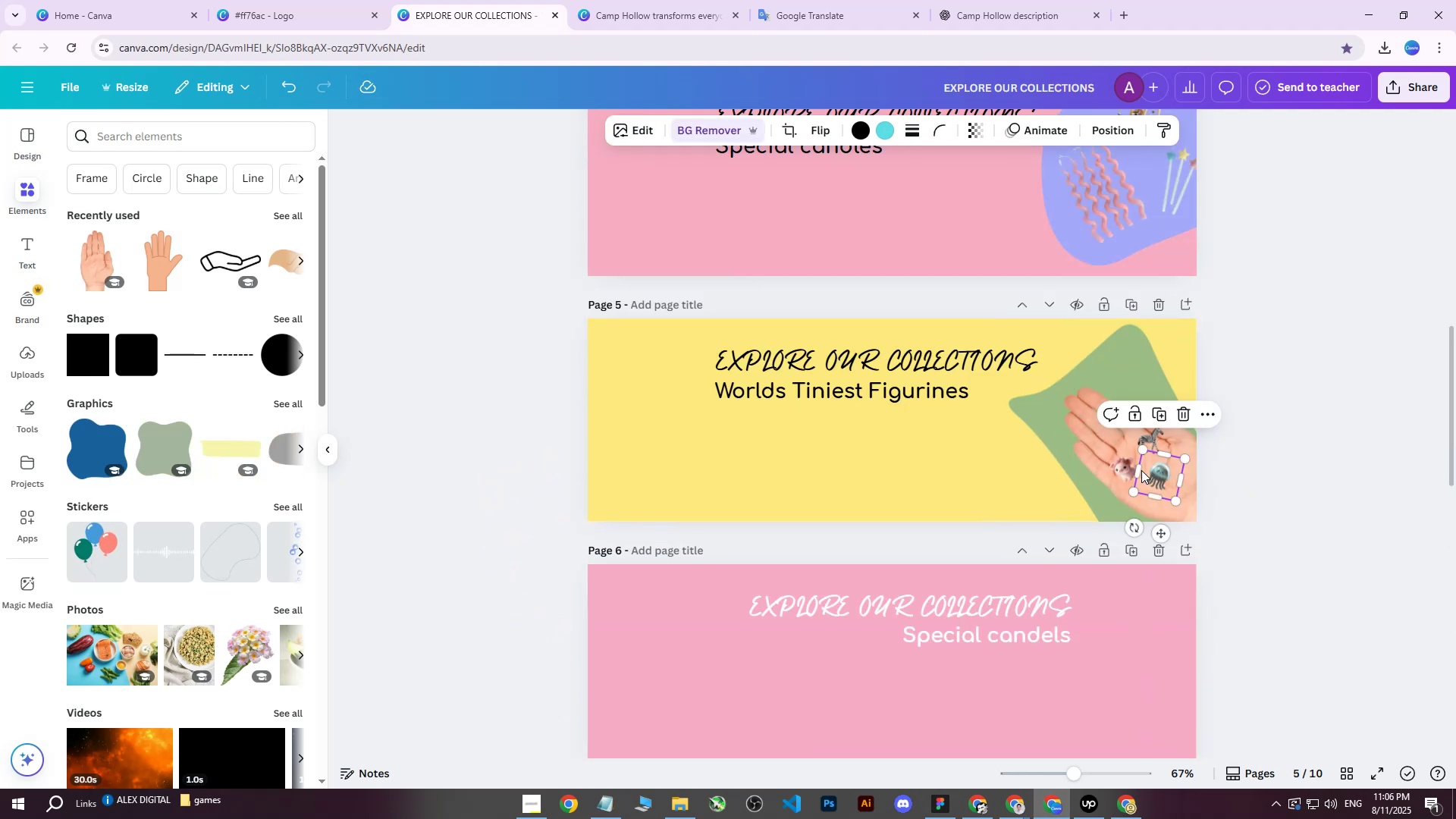 
hold_key(key=ShiftLeft, duration=0.66)
double_click([1122, 470])
 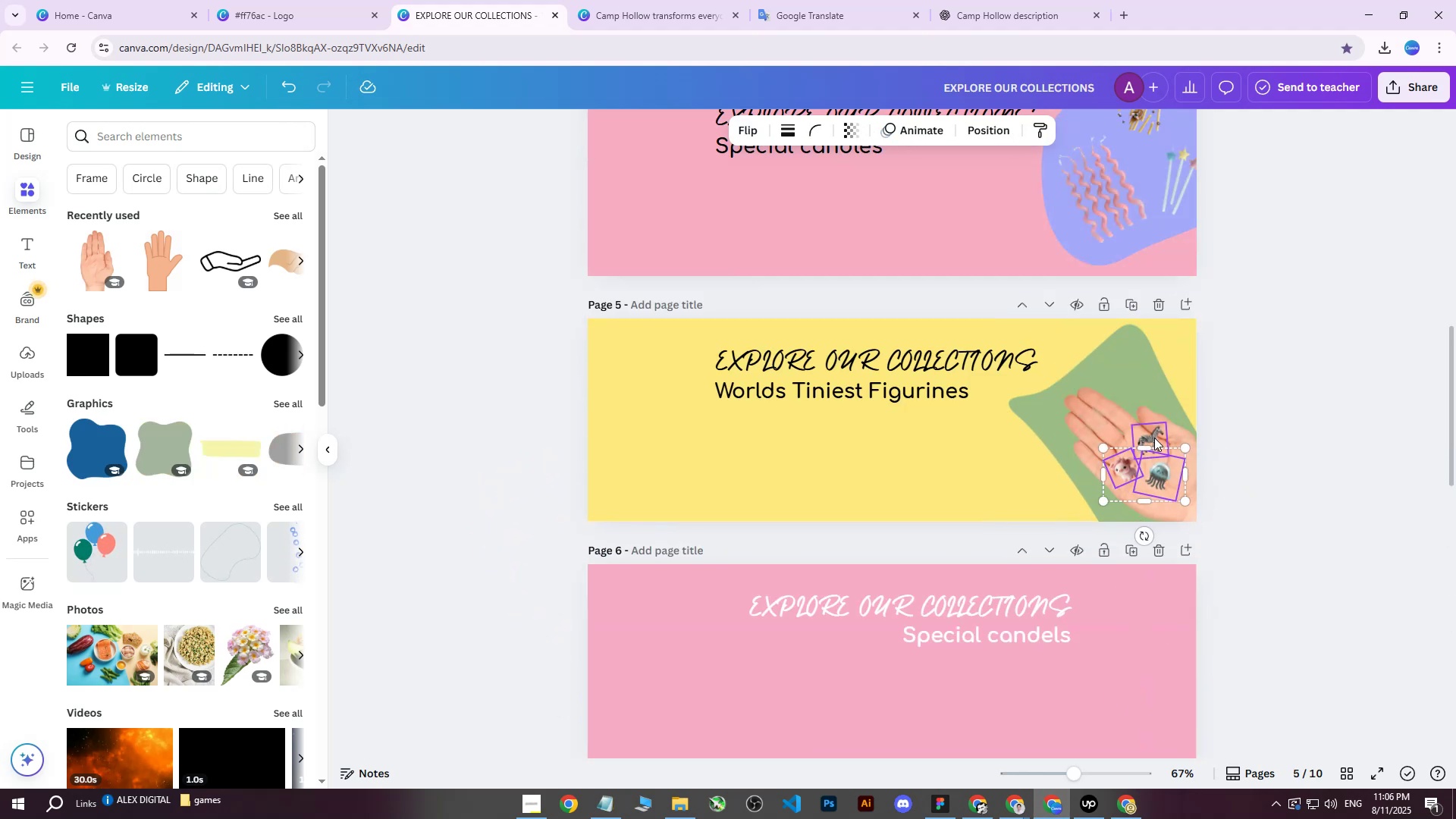 
triple_click([1154, 438])
 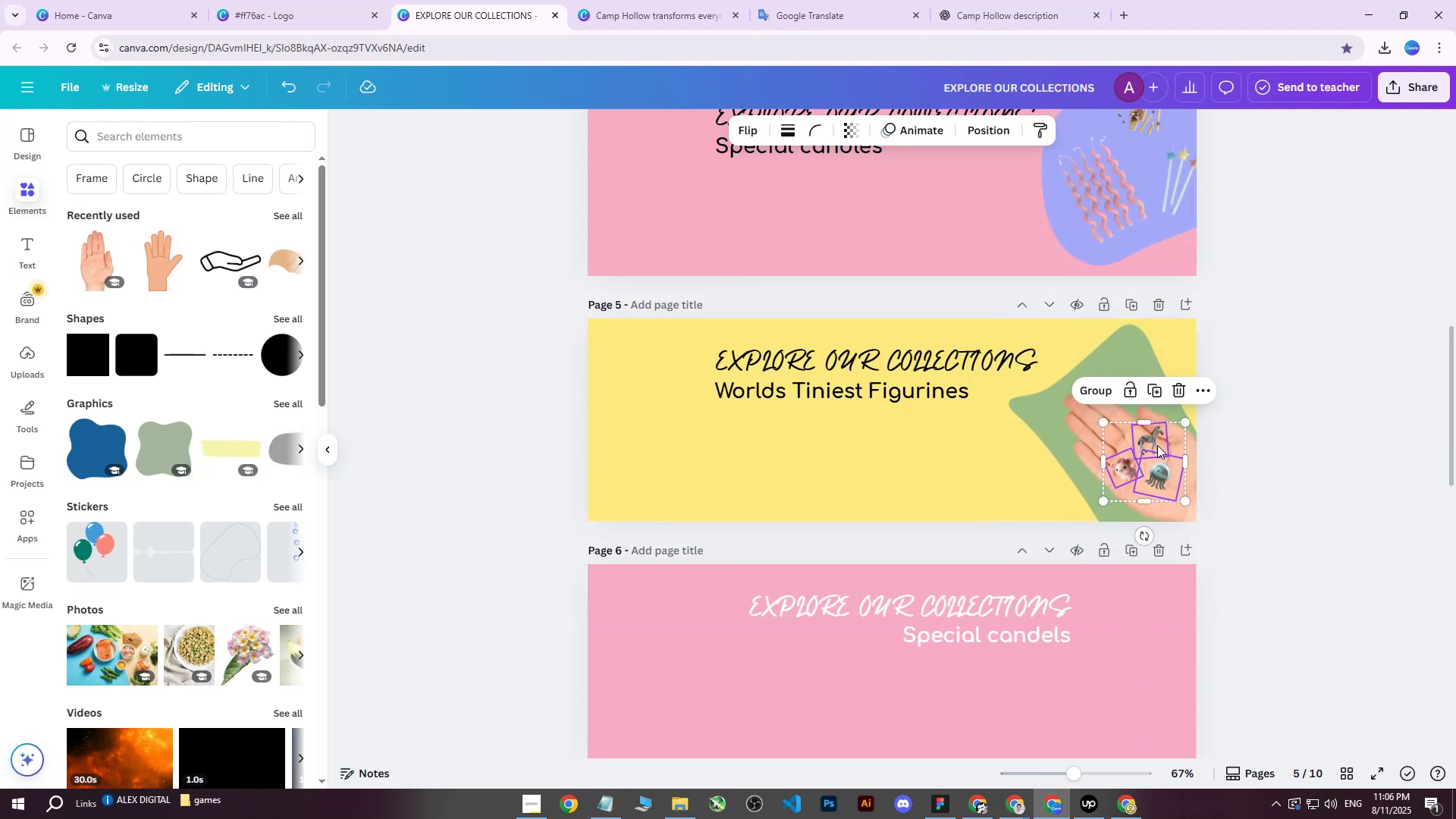 
scroll: coordinate [1181, 228], scroll_direction: down, amount: 3.0
 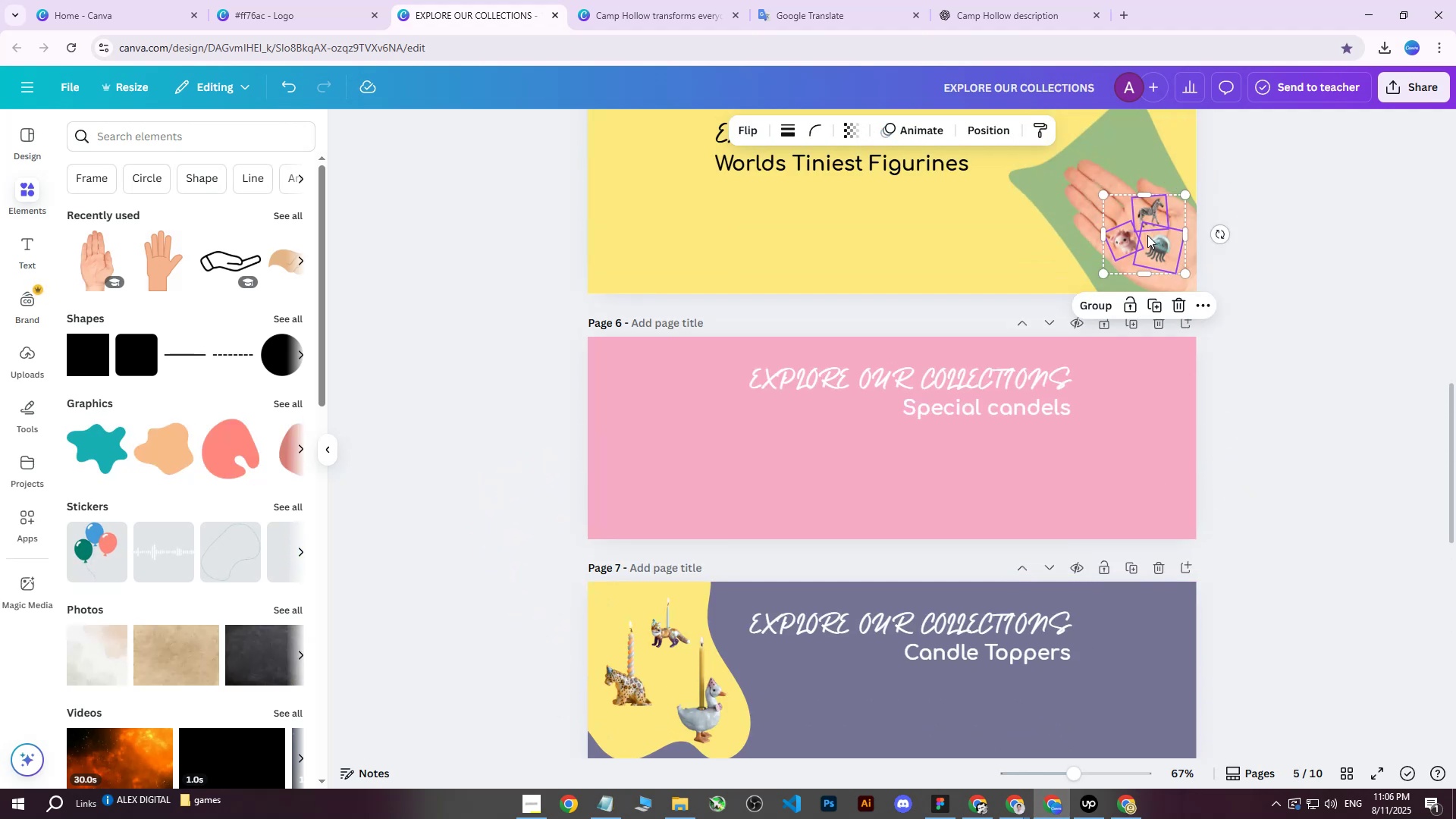 
left_click_drag(start_coordinate=[1147, 237], to_coordinate=[645, 438])
 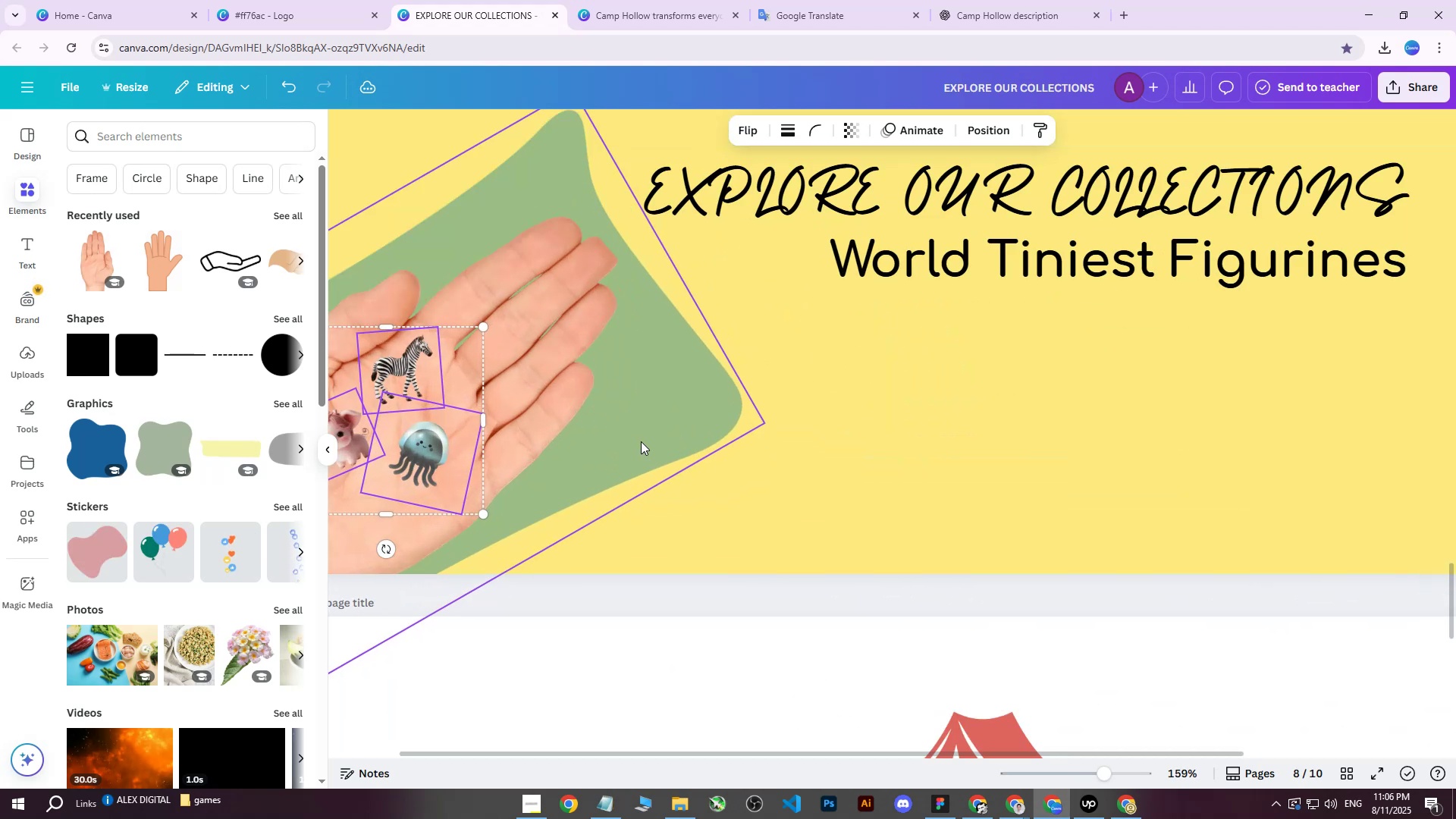 
scroll: coordinate [996, 444], scroll_direction: down, amount: 7.0
 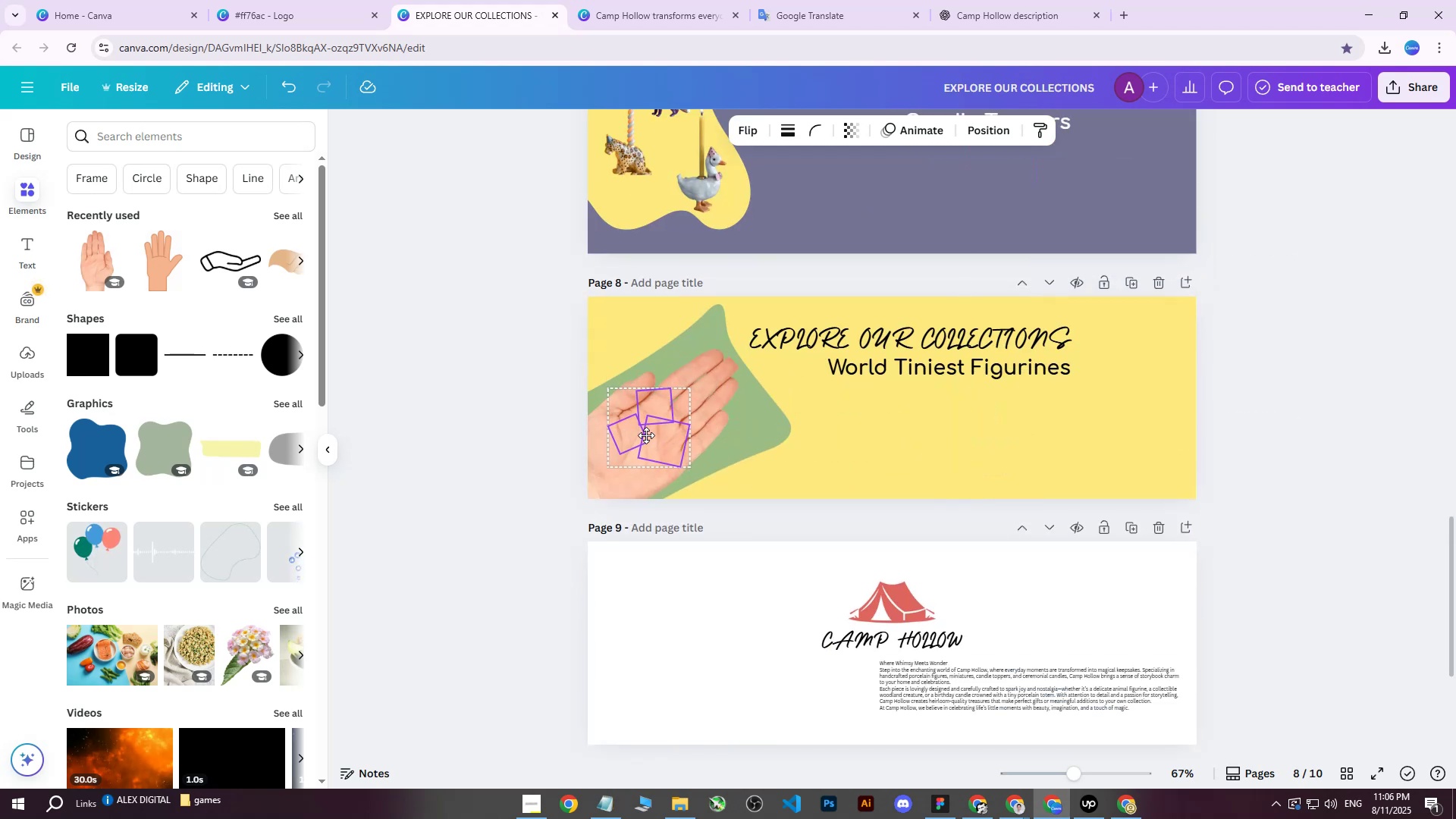 
hold_key(key=ControlLeft, duration=1.04)
scroll: coordinate [674, 444], scroll_direction: up, amount: 5.0
 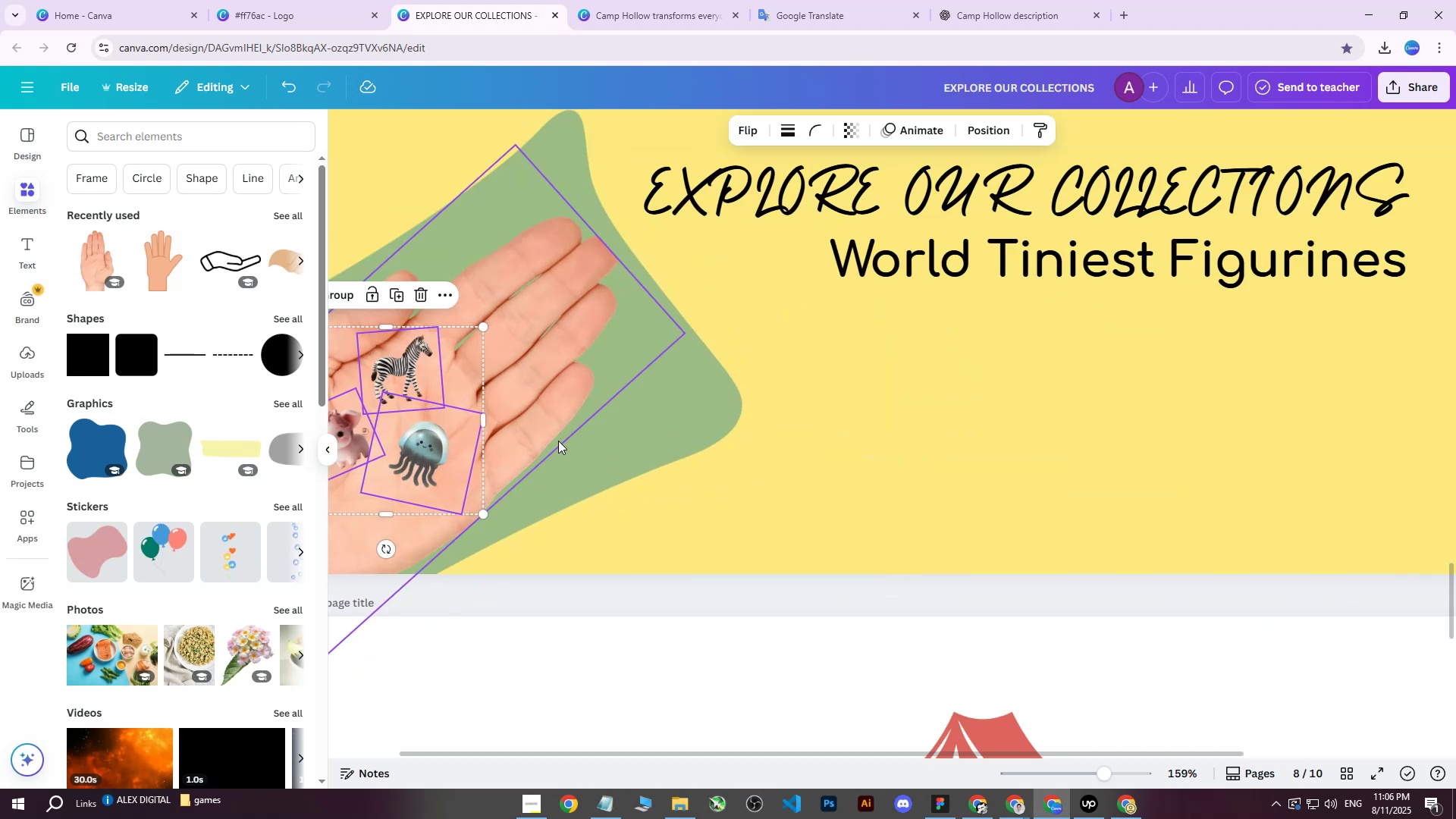 
scroll: coordinate [568, 448], scroll_direction: down, amount: 2.0
 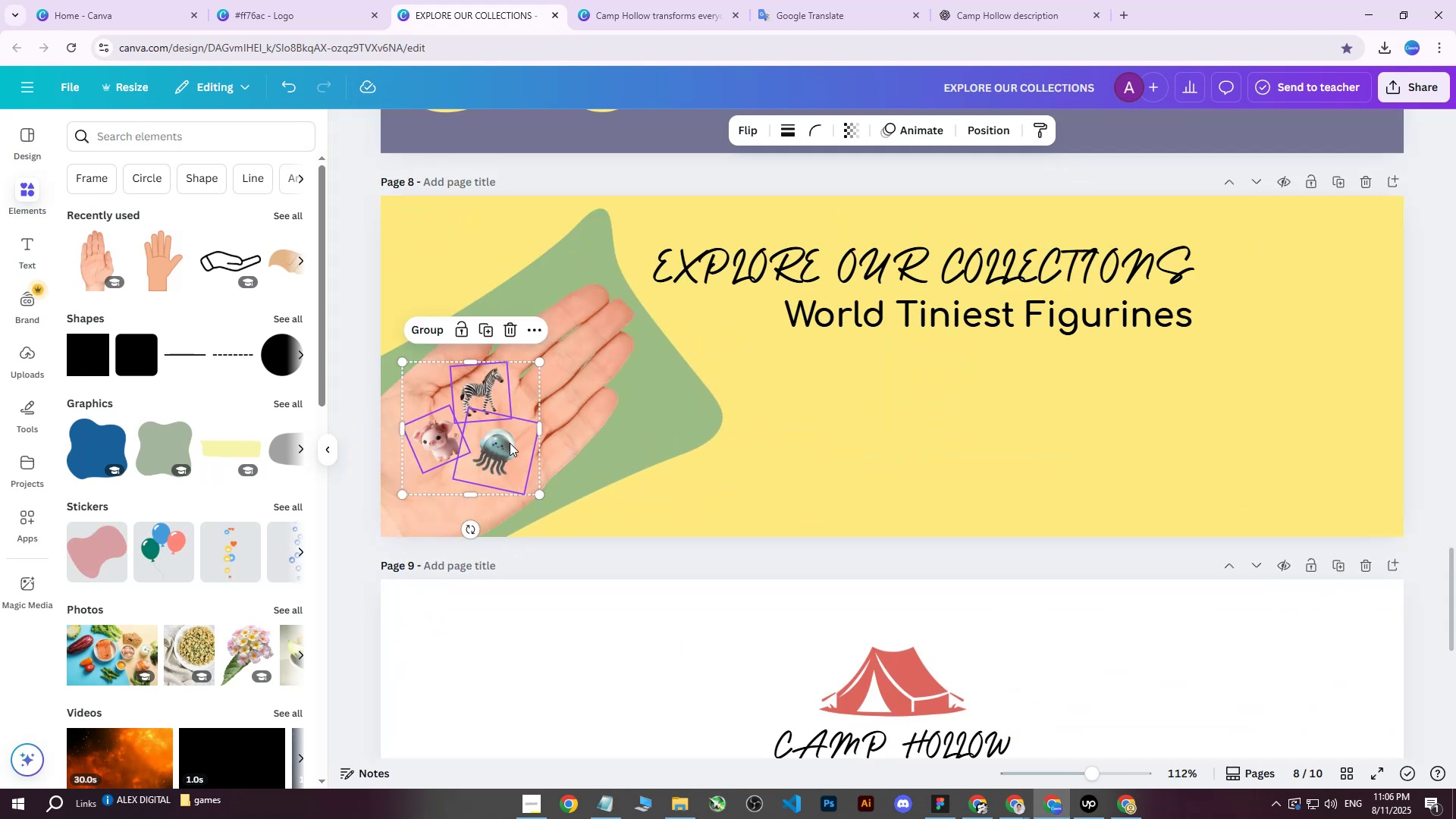 
left_click_drag(start_coordinate=[482, 438], to_coordinate=[489, 438])
 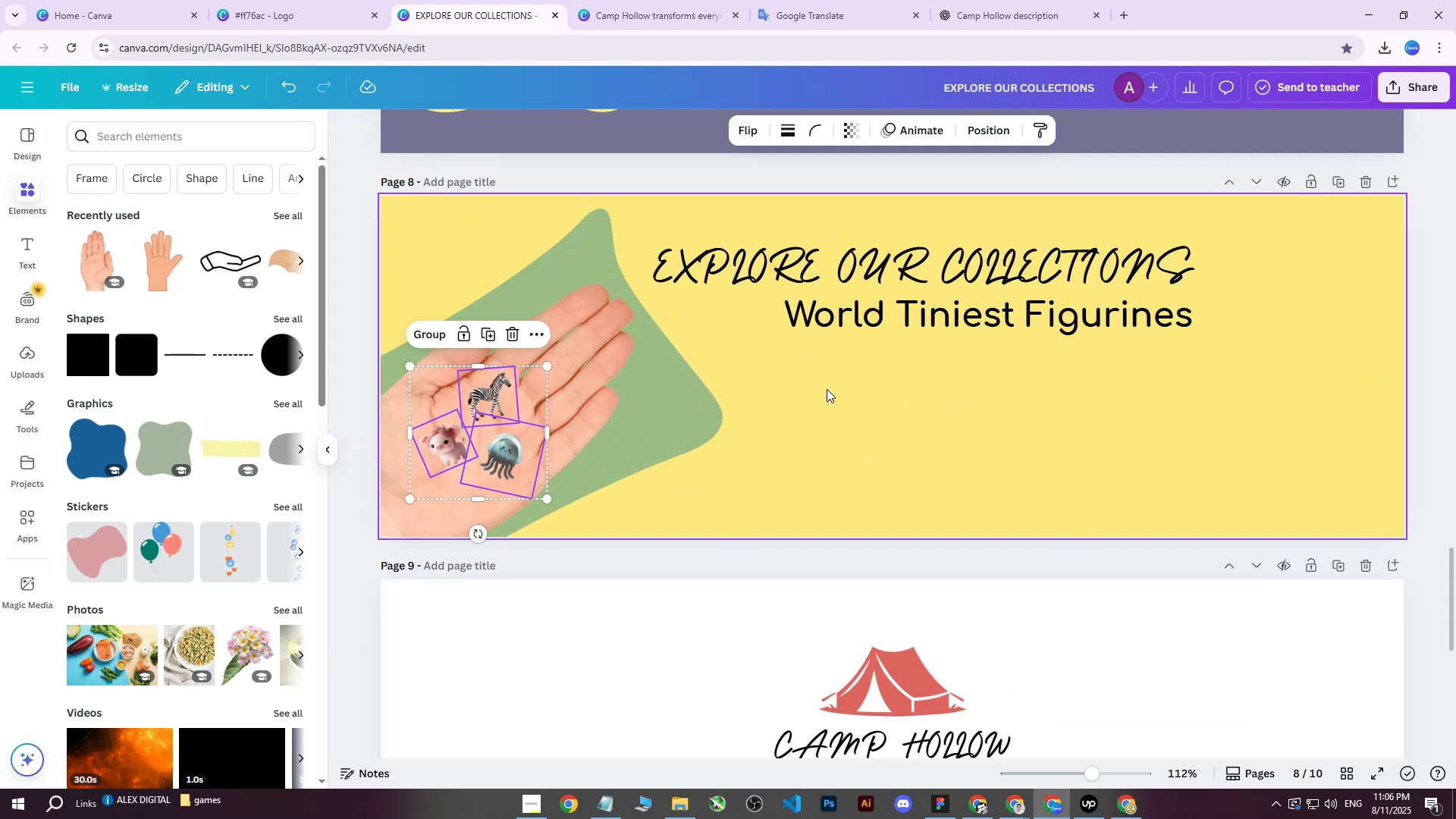 
left_click([827, 389])
 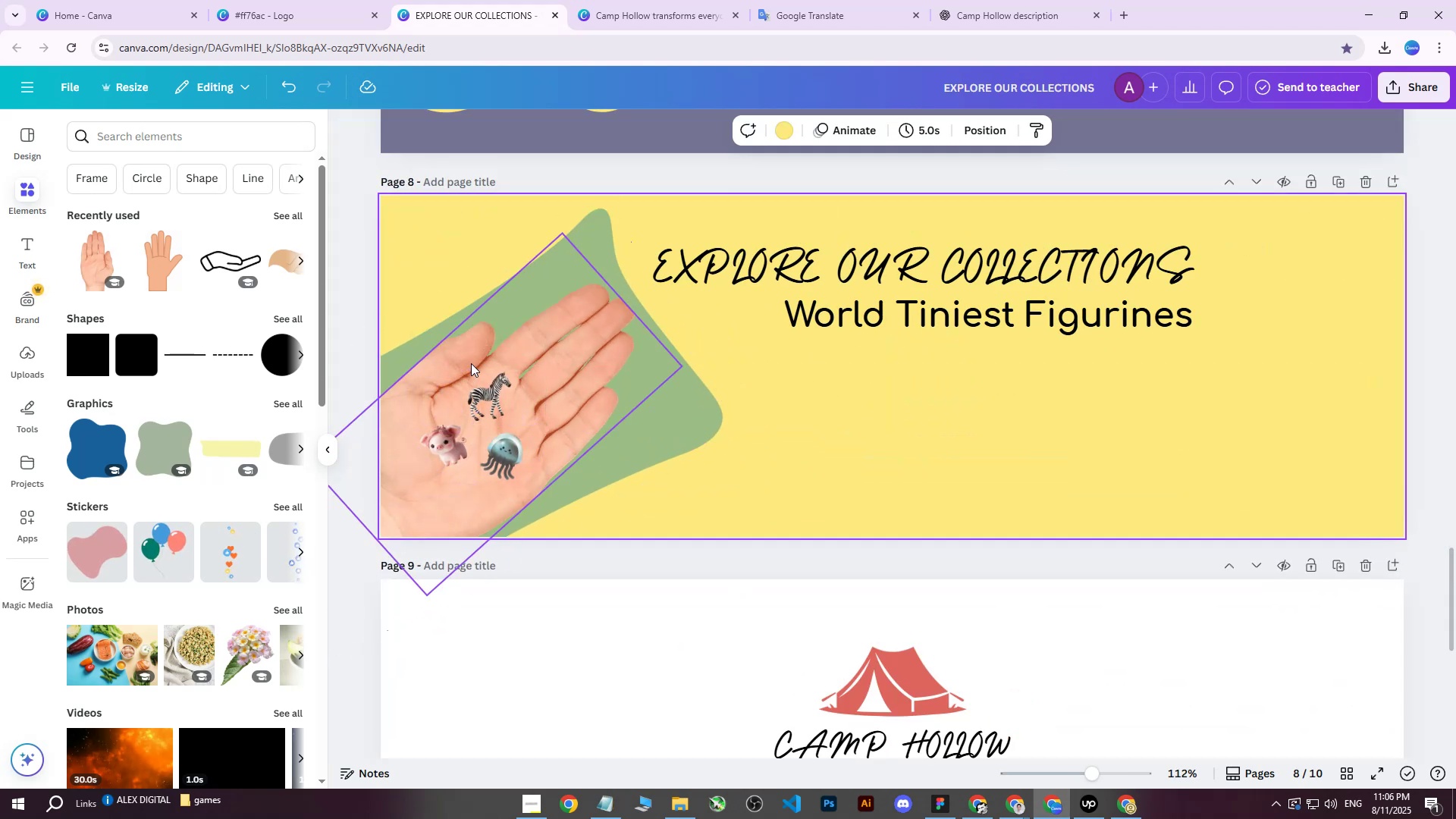 
left_click([503, 399])
 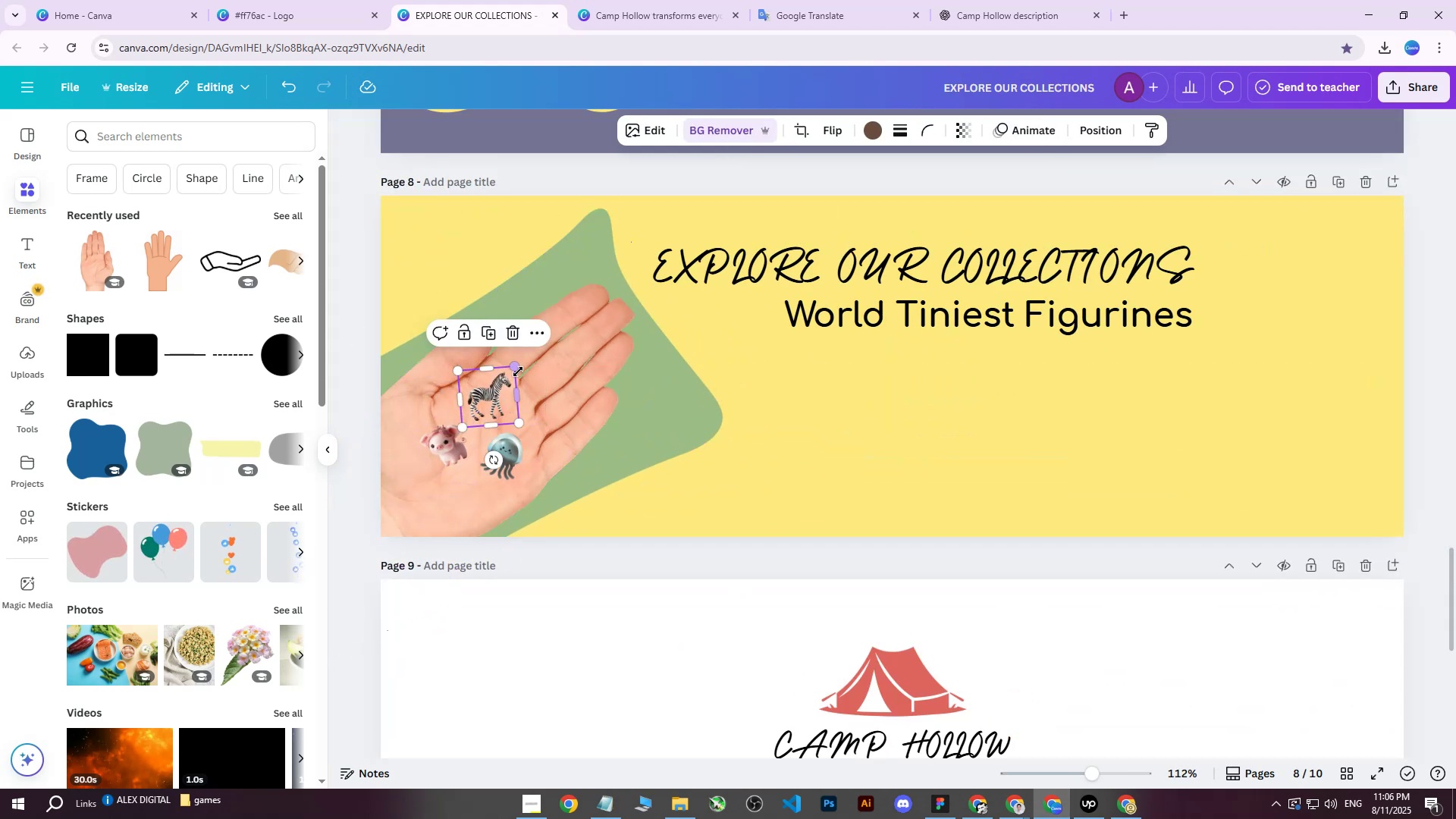 
left_click_drag(start_coordinate=[518, 369], to_coordinate=[530, 357])
 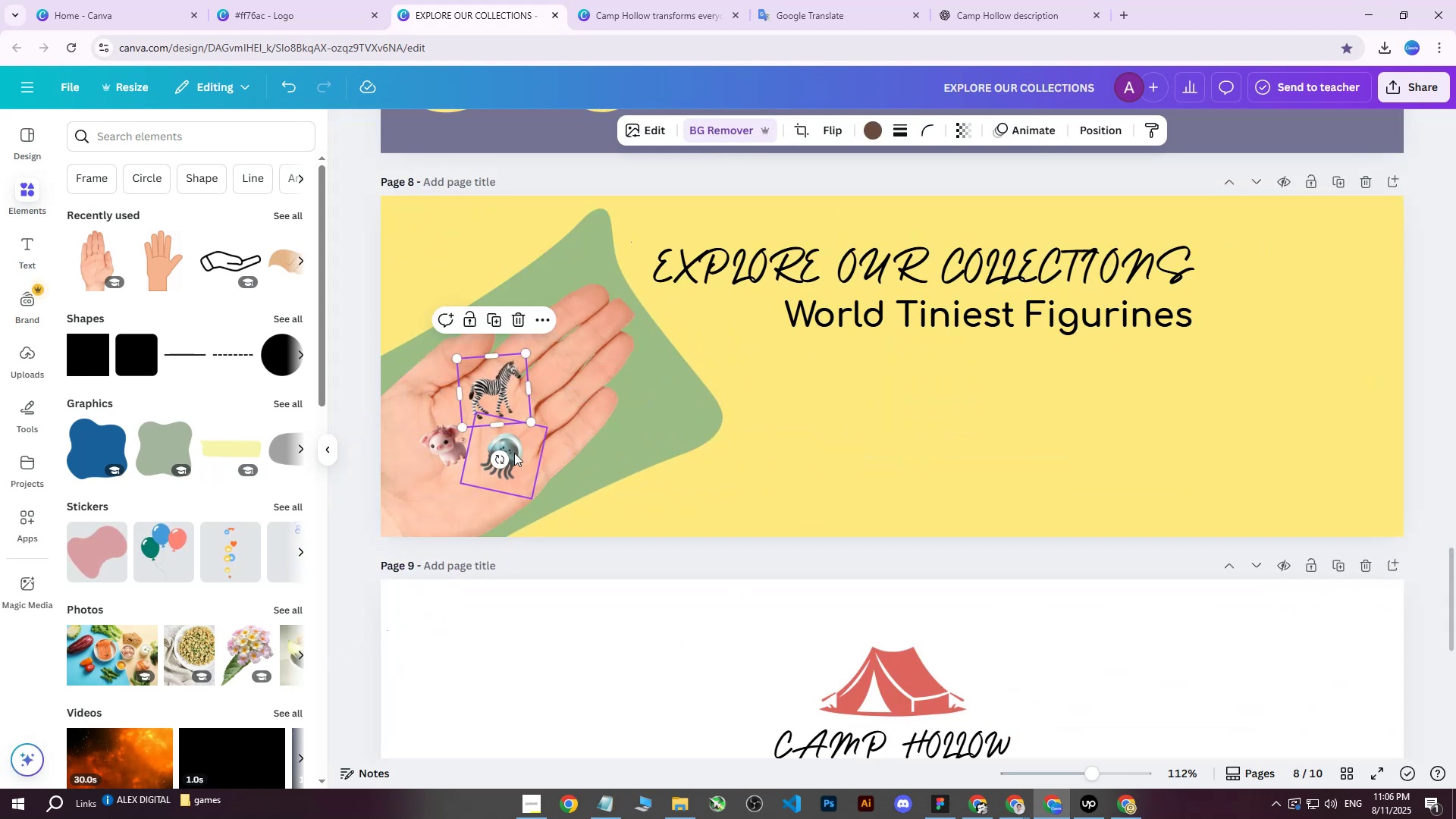 
left_click([514, 453])
 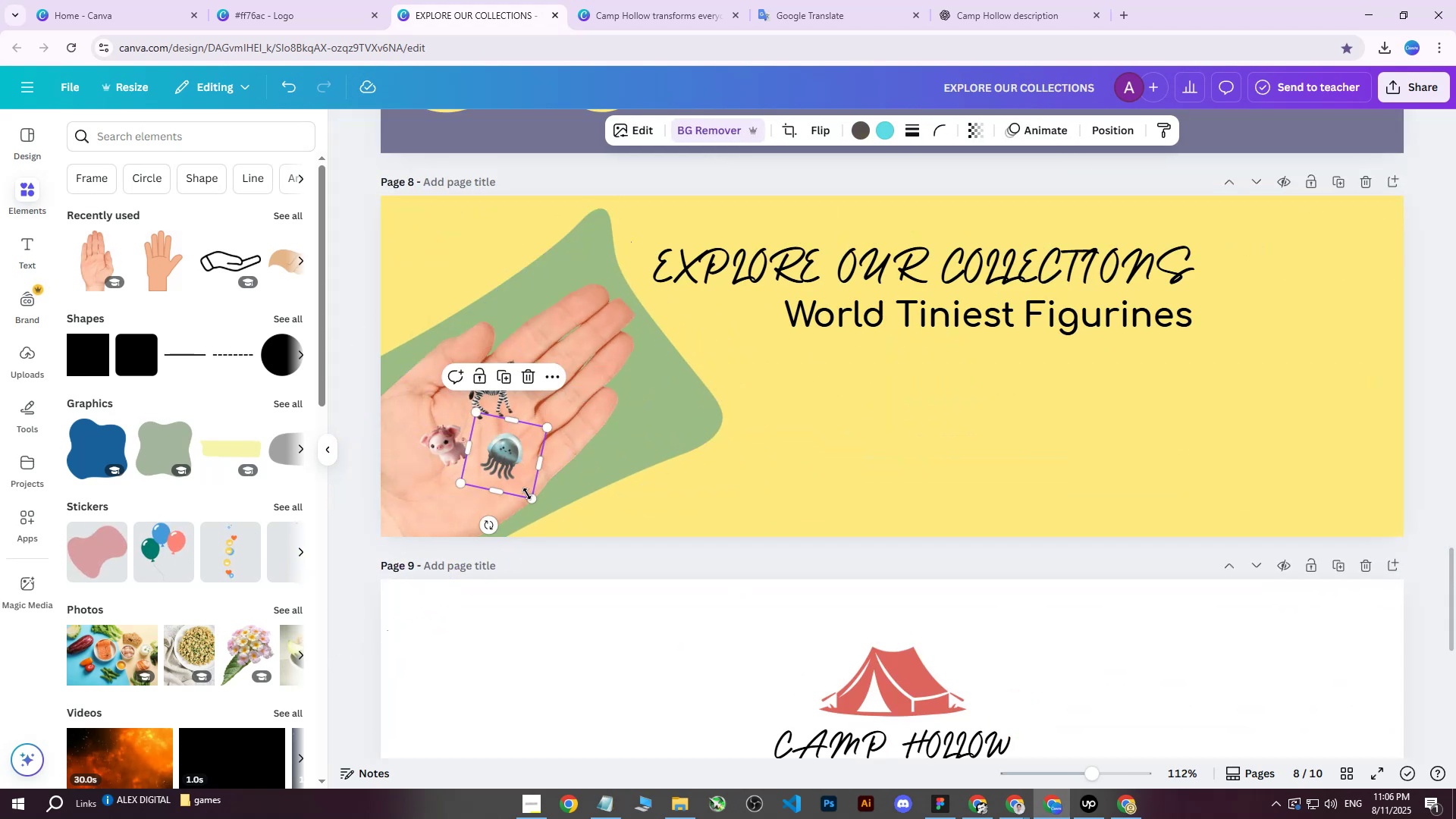 
left_click_drag(start_coordinate=[529, 497], to_coordinate=[538, 516])
 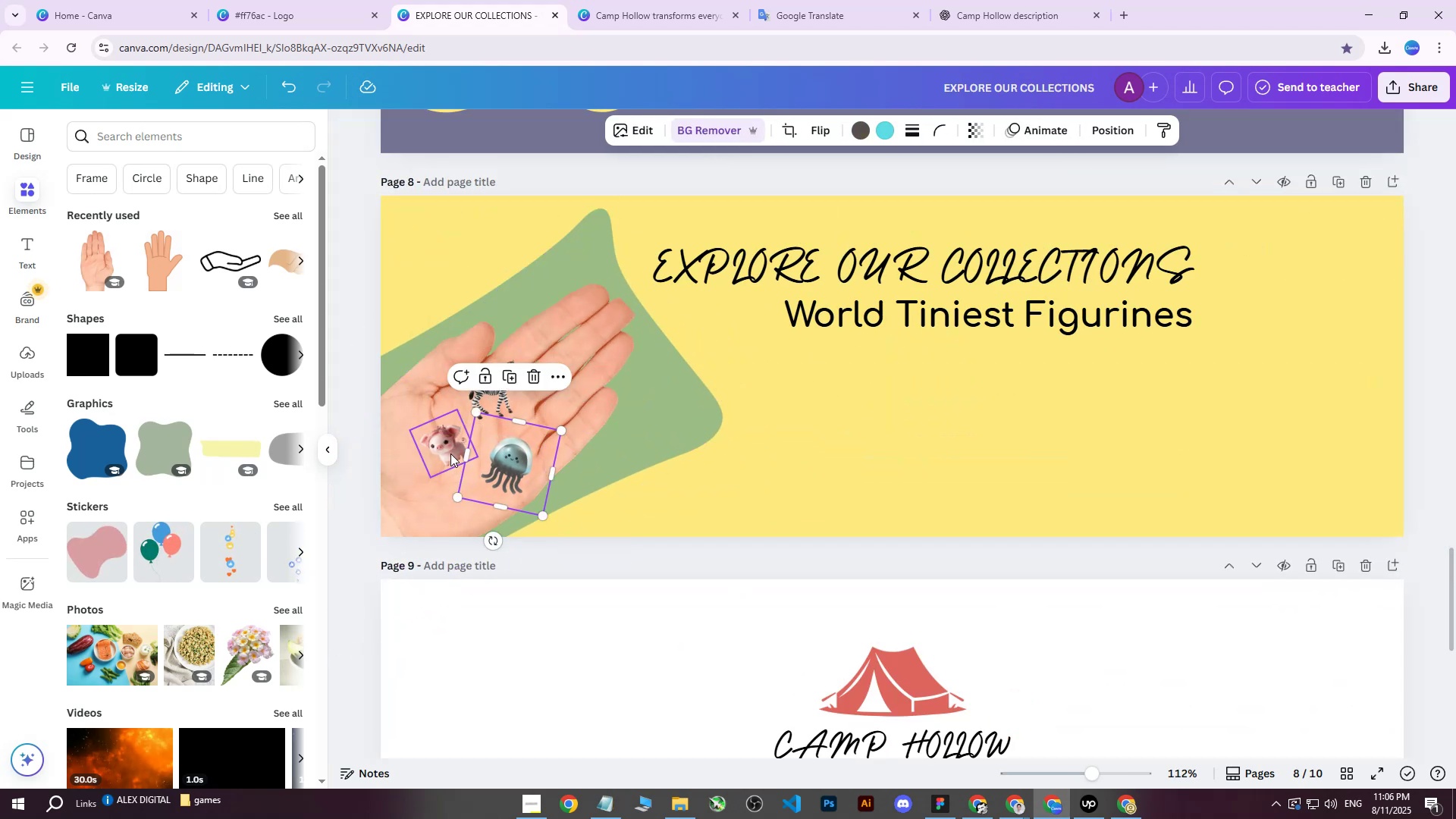 
left_click([449, 452])
 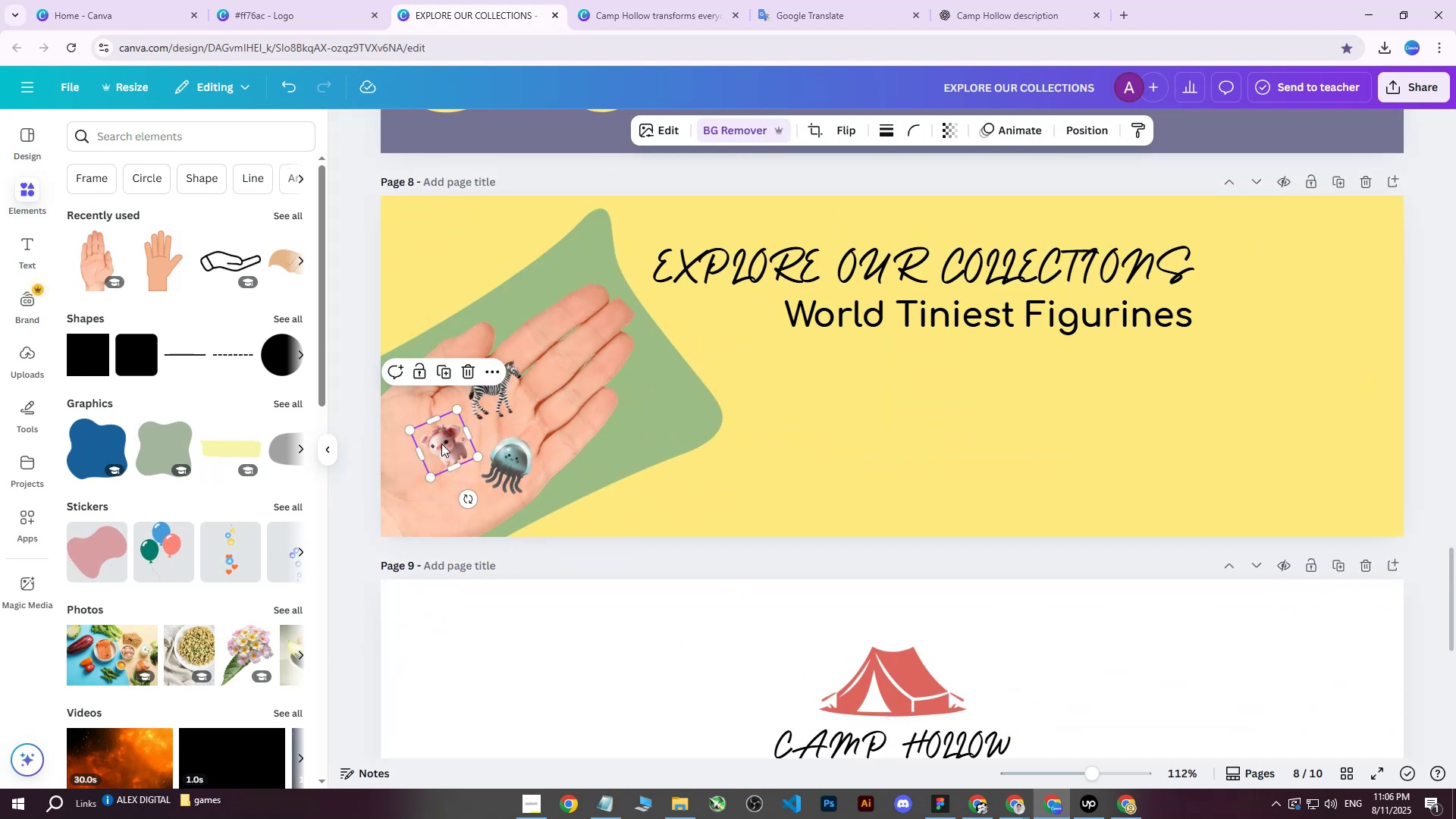 
left_click_drag(start_coordinate=[441, 444], to_coordinate=[438, 440])
 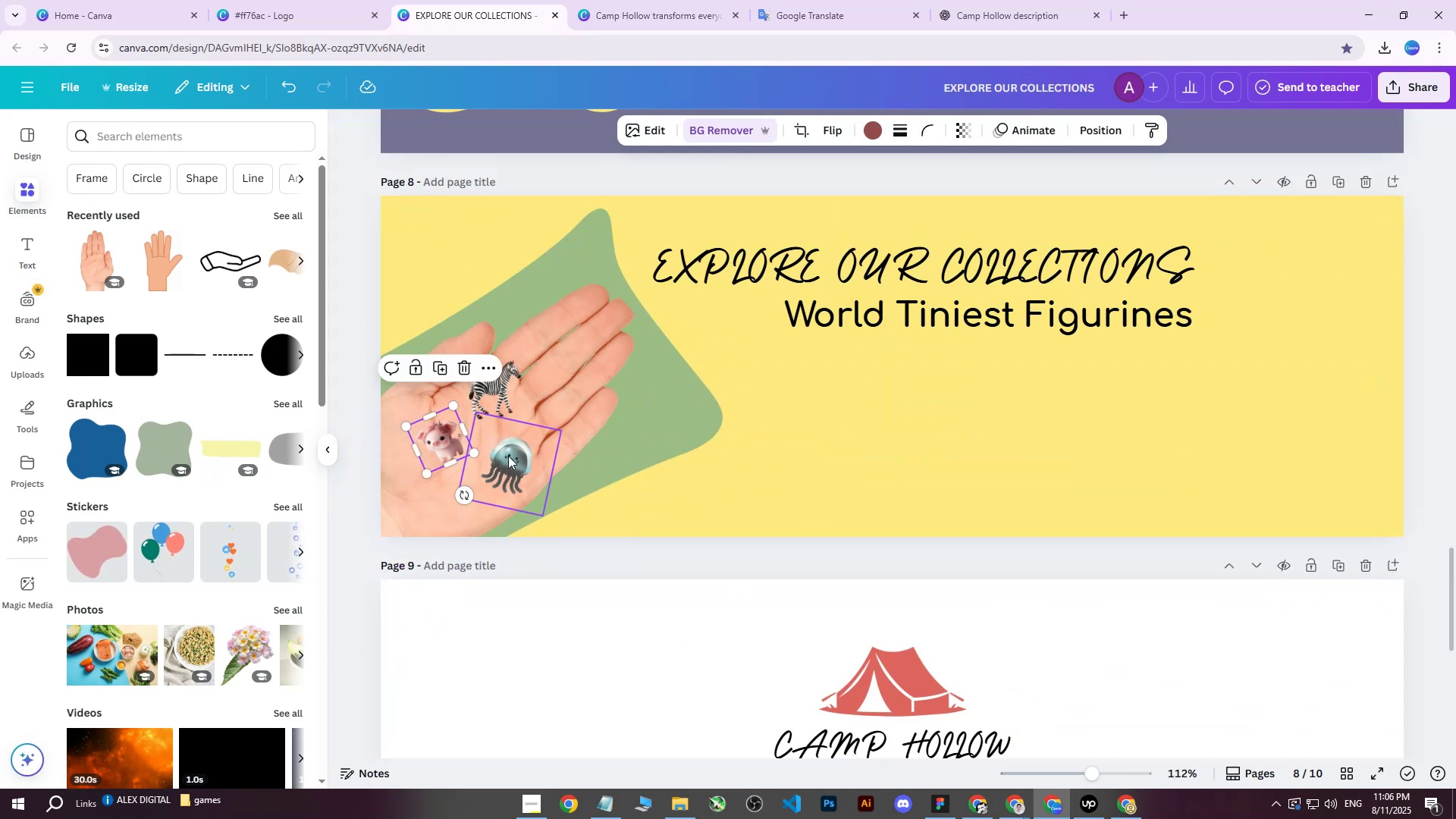 
left_click_drag(start_coordinate=[508, 456], to_coordinate=[494, 457])
 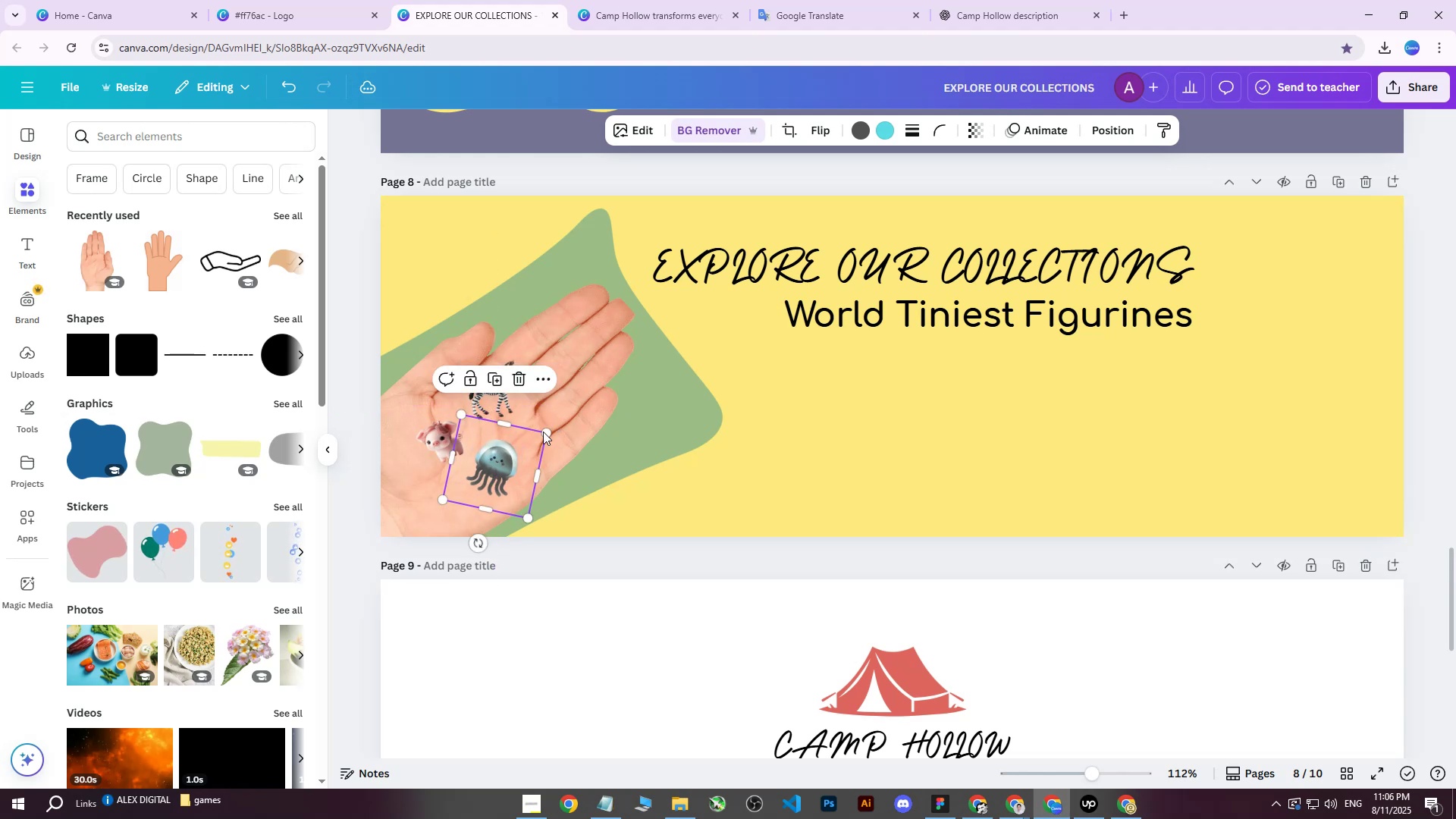 
hold_key(key=ShiftLeft, duration=0.37)
scroll: coordinate [617, 423], scroll_direction: up, amount: 2.0
 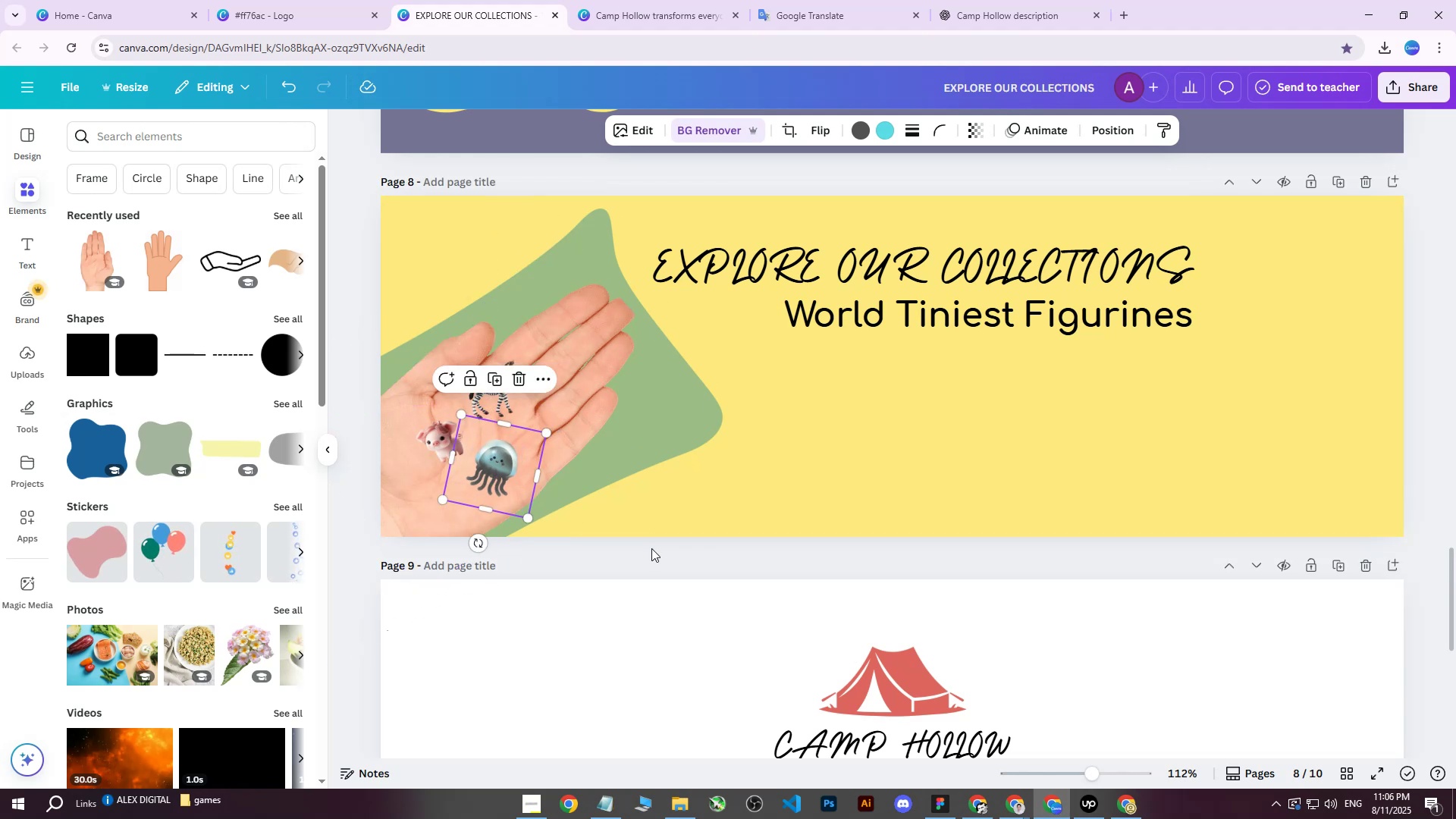 
left_click([651, 550])
 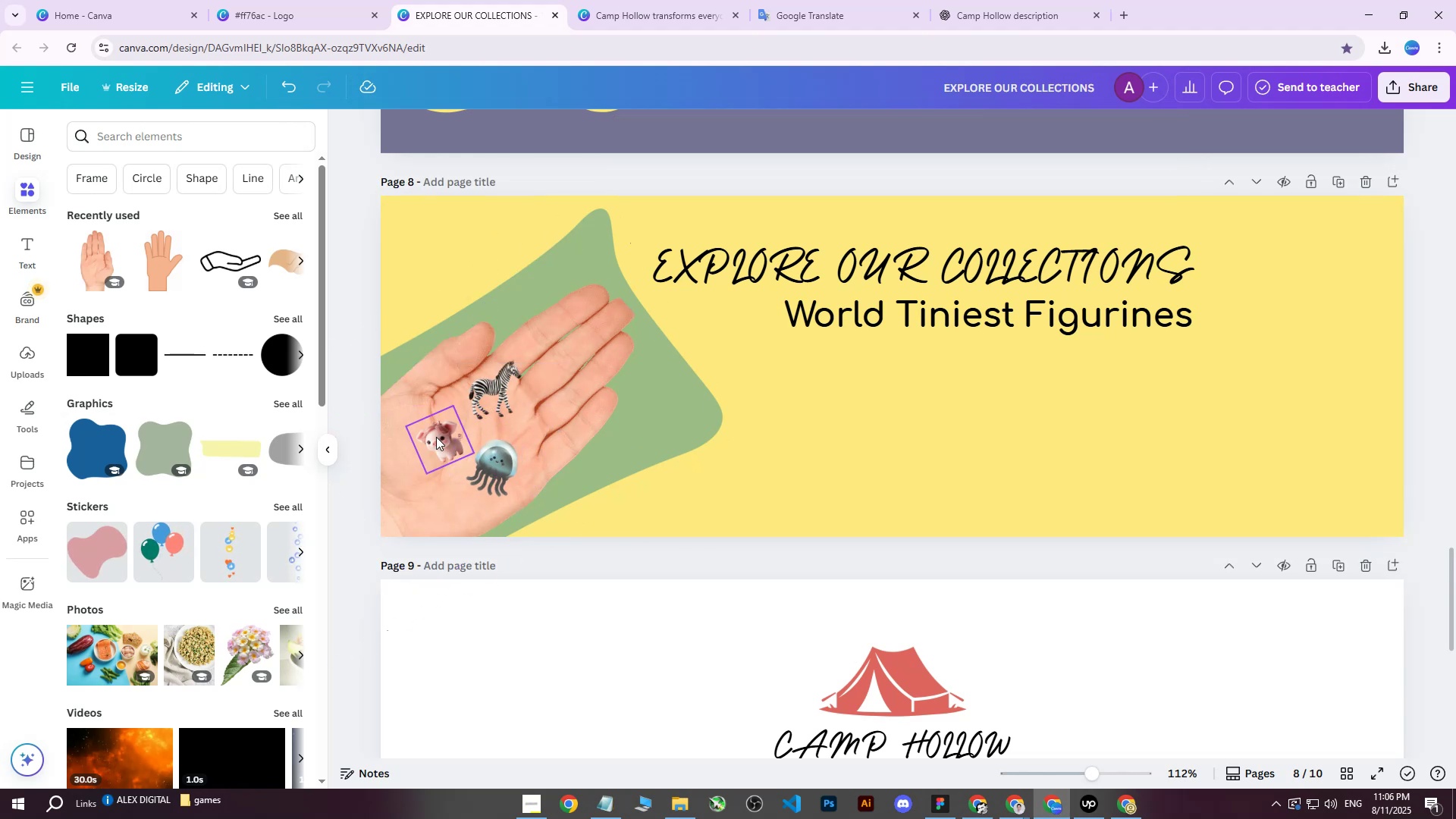 
left_click_drag(start_coordinate=[435, 435], to_coordinate=[428, 439])
 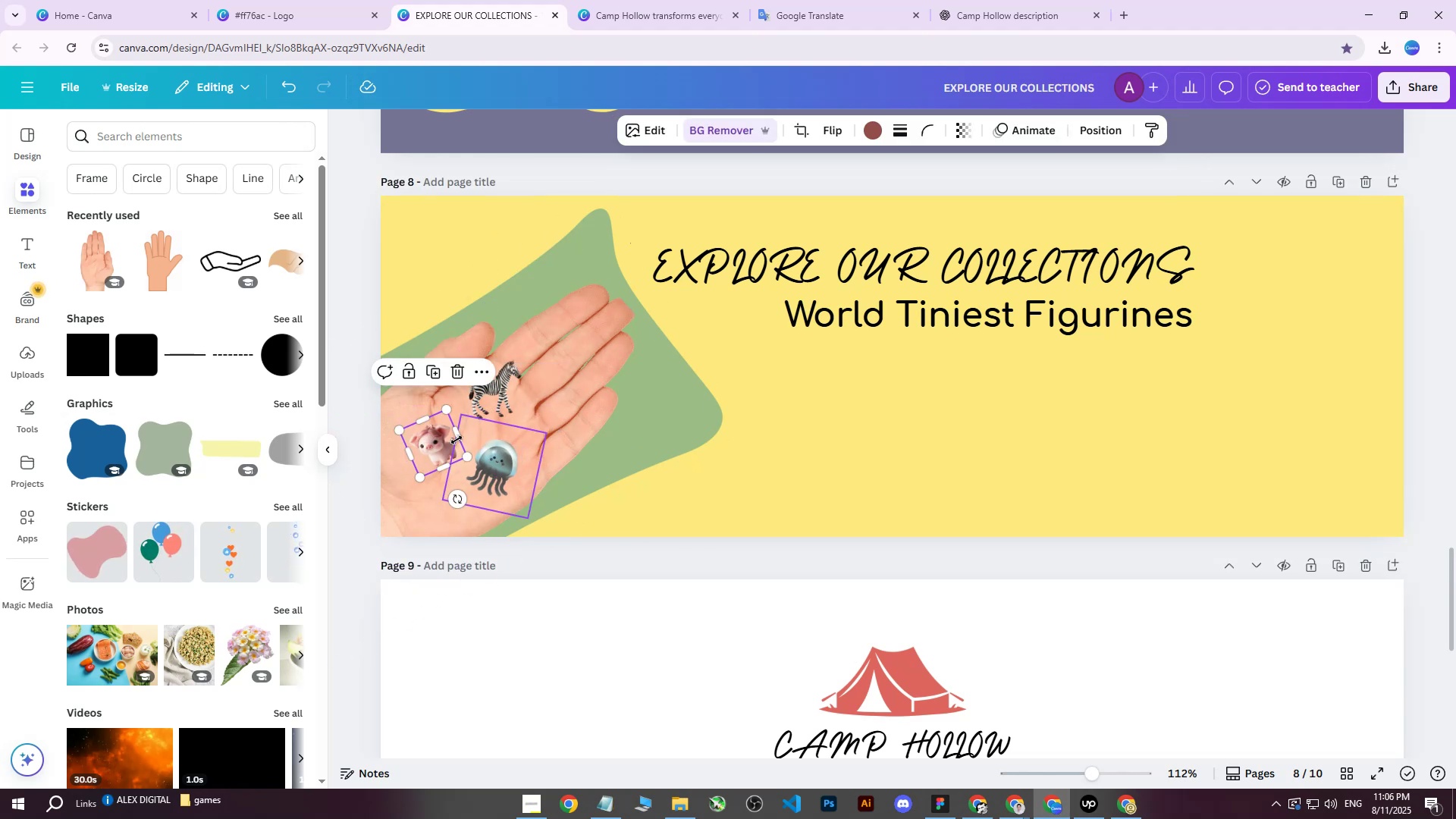 
left_click_drag(start_coordinate=[443, 441], to_coordinate=[450, 431])
 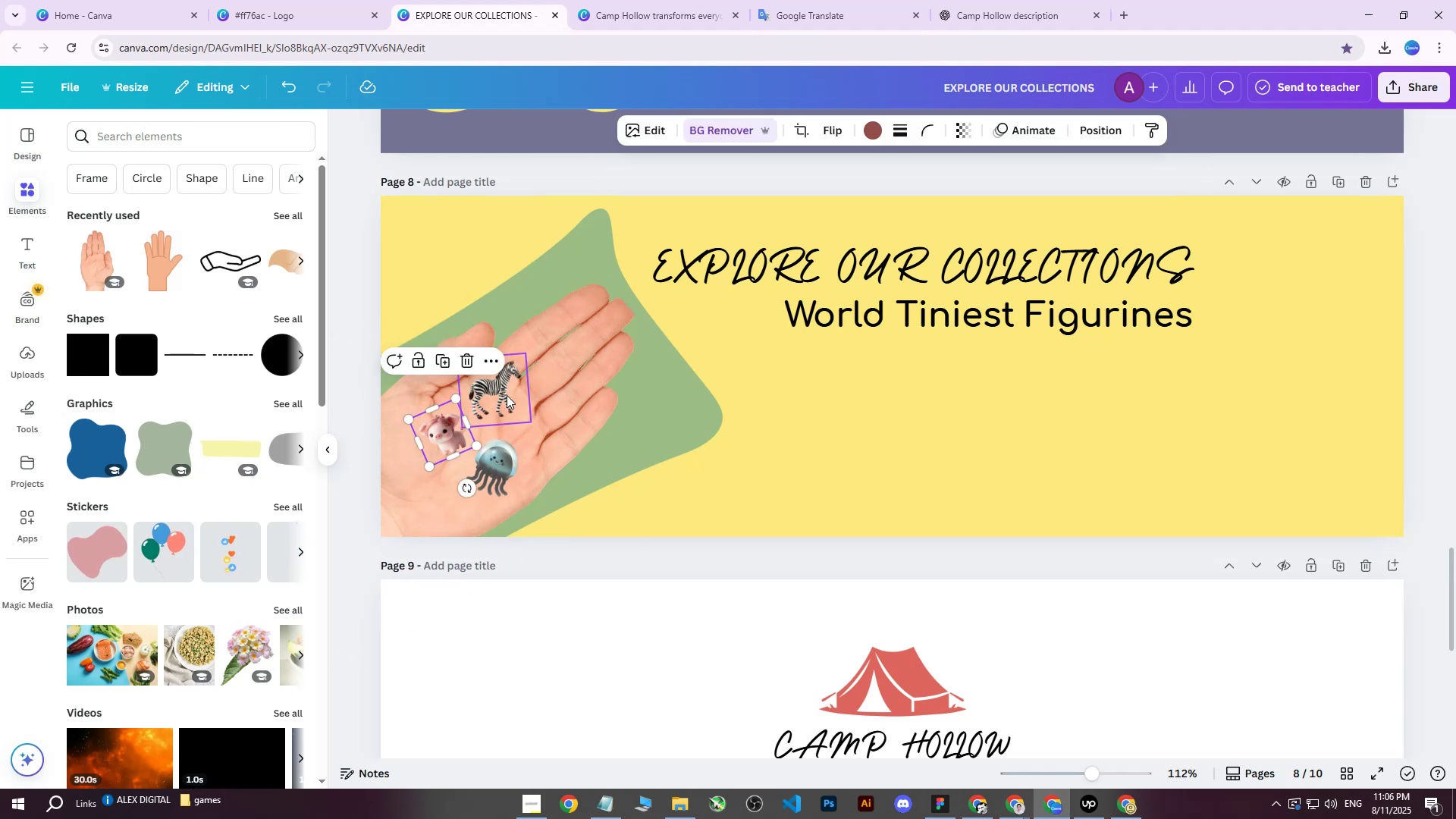 
left_click([507, 395])
 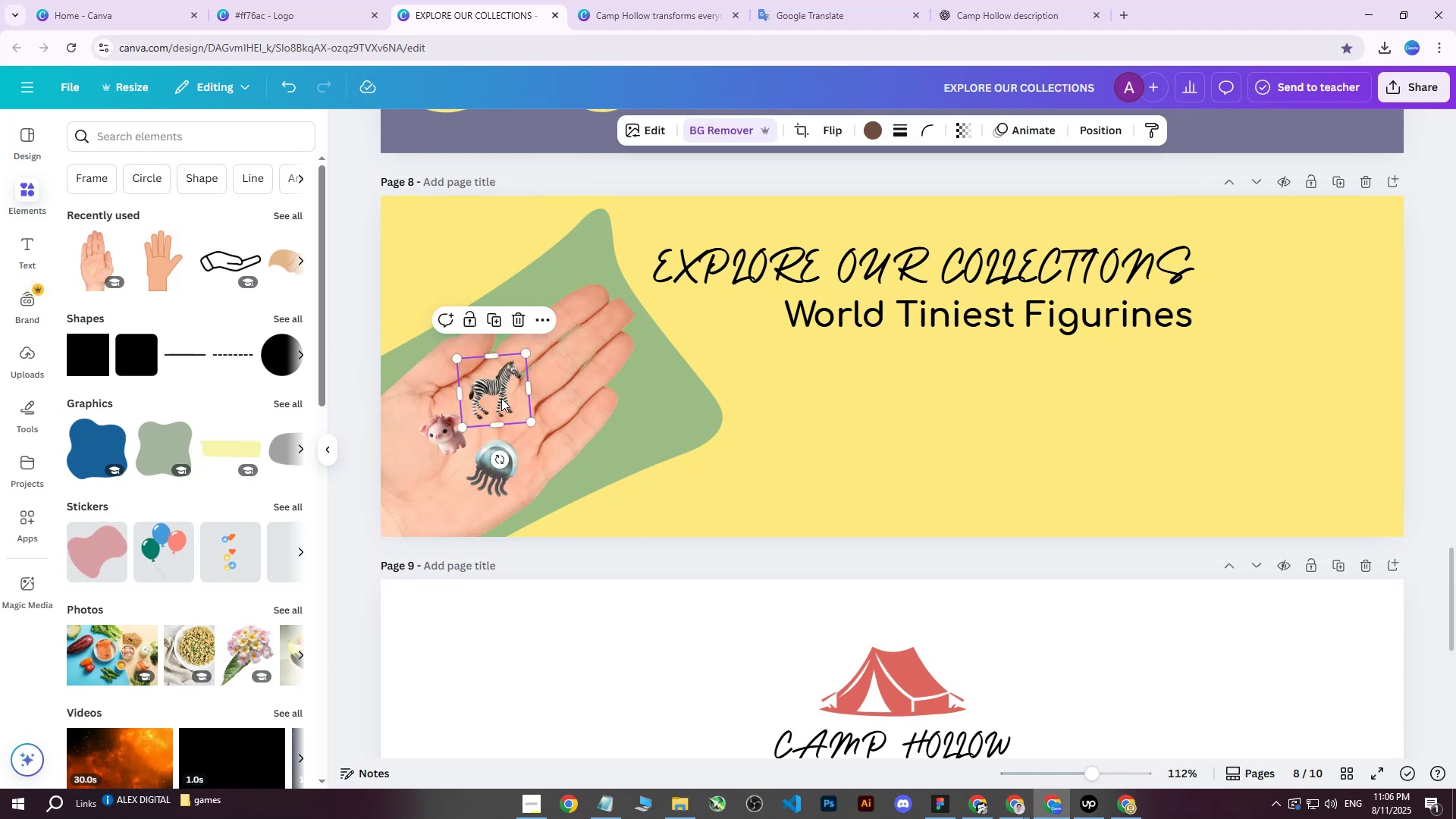 
left_click_drag(start_coordinate=[501, 398], to_coordinate=[506, 411])
 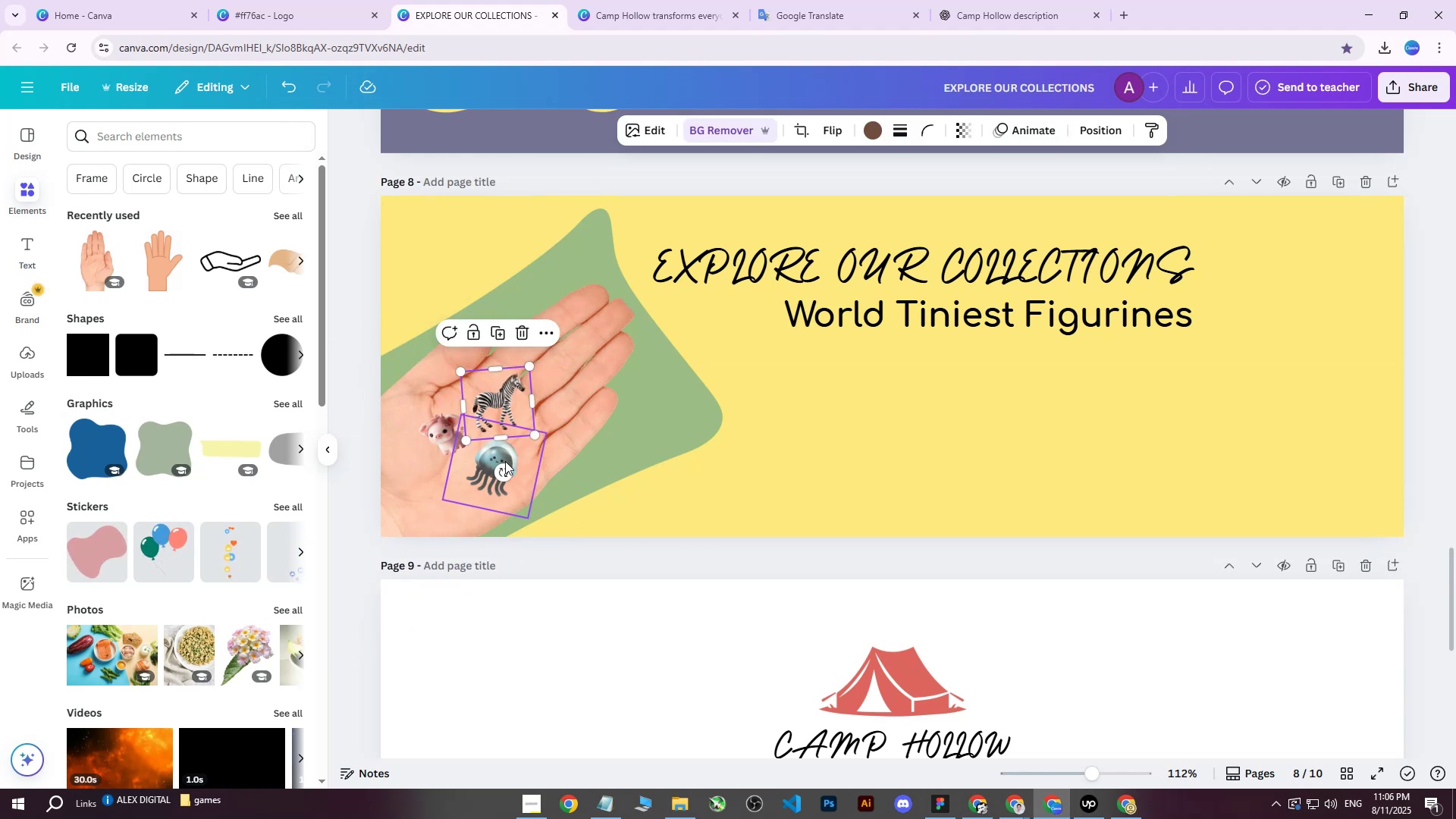 
left_click_drag(start_coordinate=[503, 475], to_coordinate=[492, 468])
 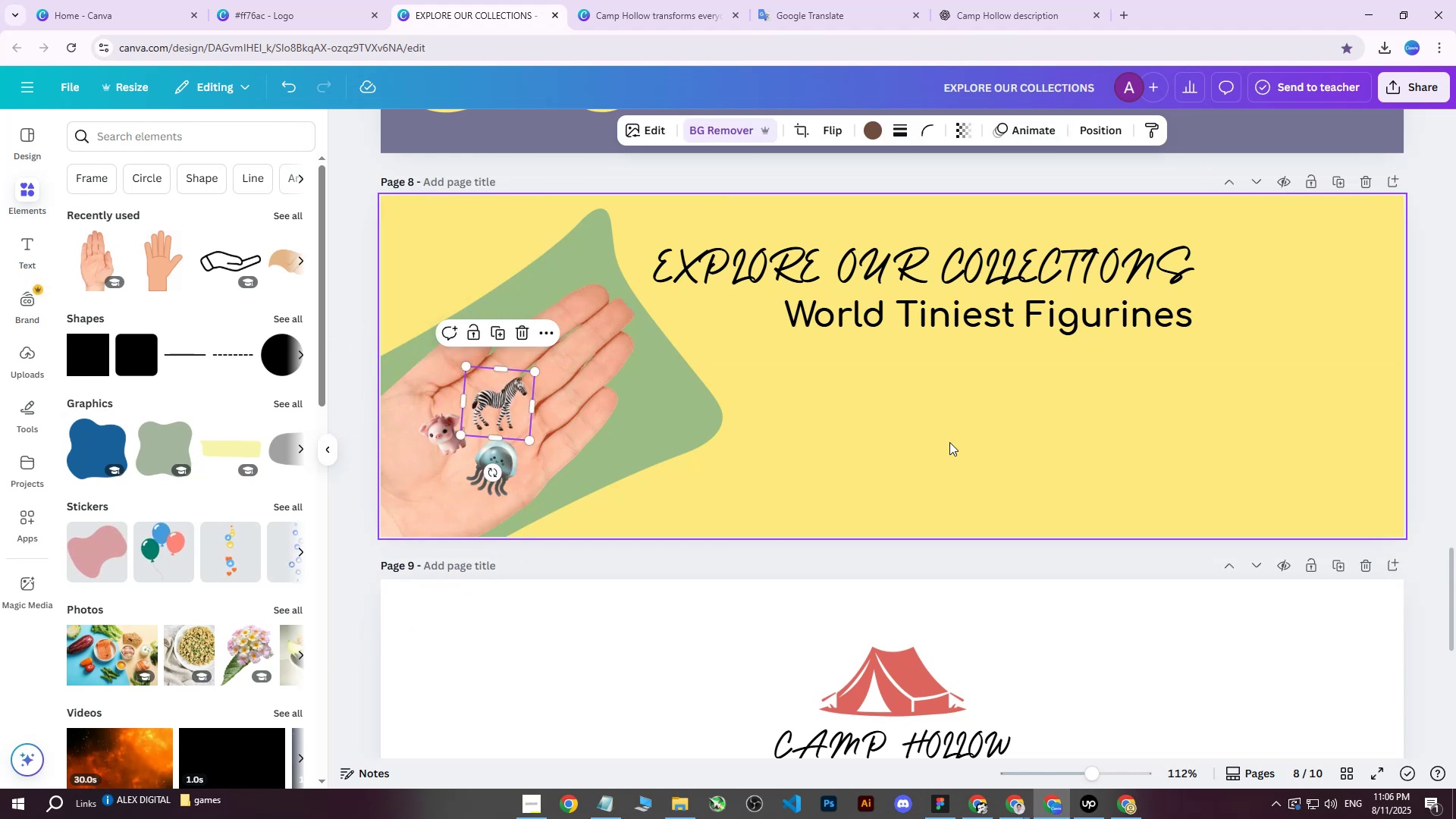 
left_click([962, 428])
 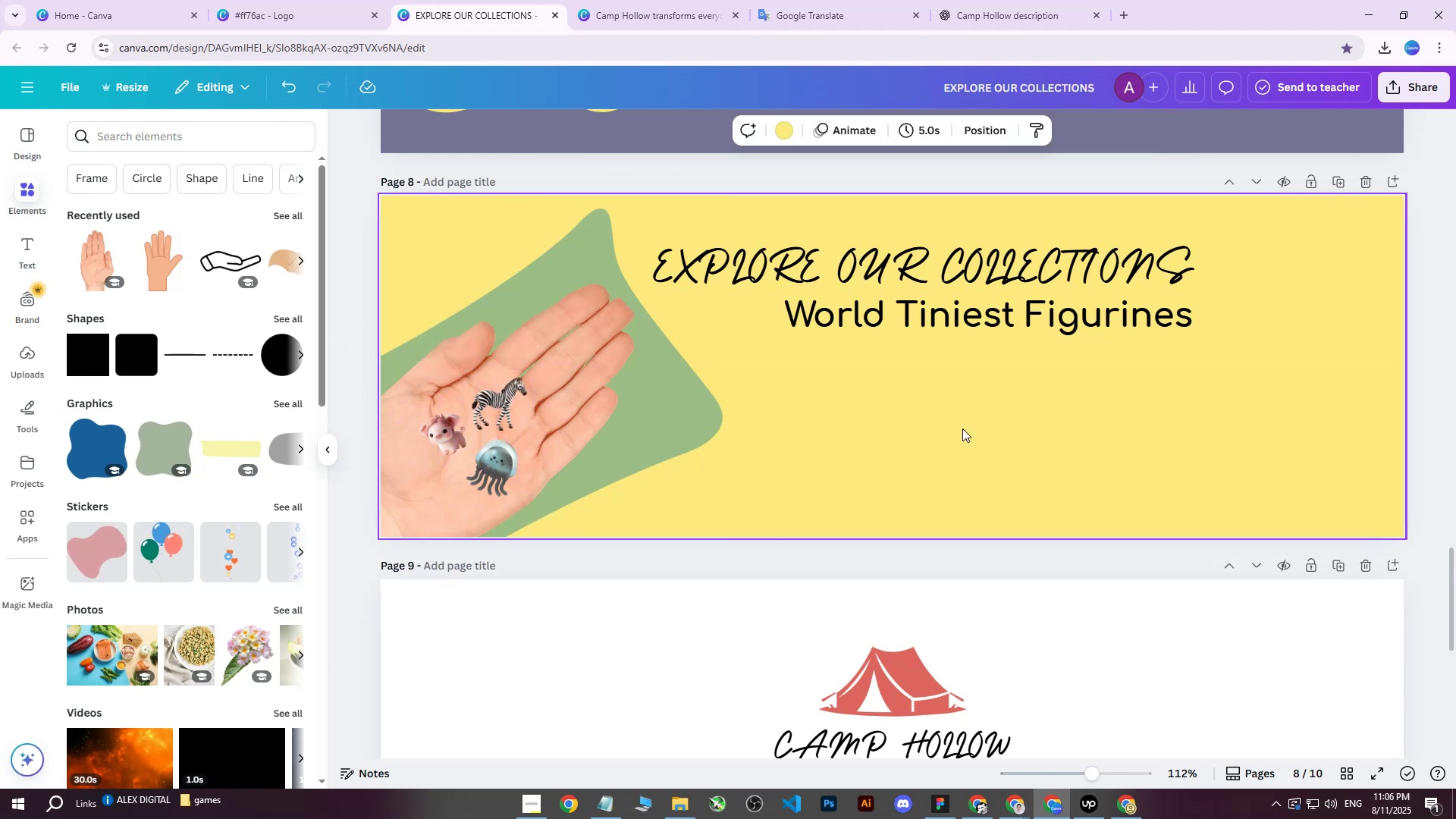 
scroll: coordinate [967, 433], scroll_direction: up, amount: 4.0
 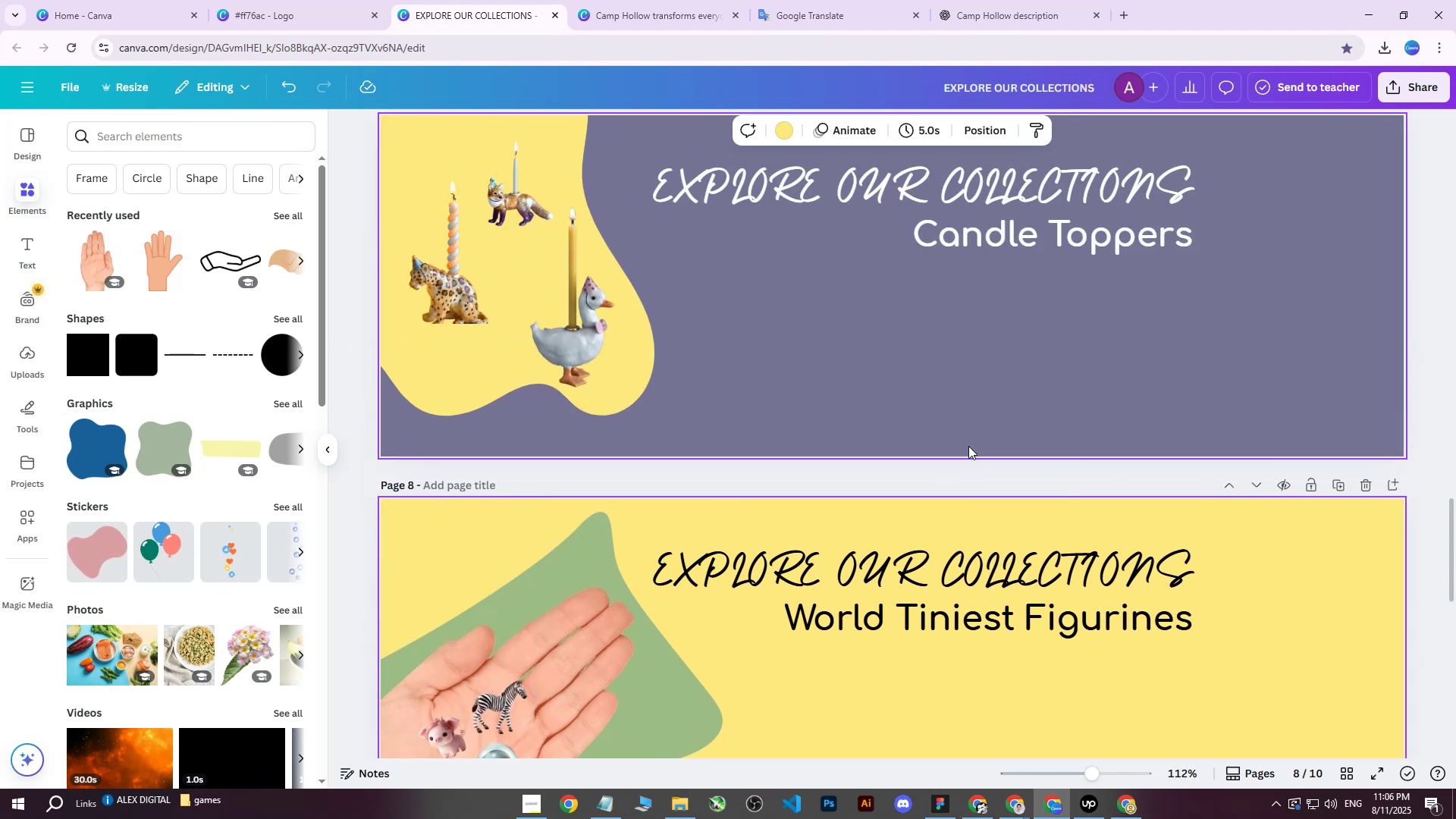 
scroll: coordinate [973, 460], scroll_direction: down, amount: 4.0
 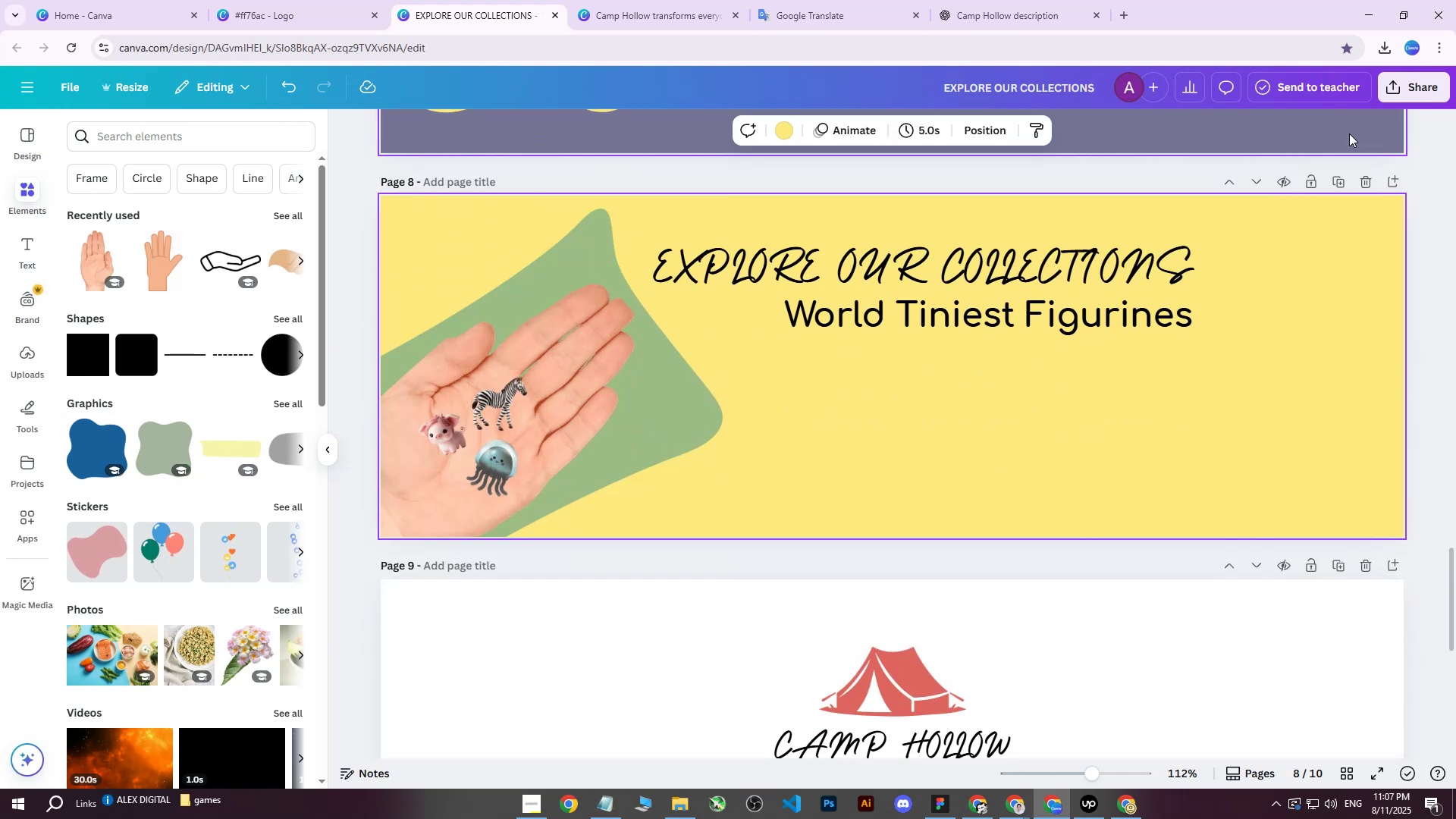 
left_click([1393, 93])
 